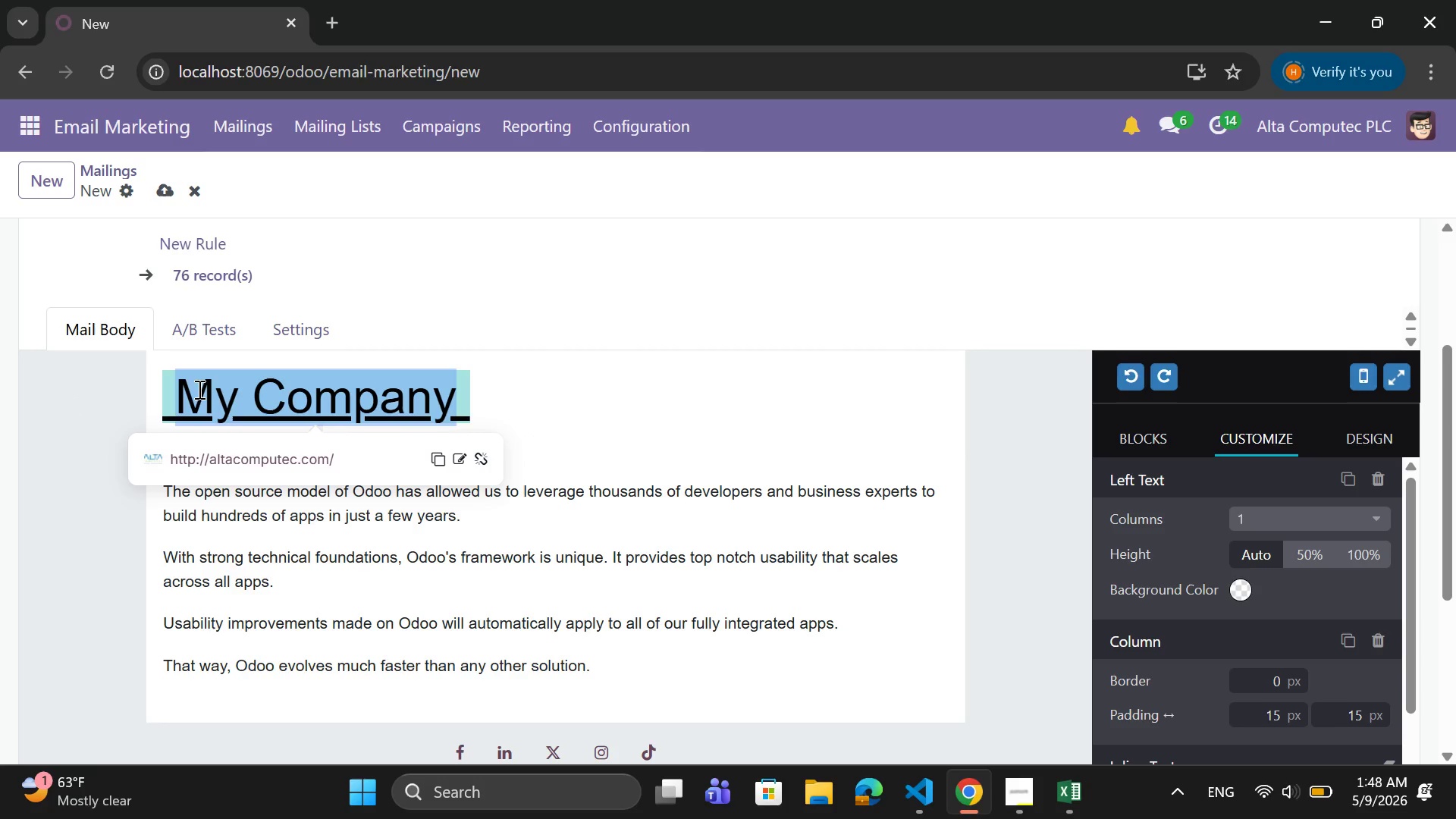 
type(Sb)
key(Backspace)
type(ummit &S)
key(Backspace)
type( Spokes Ade)
key(Backspace)
type(ve)
key(Backspace)
type(evnture Hub)
 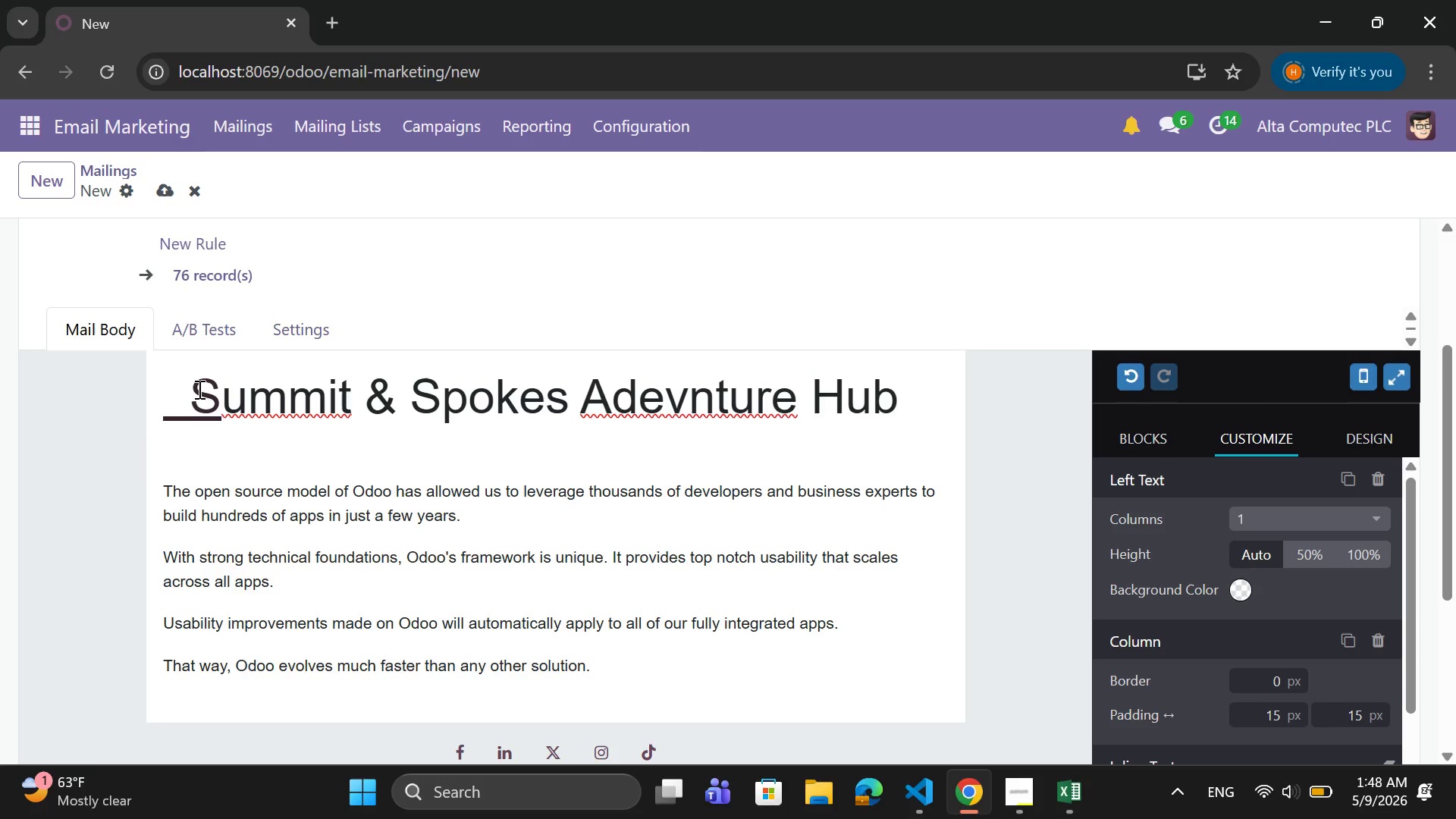 
key(ArrowLeft)
 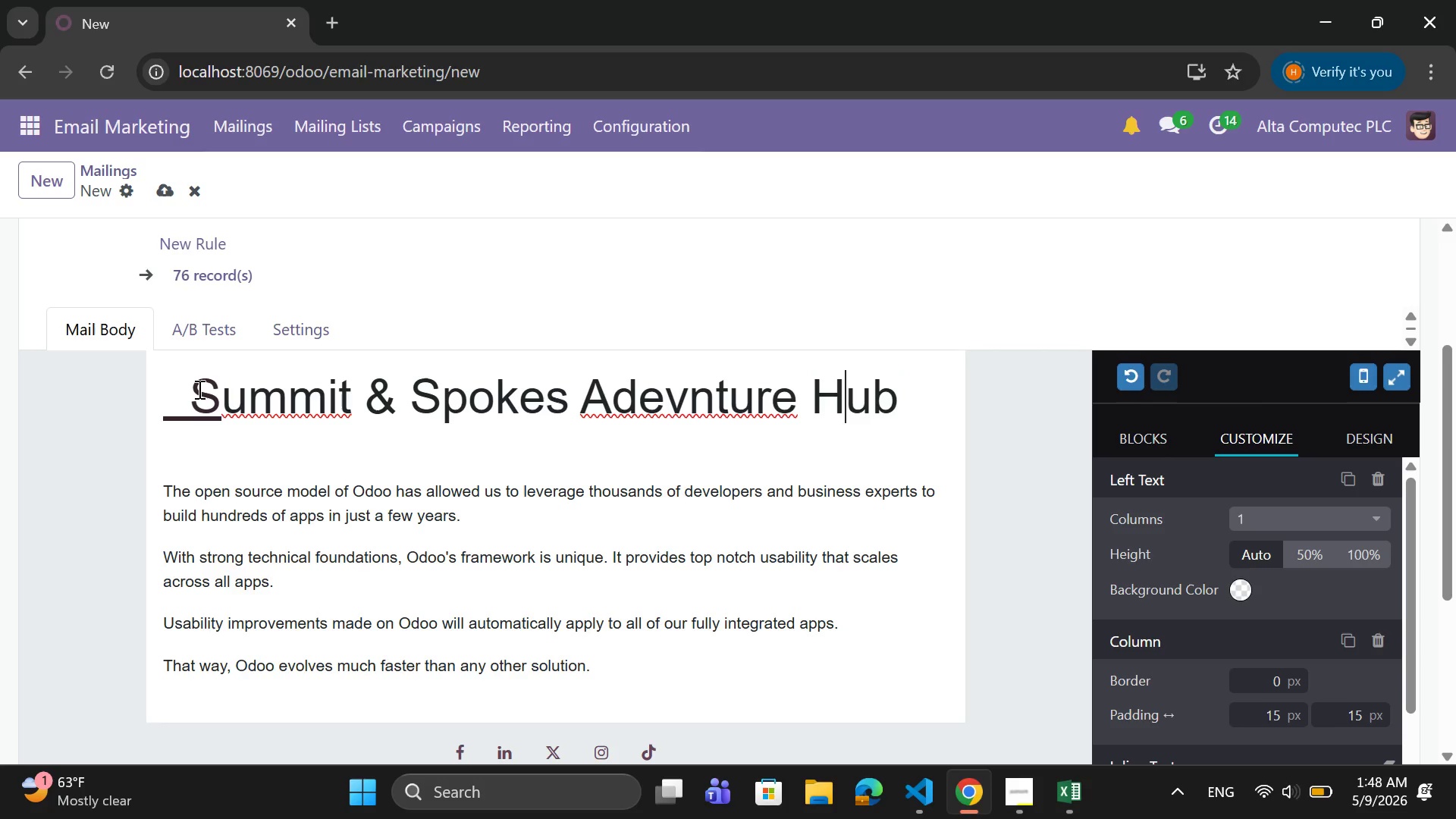 
key(ArrowLeft)
 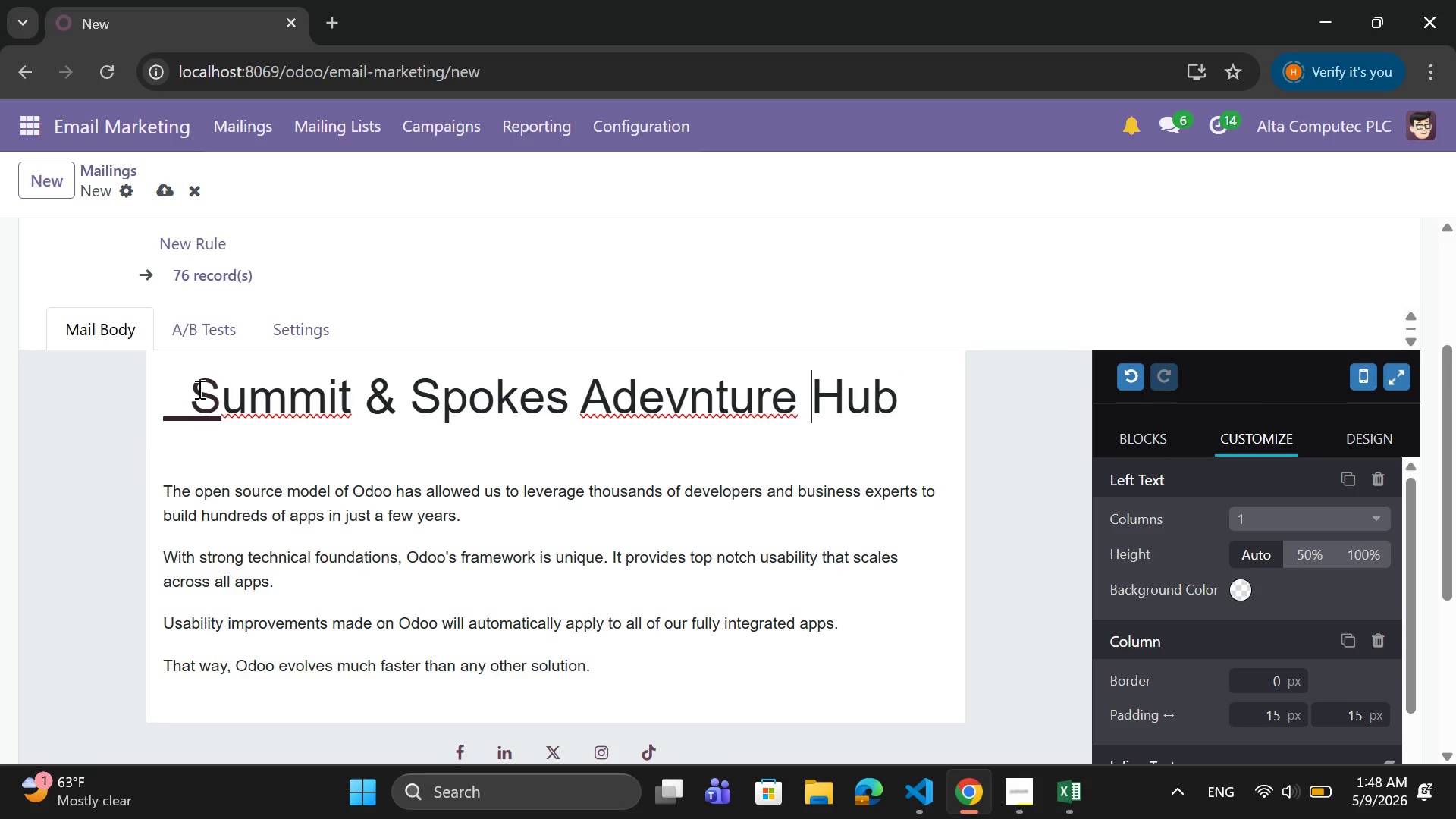 
key(ArrowLeft)
 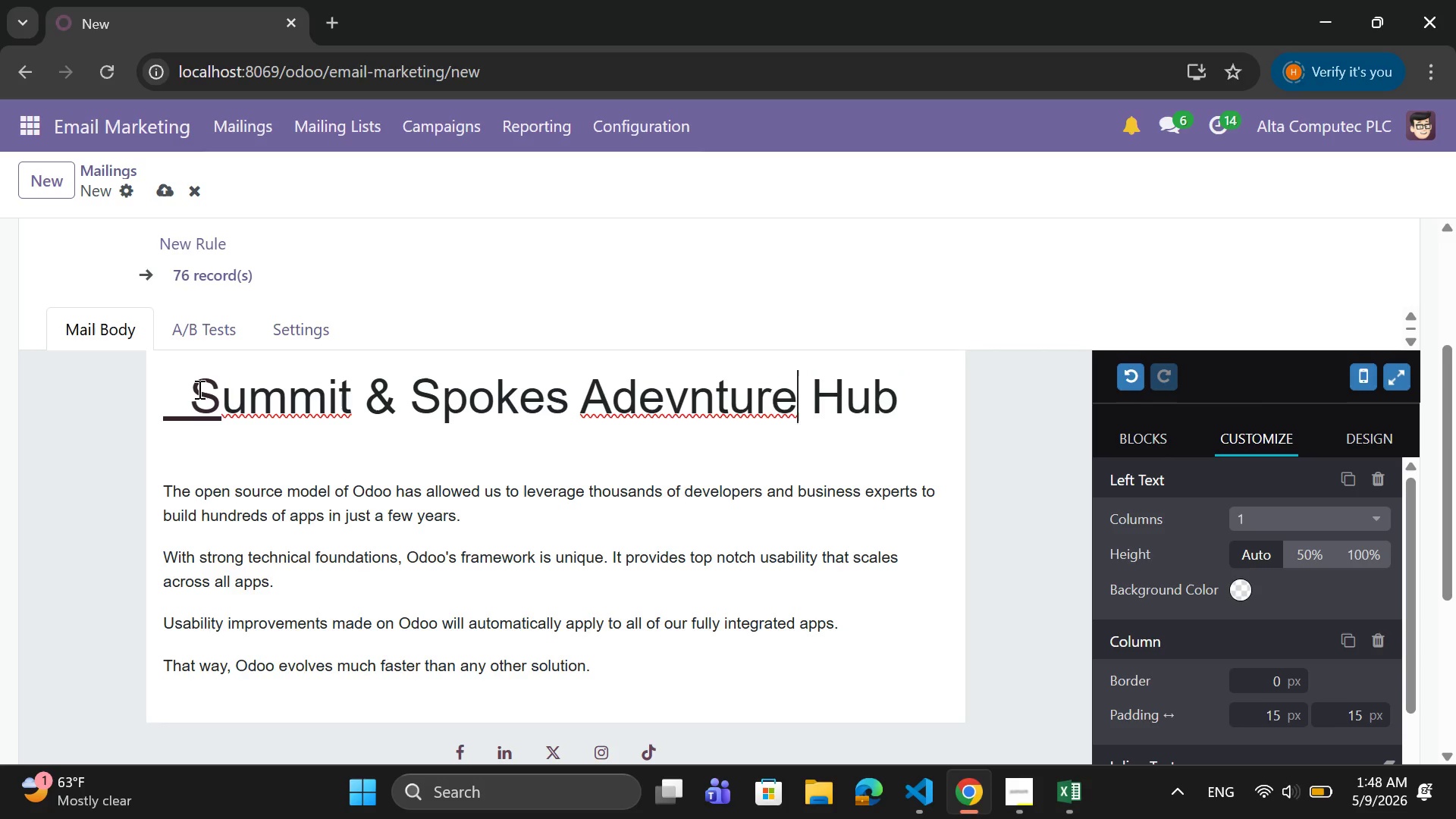 
key(ArrowLeft)
 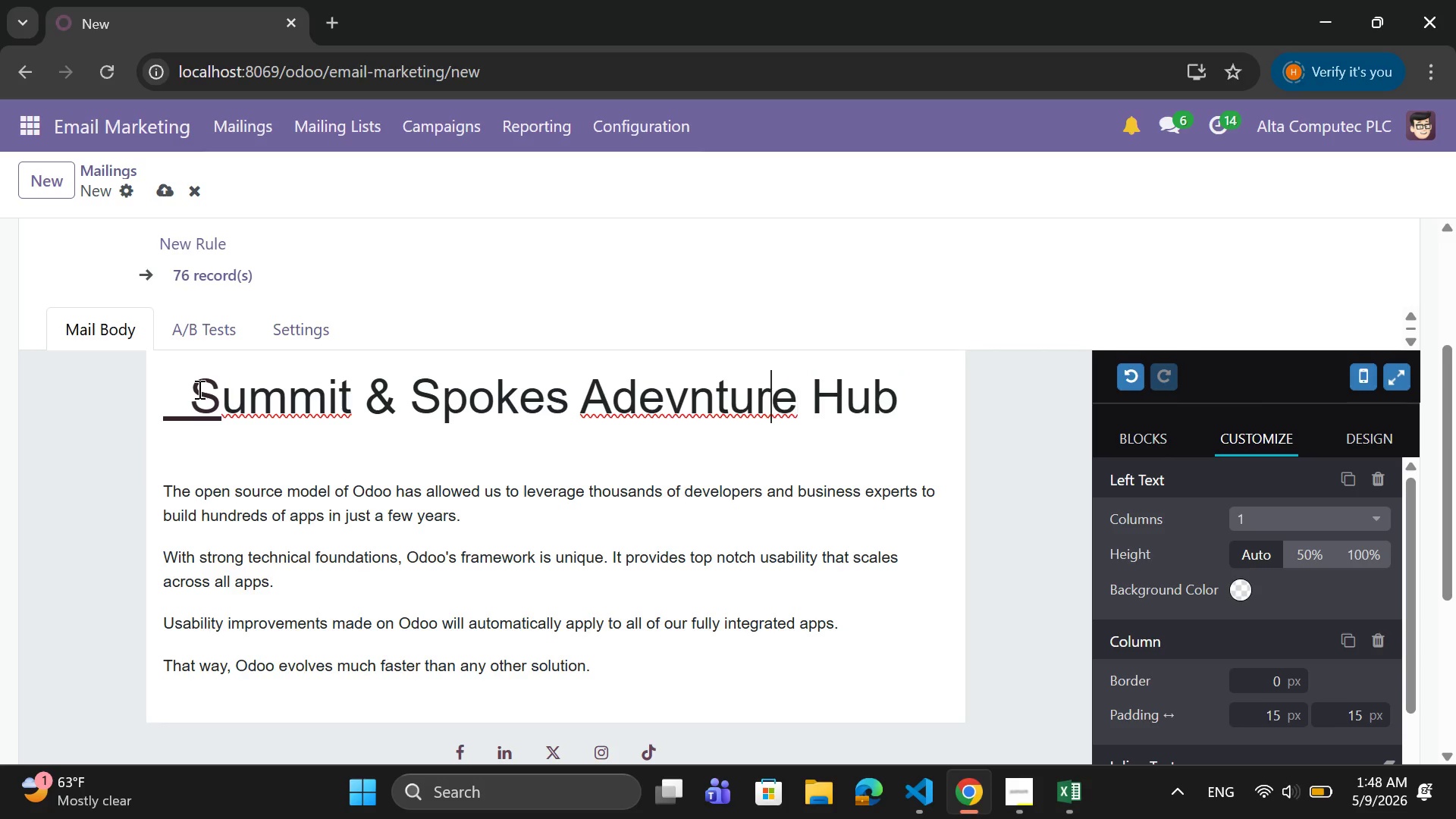 
key(ArrowLeft)
 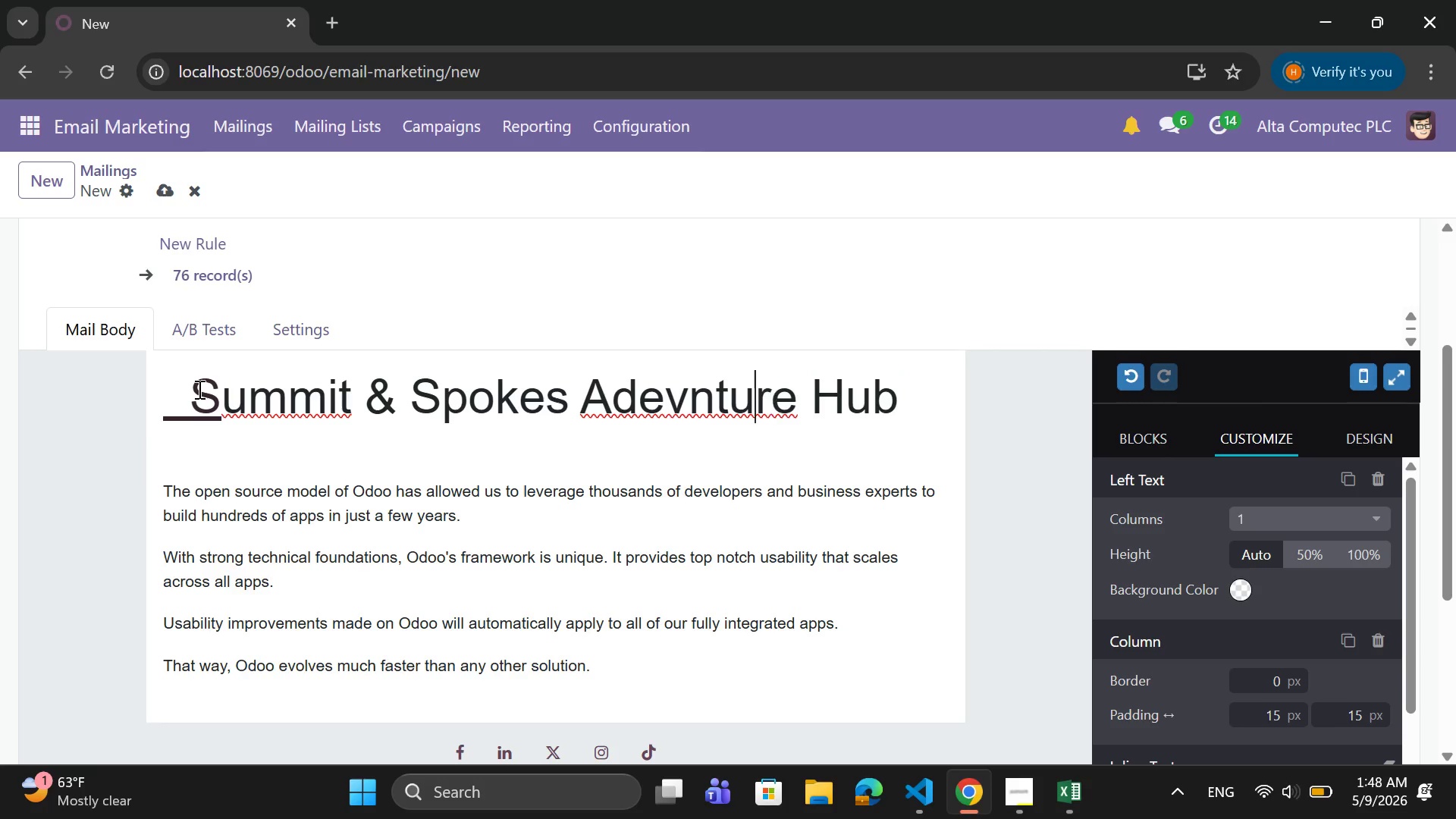 
key(ArrowLeft)
 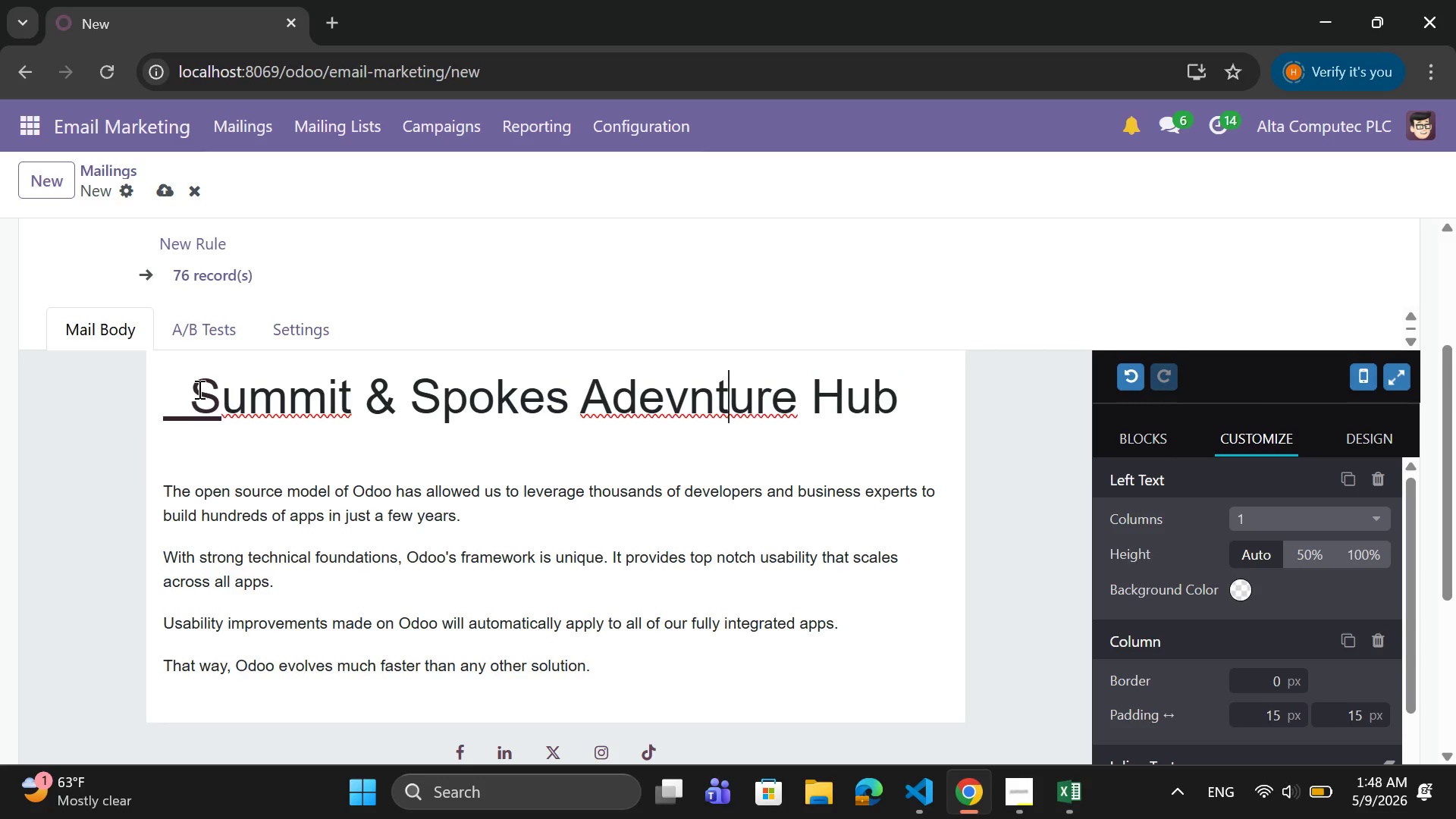 
key(ArrowLeft)
 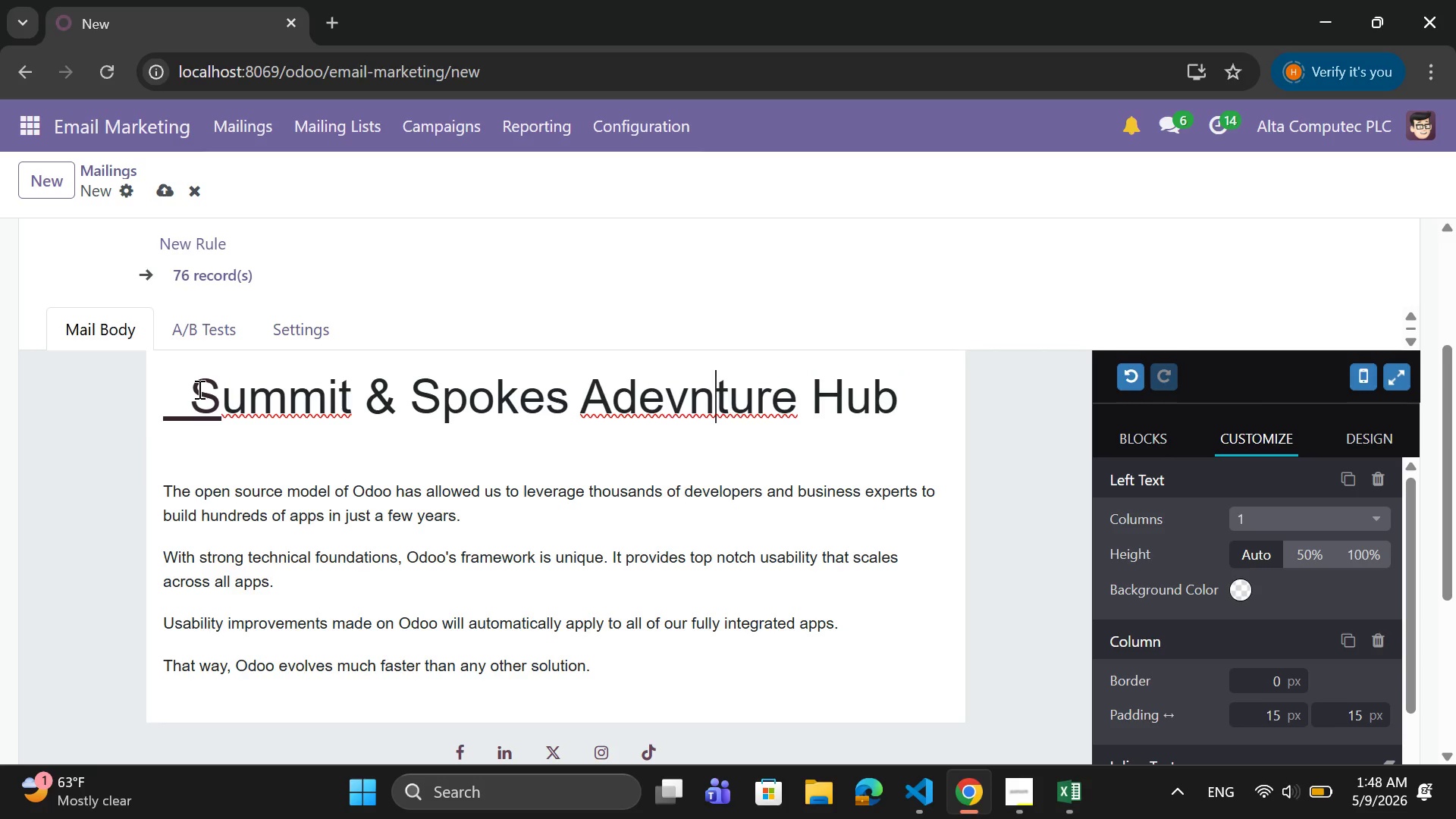 
key(ArrowLeft)
 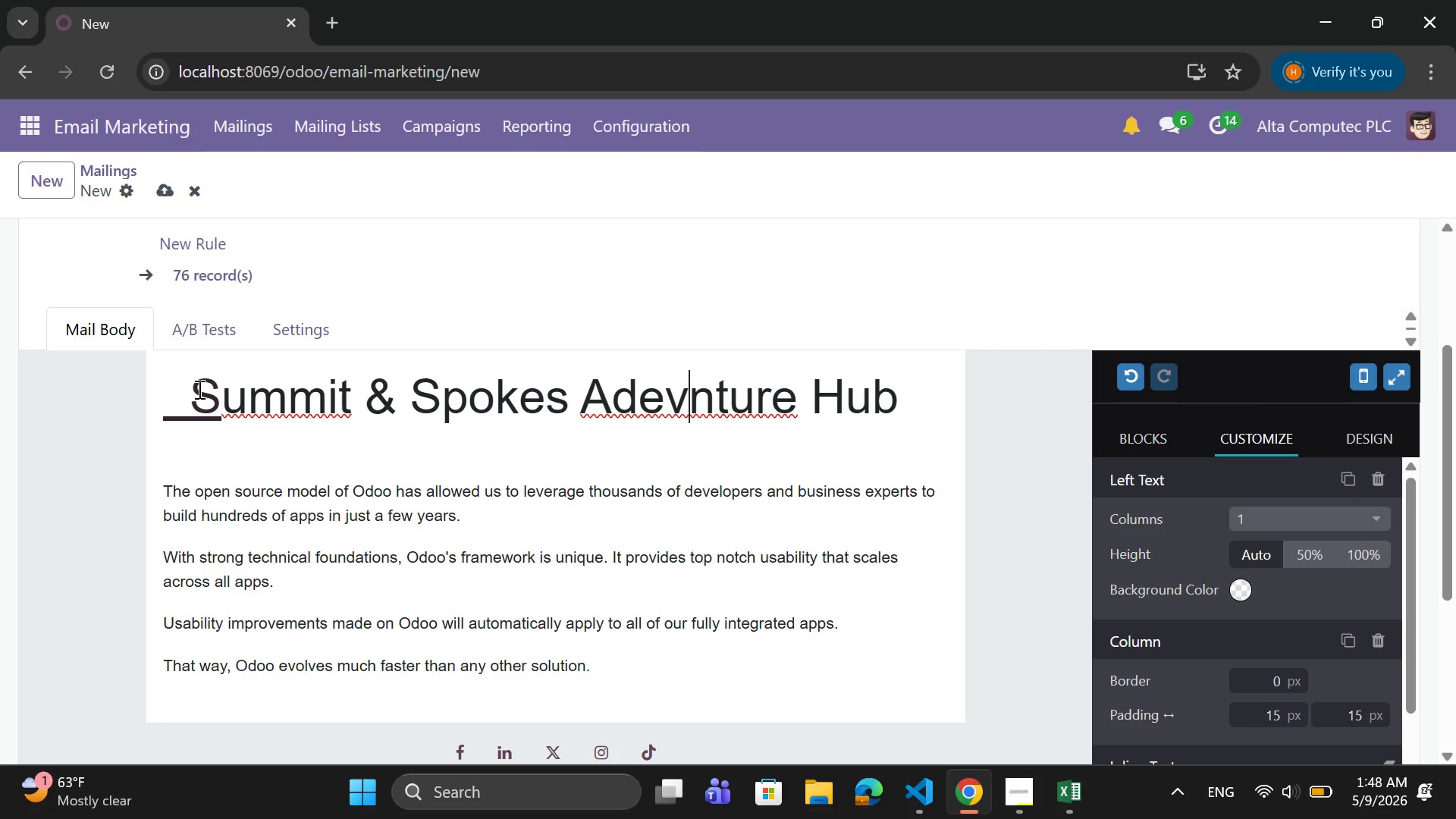 
key(ArrowLeft)
 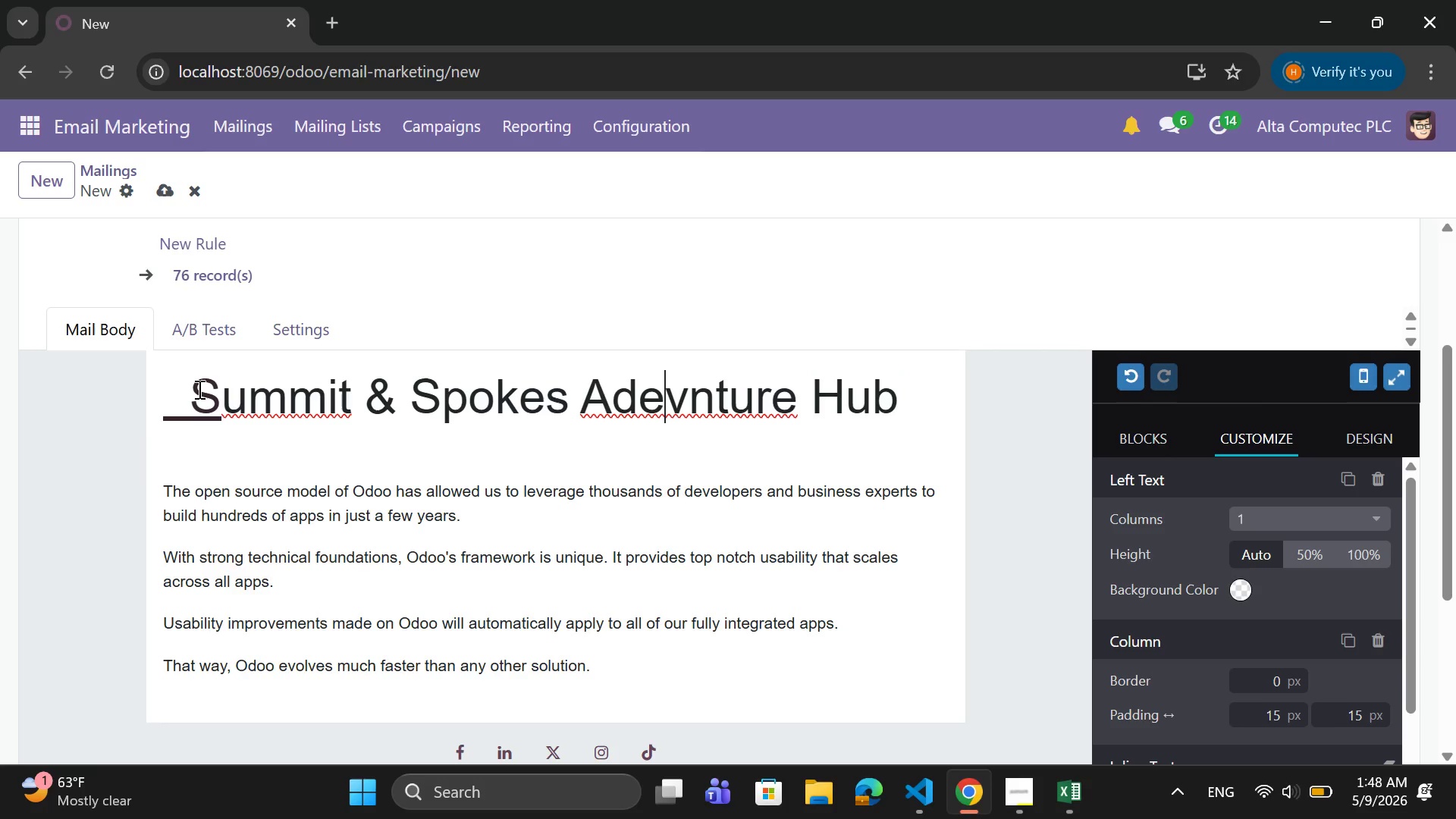 
key(ArrowLeft)
 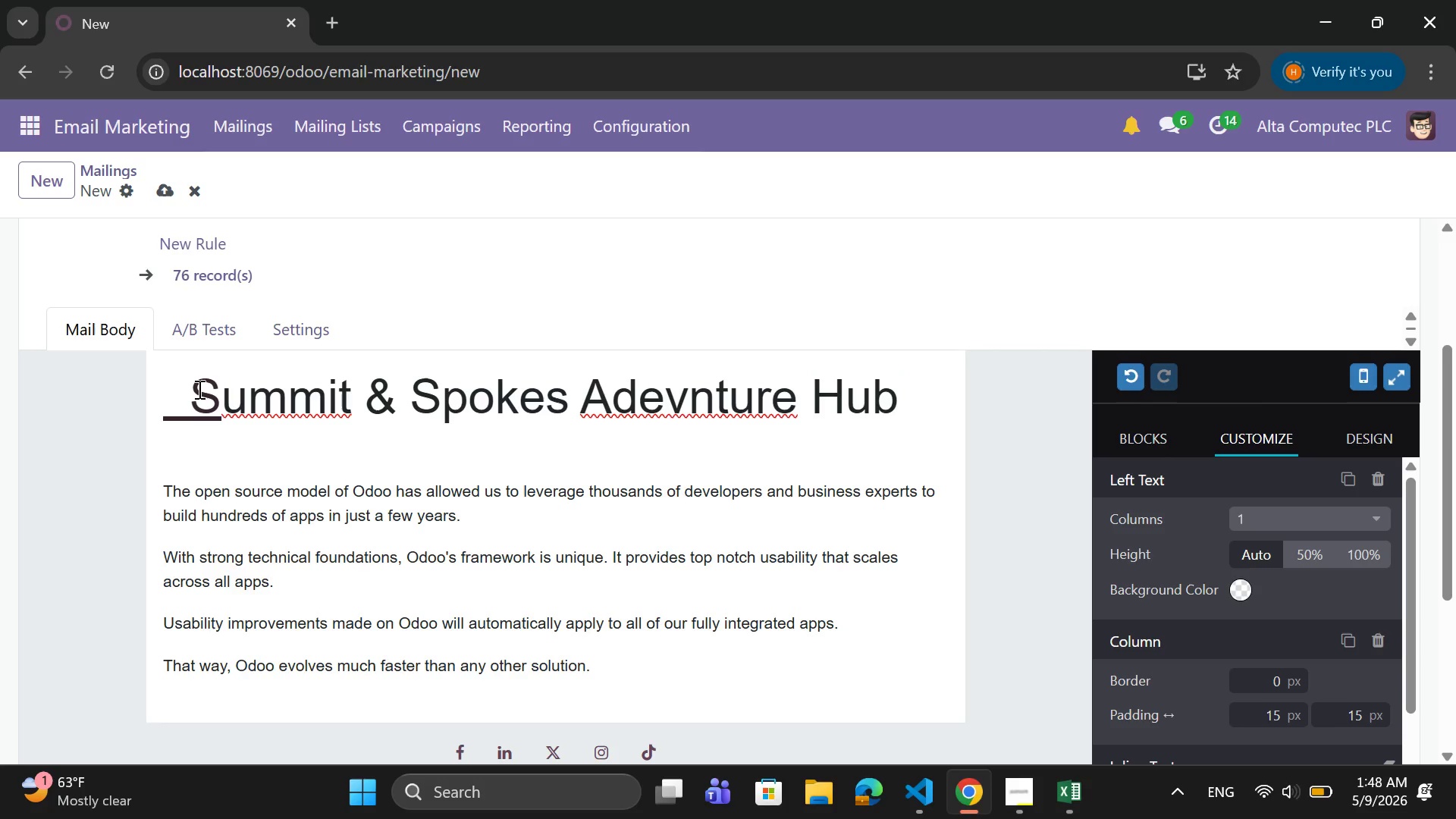 
key(ArrowRight)
 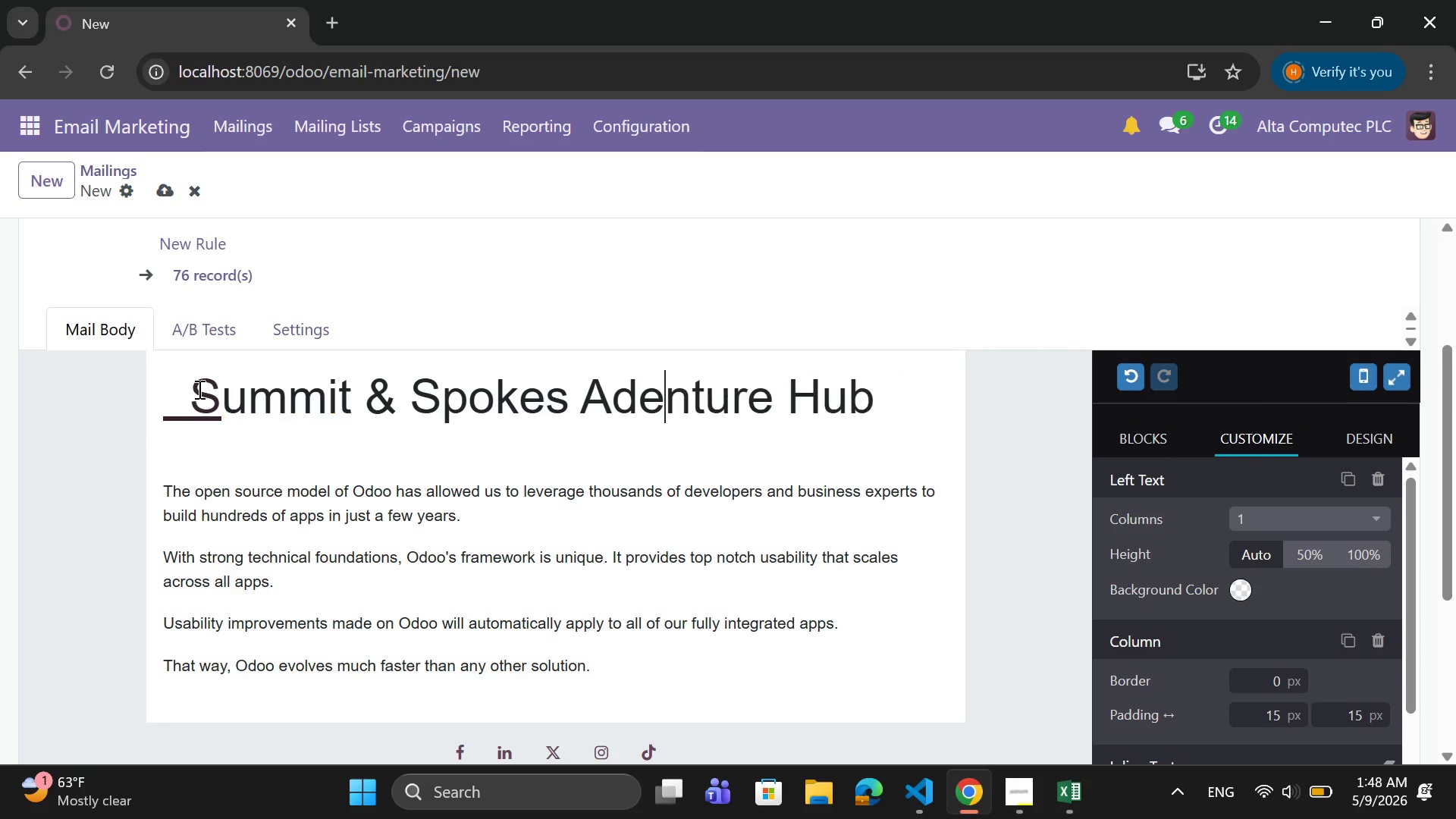 
key(Backspace)
key(Backspace)
type(ve)
 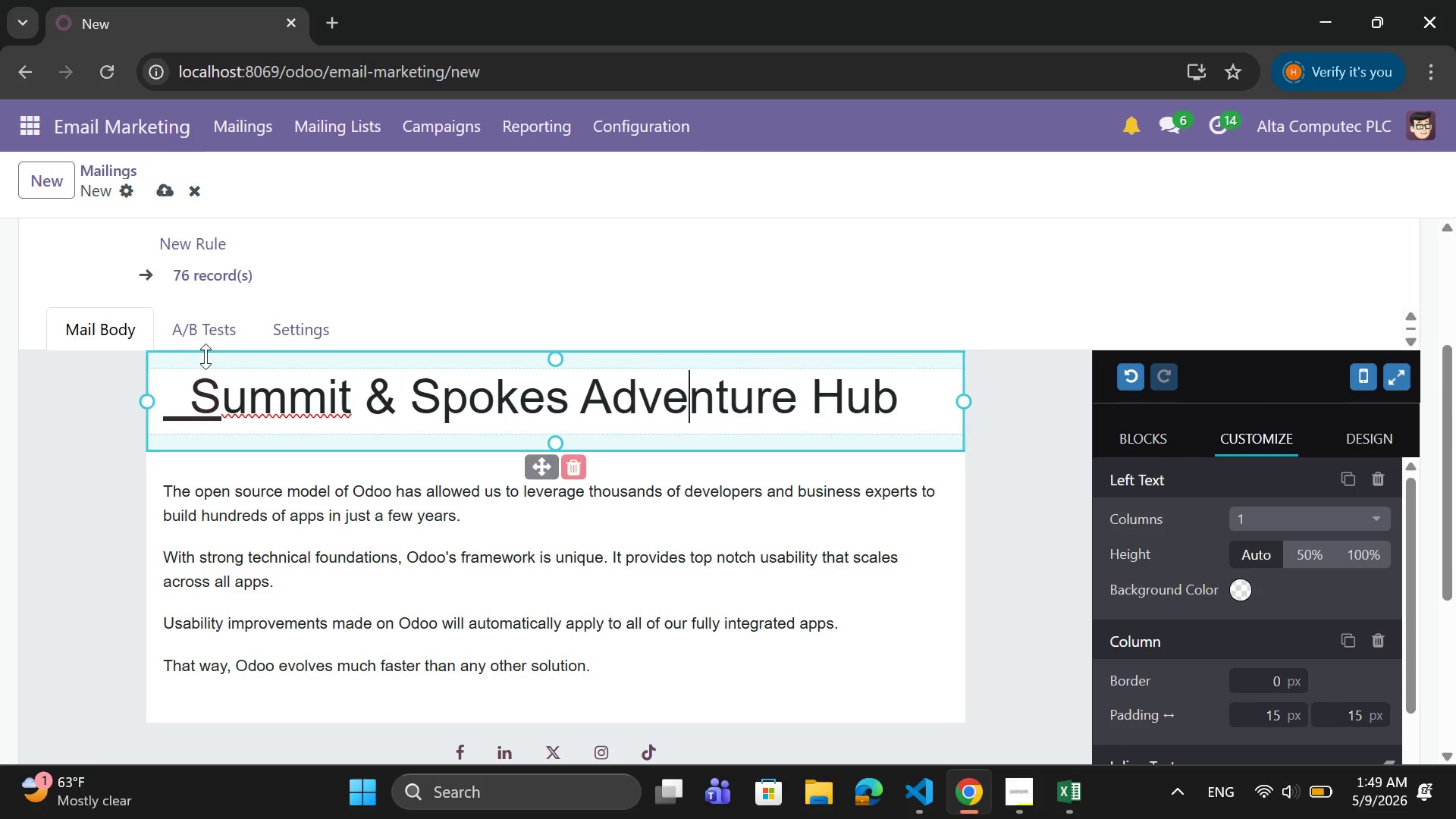 
scroll: coordinate [397, 539], scroll_direction: down, amount: 2.0
 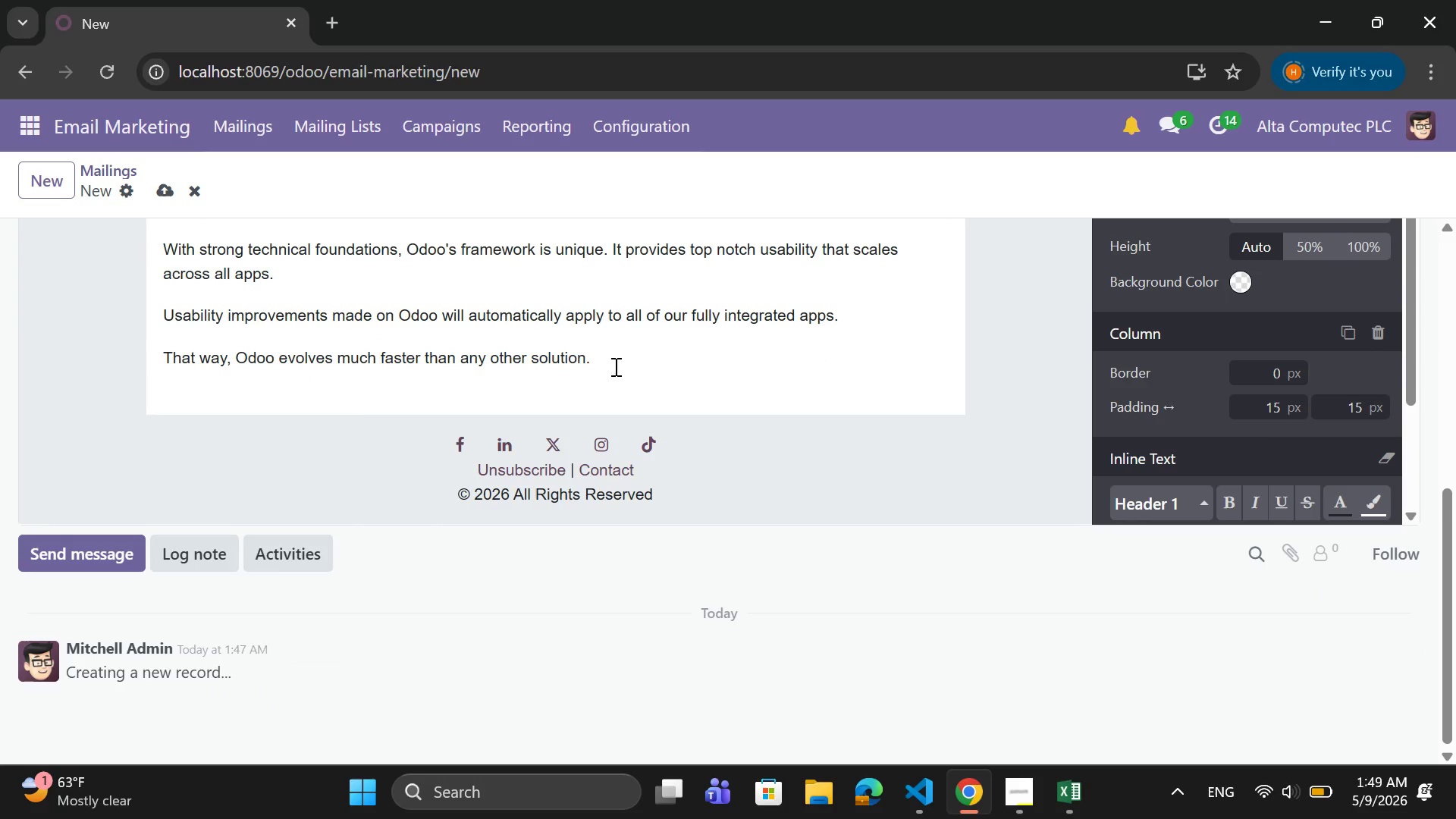 
left_click_drag(start_coordinate=[600, 359], to_coordinate=[140, 694])
 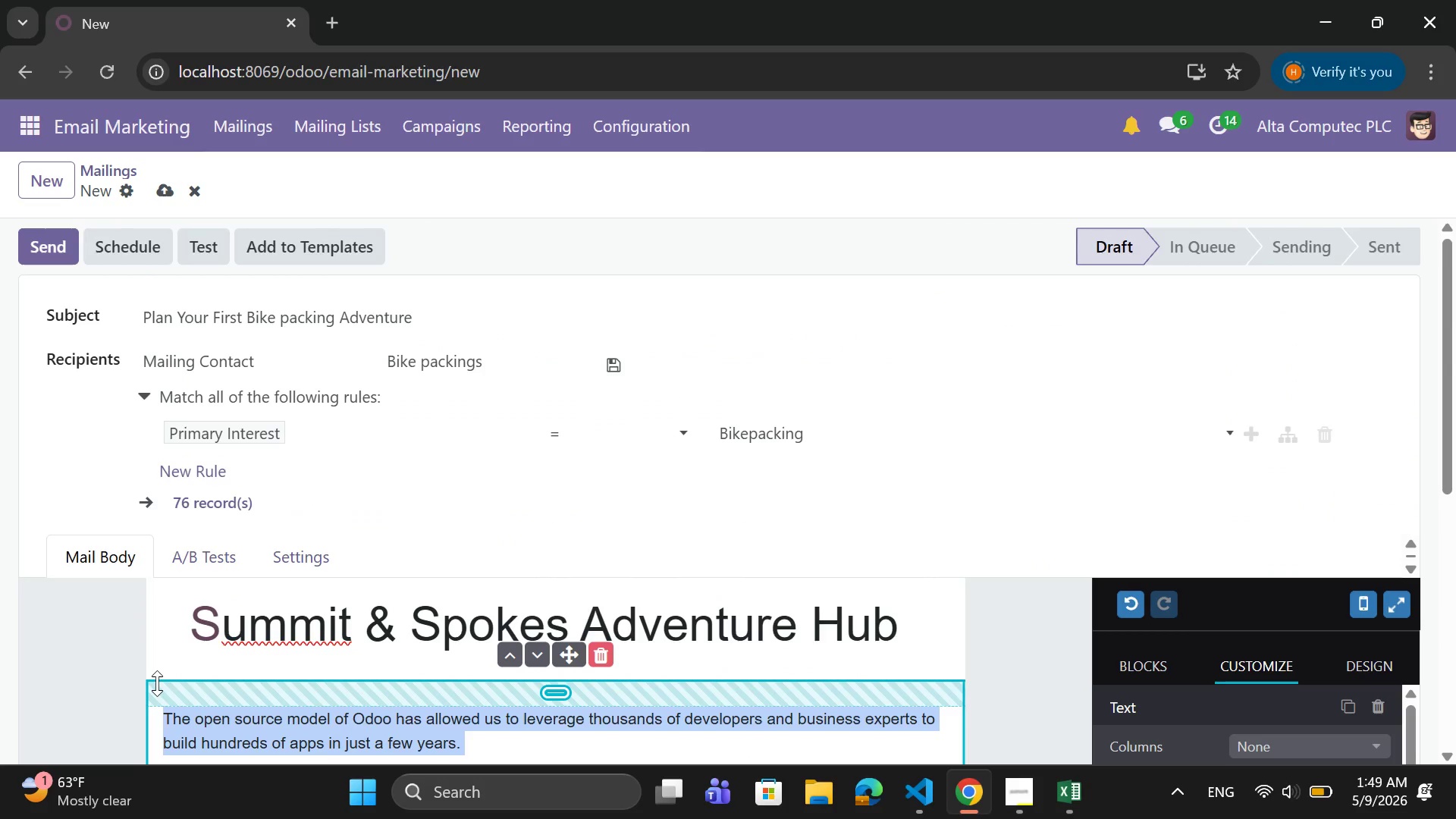 
key(Backspace)
 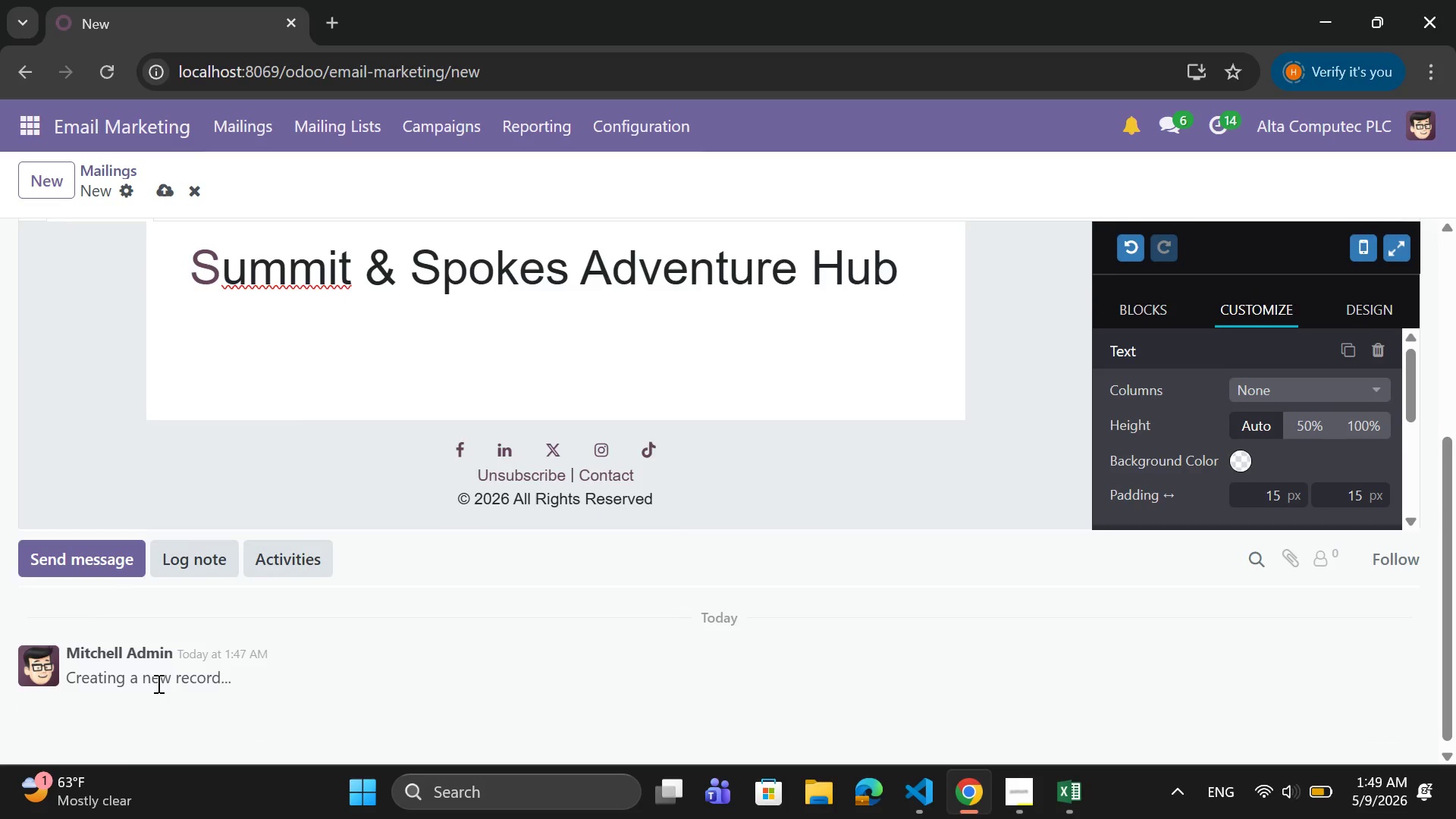 
type(h)
key(Backspace)
type(Hi {{Name}},)
 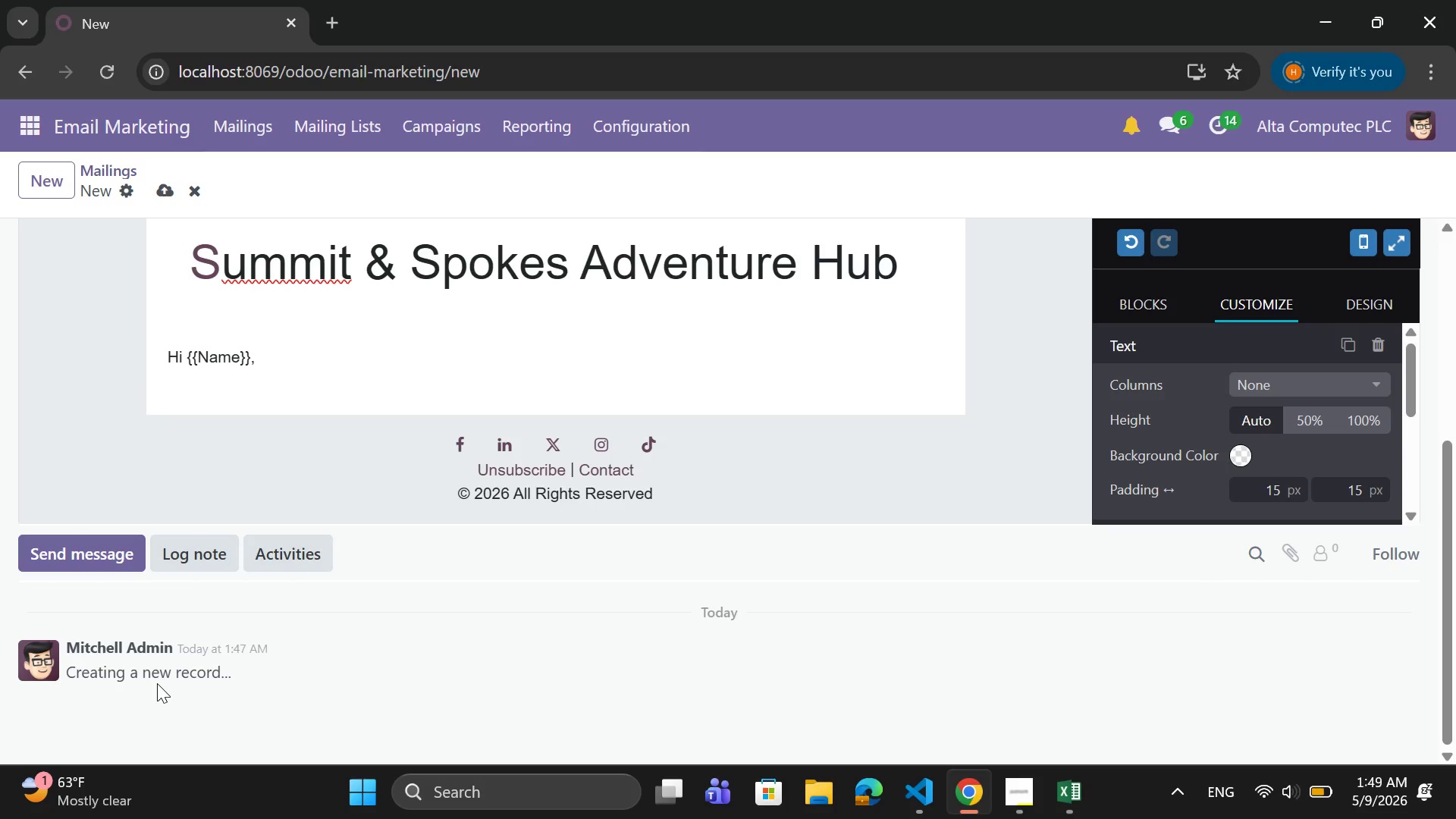 
key(Enter)
 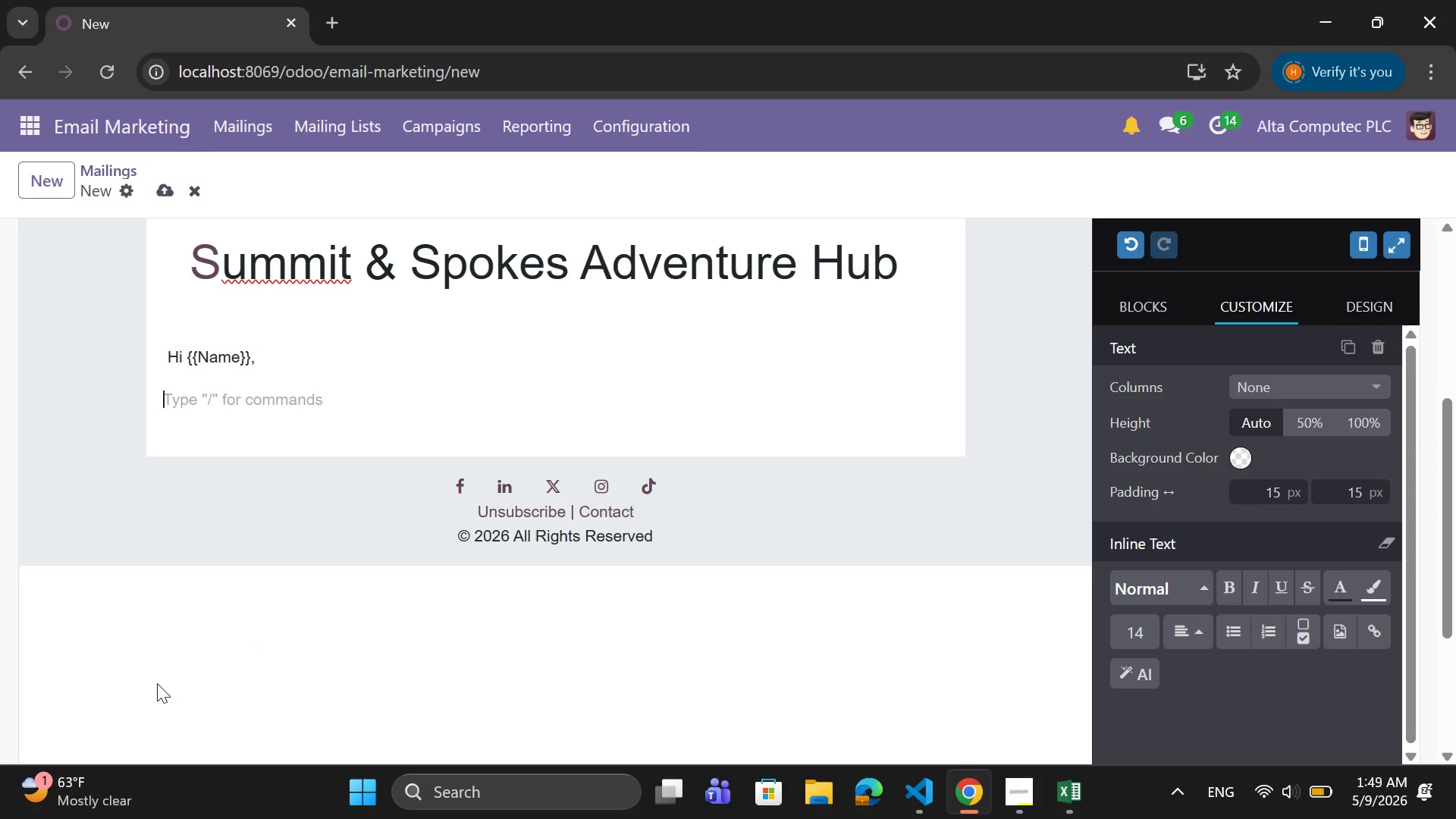 
type(Adventure is calling)
 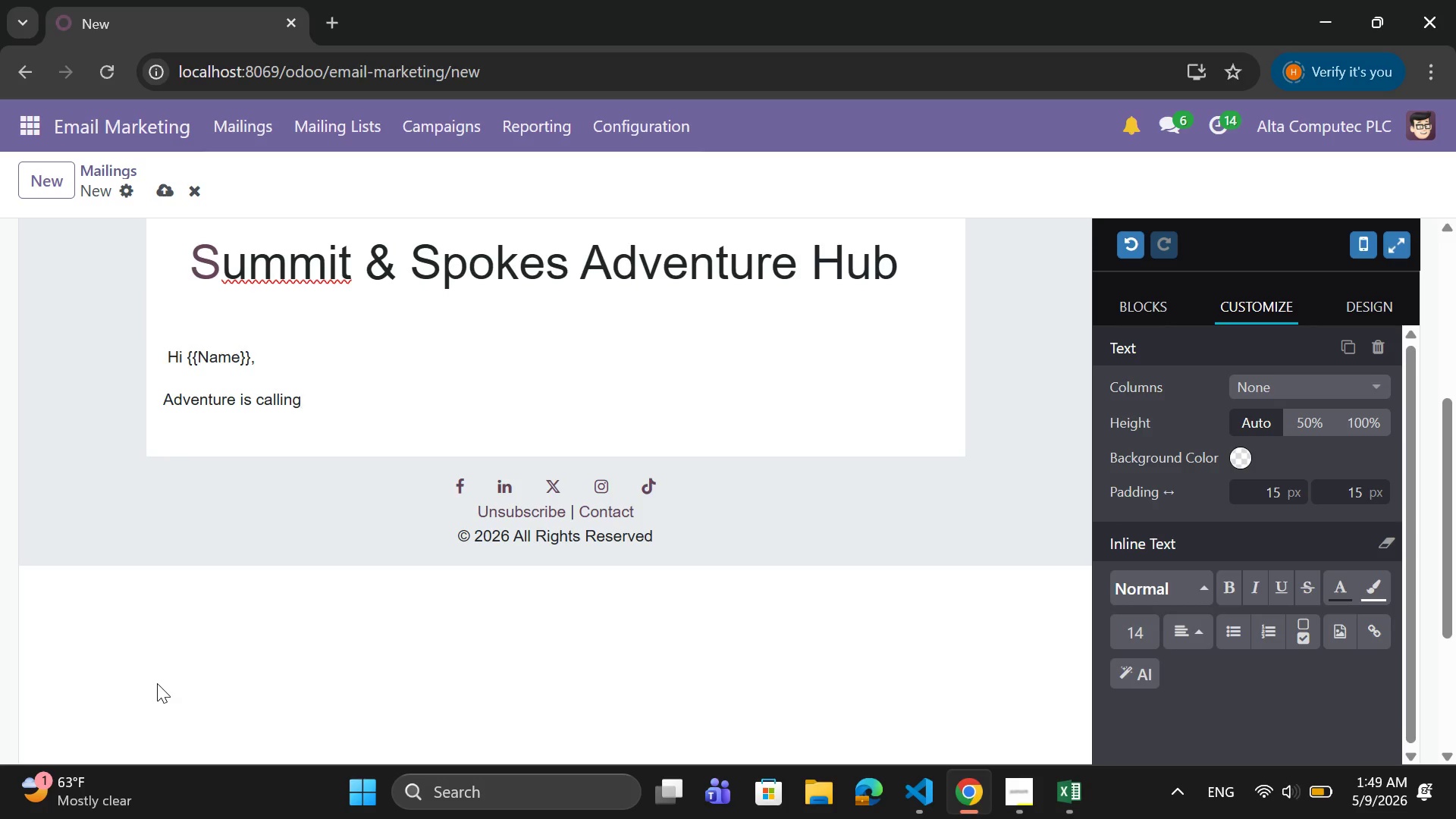 
key(Period)
 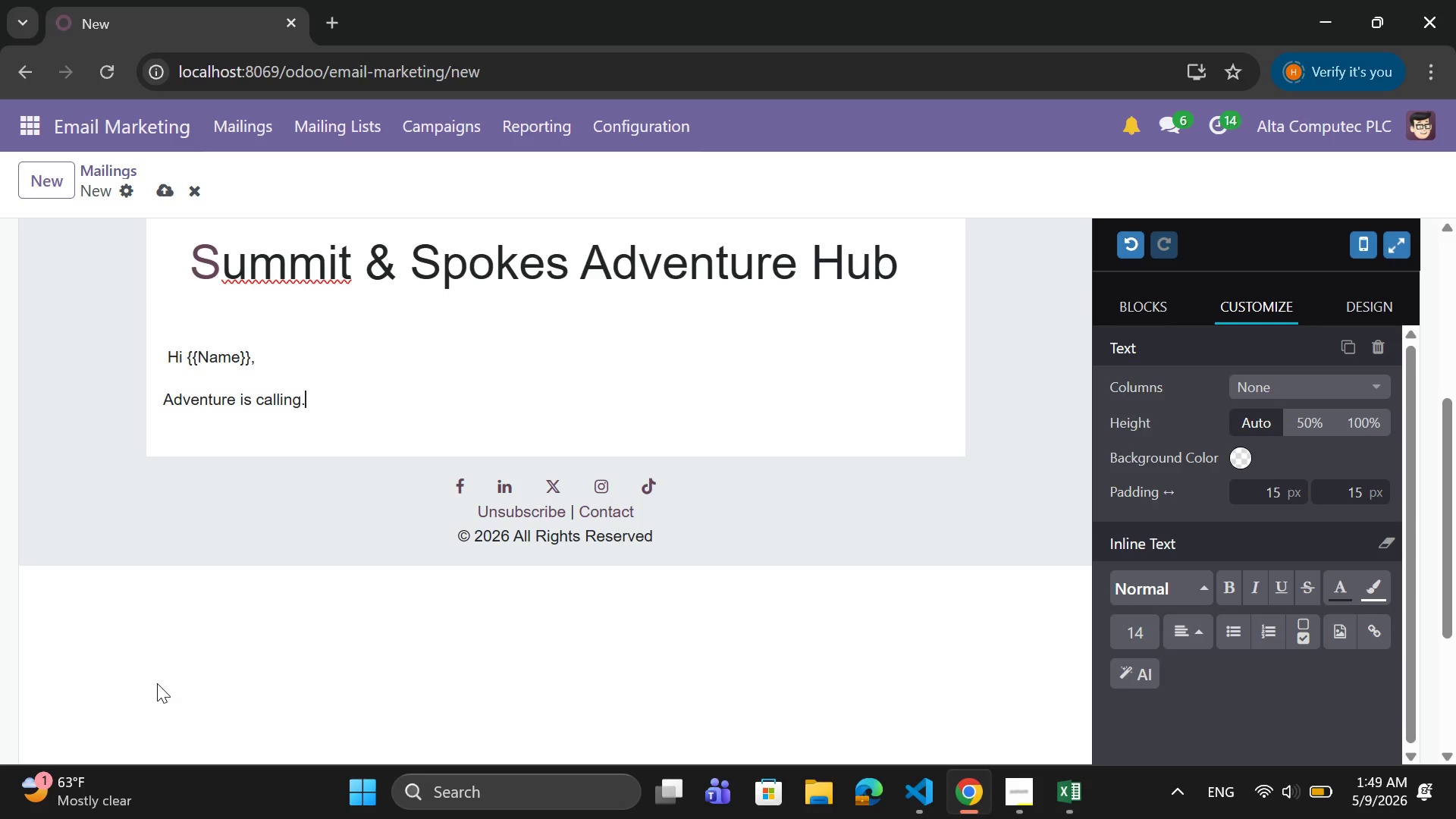 
key(Enter)
 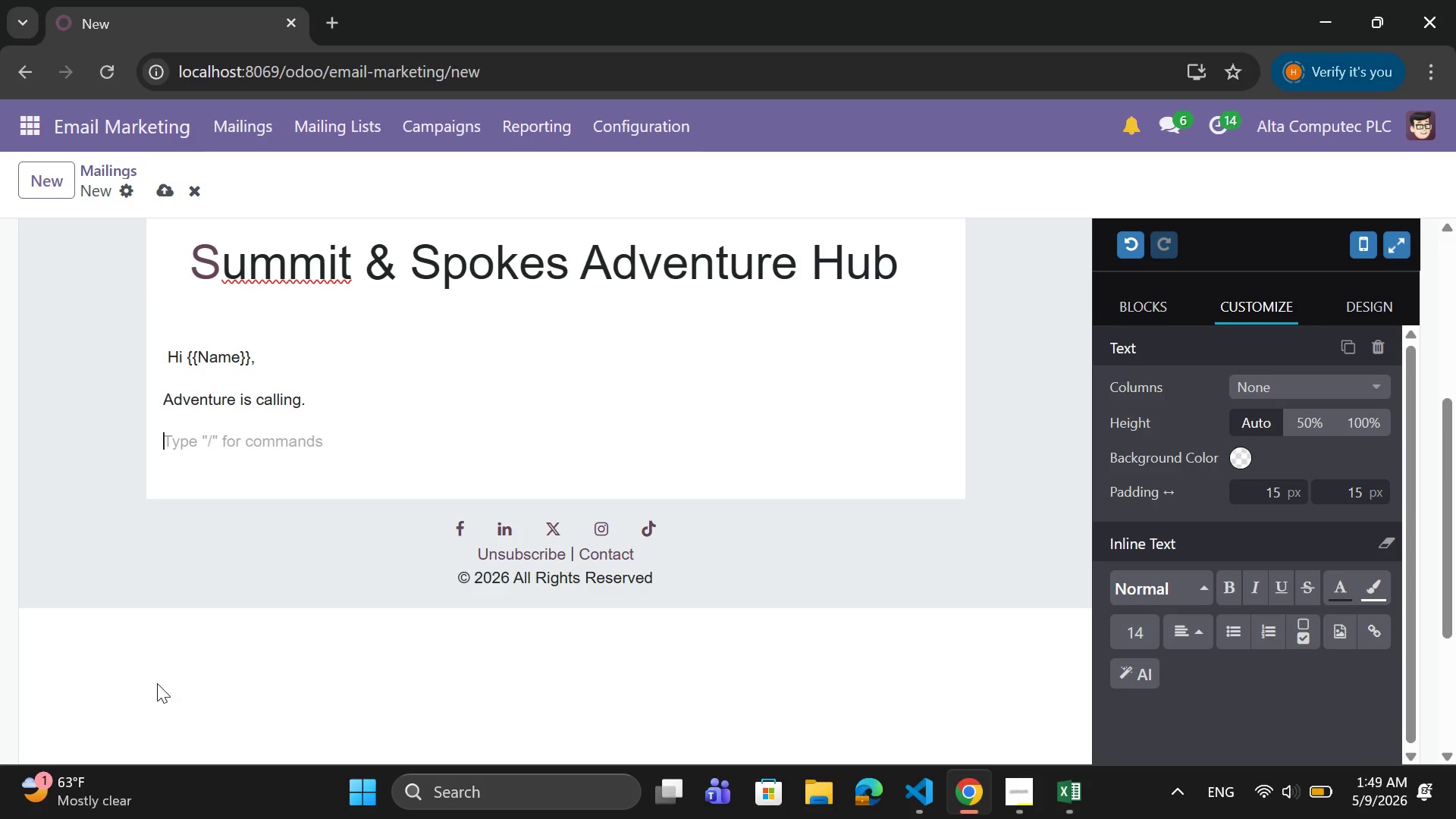 
type(Bike)
 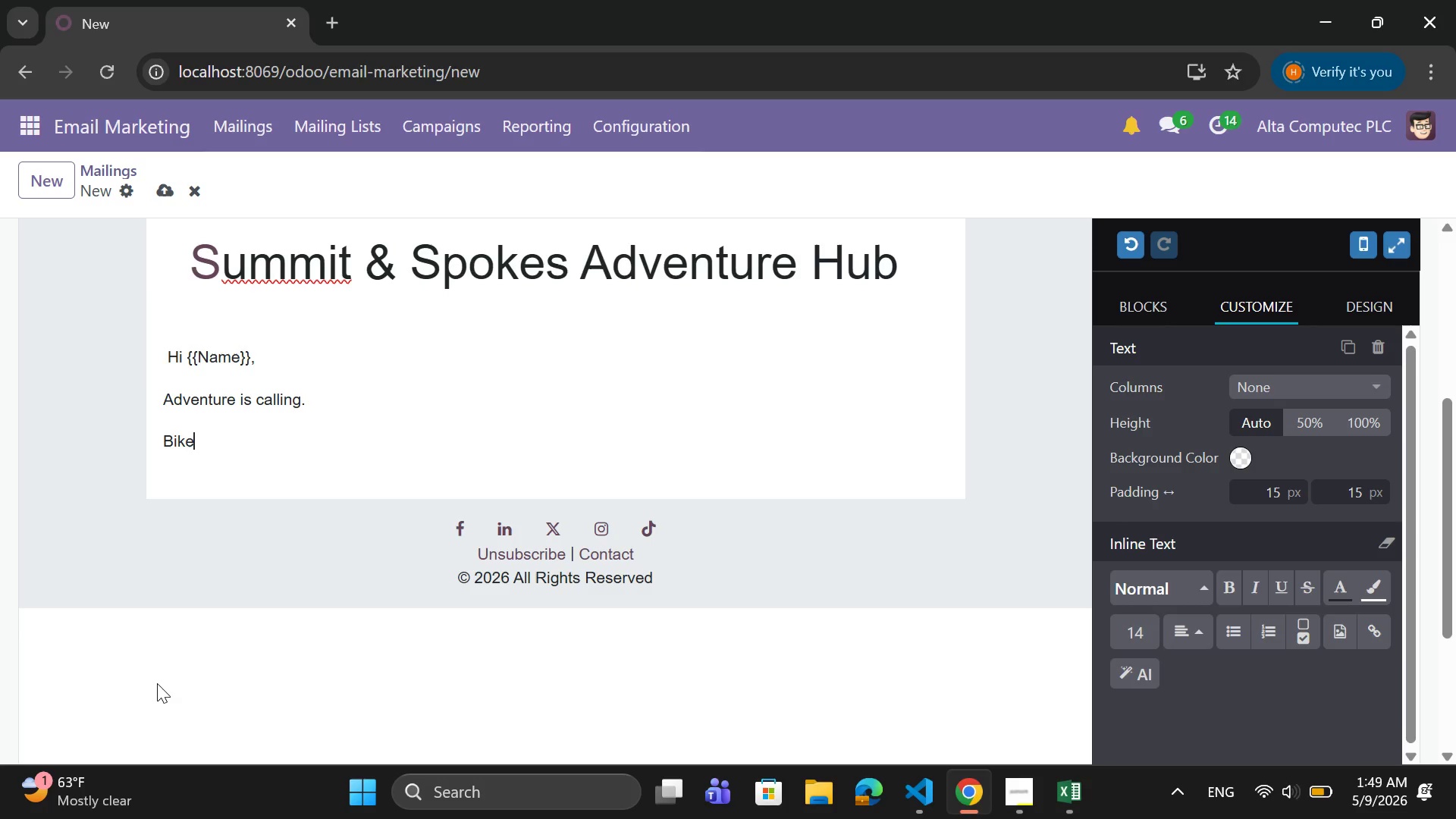 
type( pA)
key(Backspace)
type(acking lets you explore beyond limits.)
 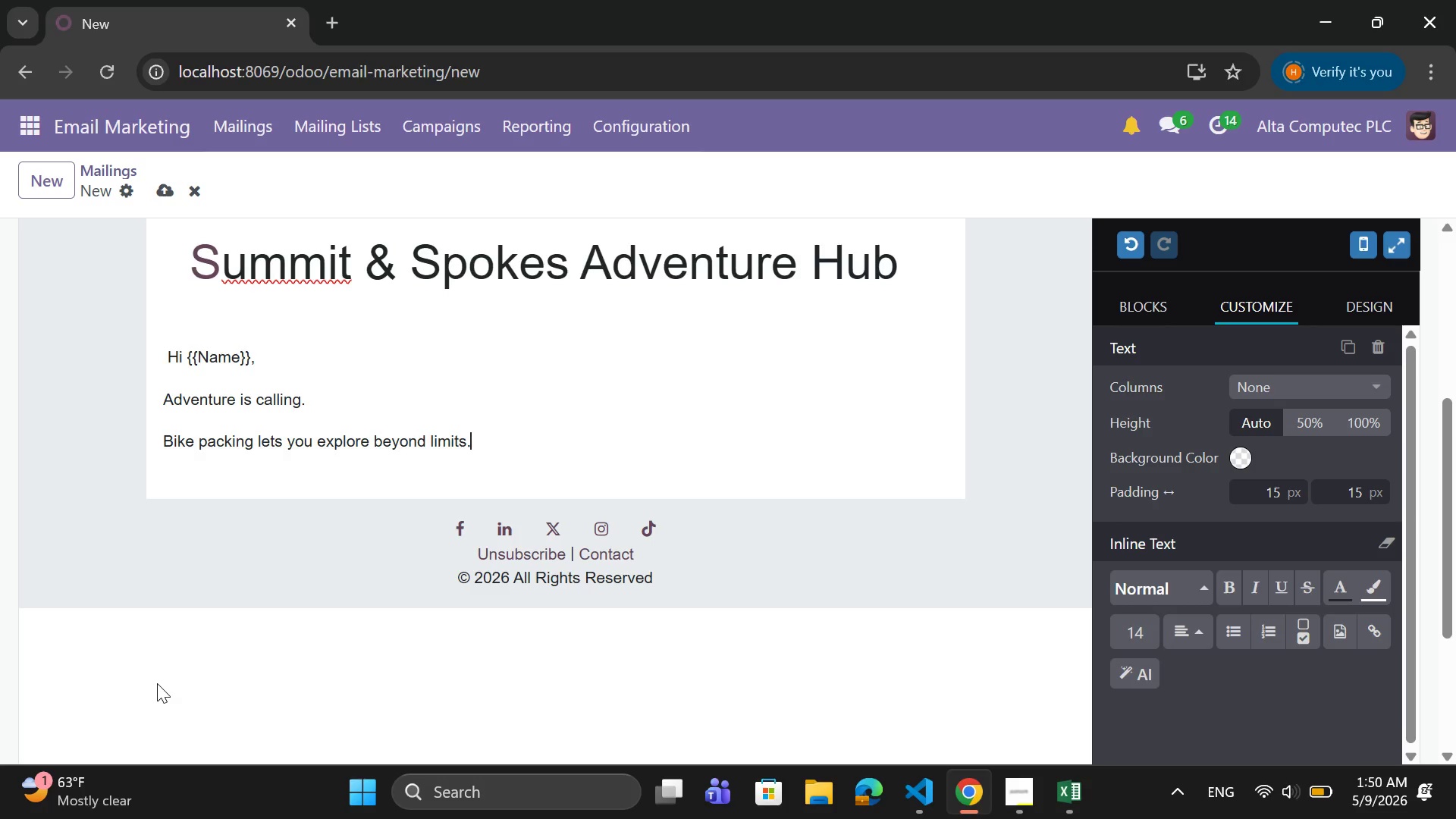 
key(Enter)
 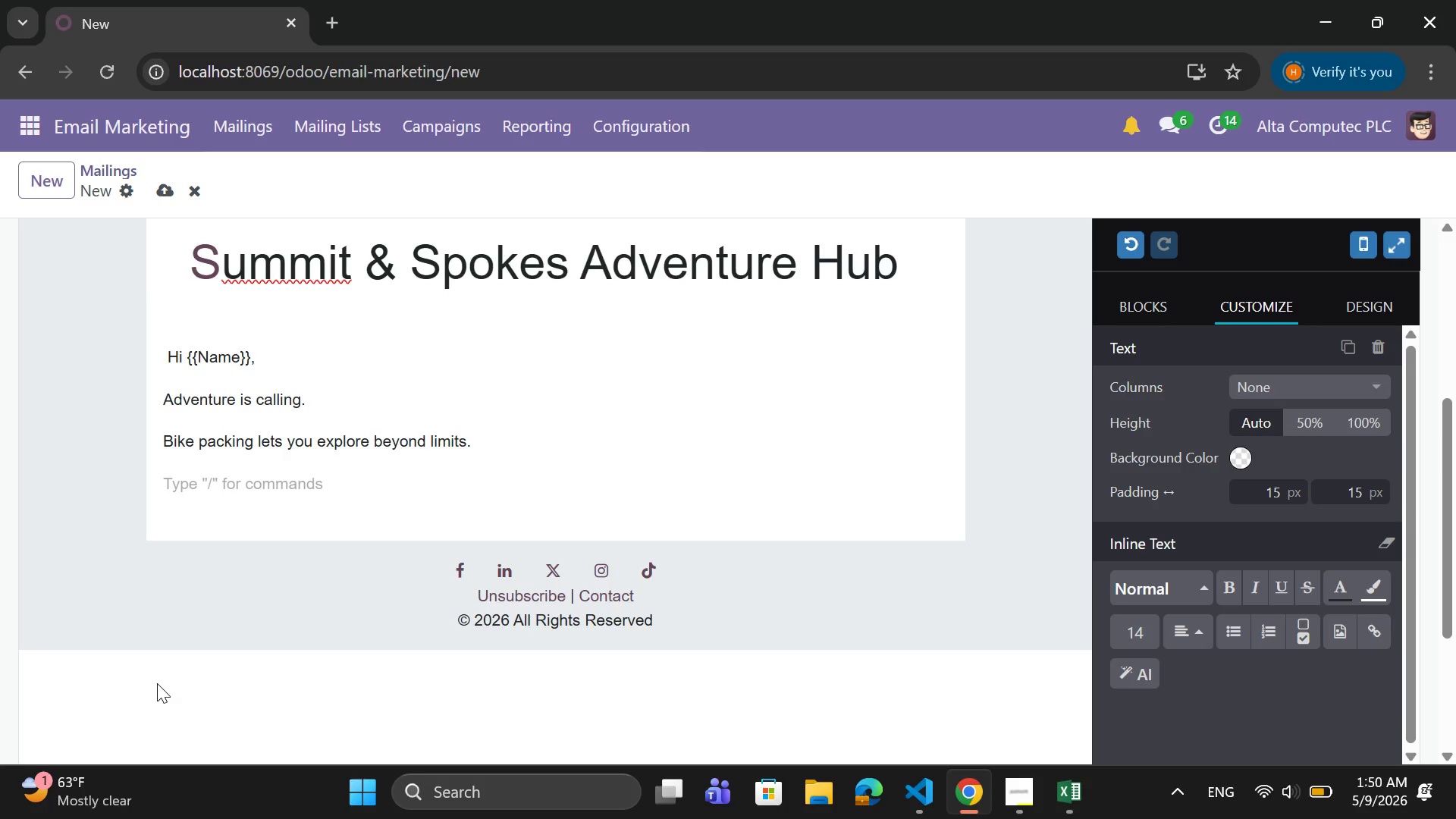 
type(Start with:)
 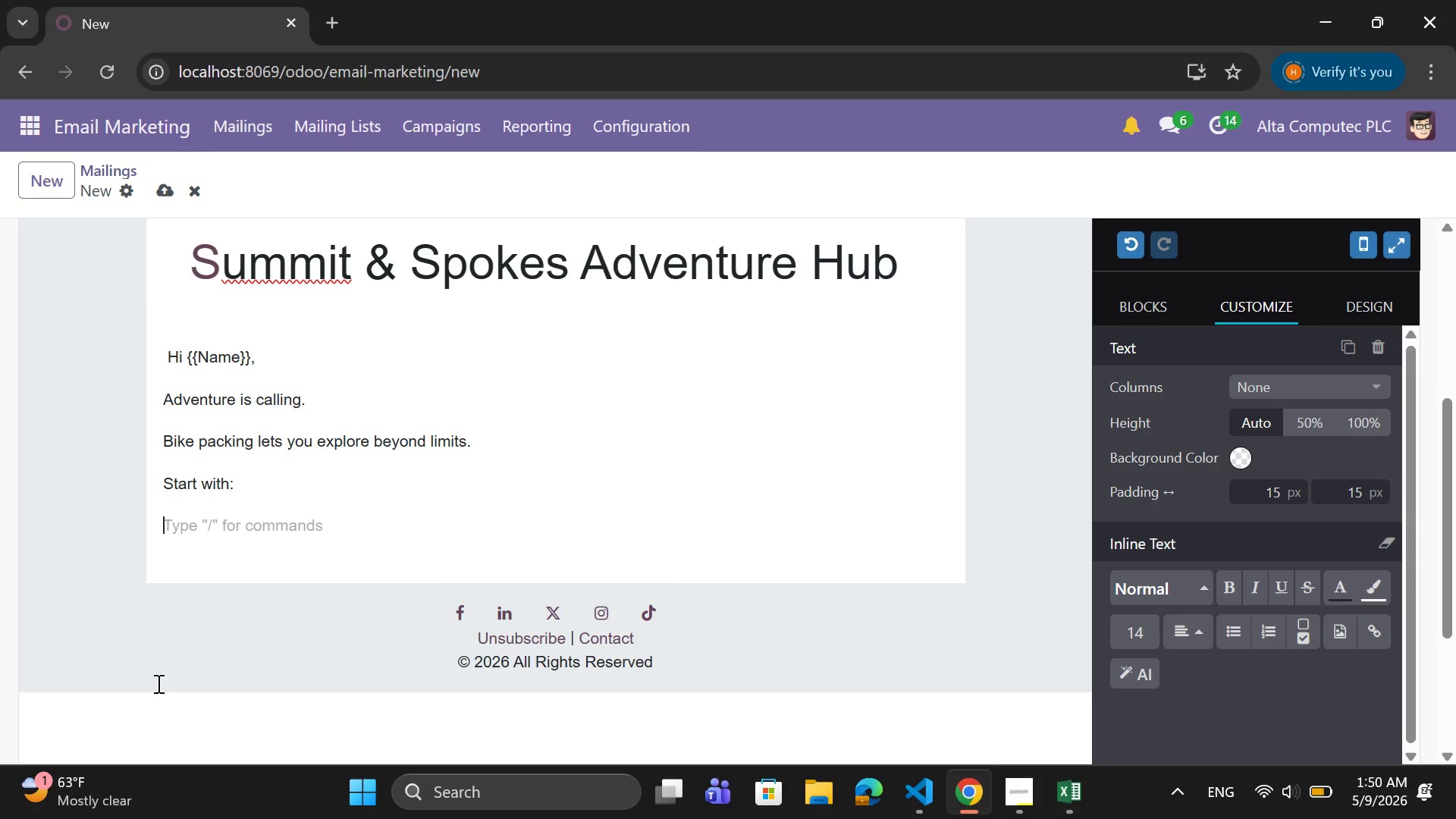 
 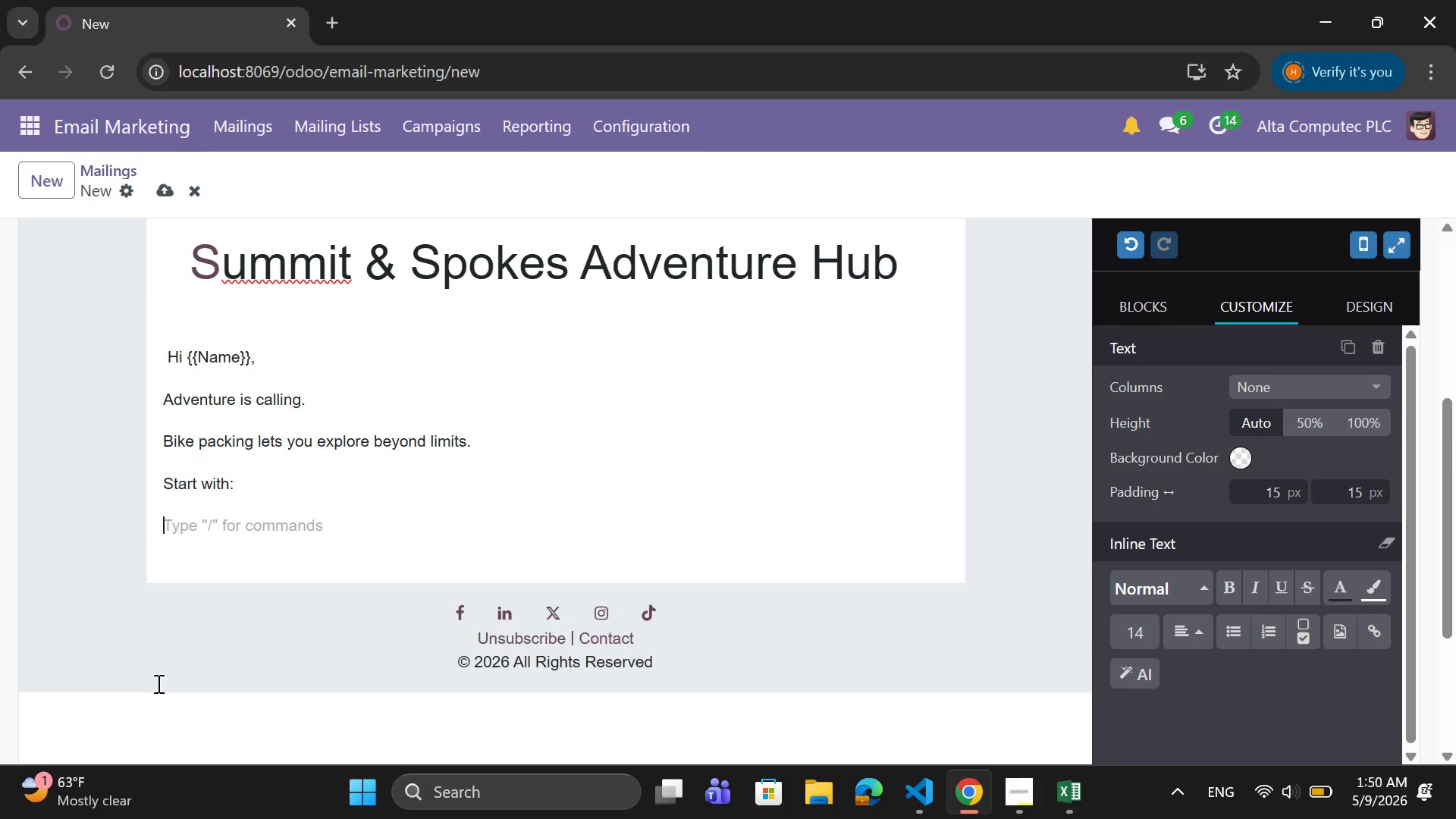 
key(Enter)
 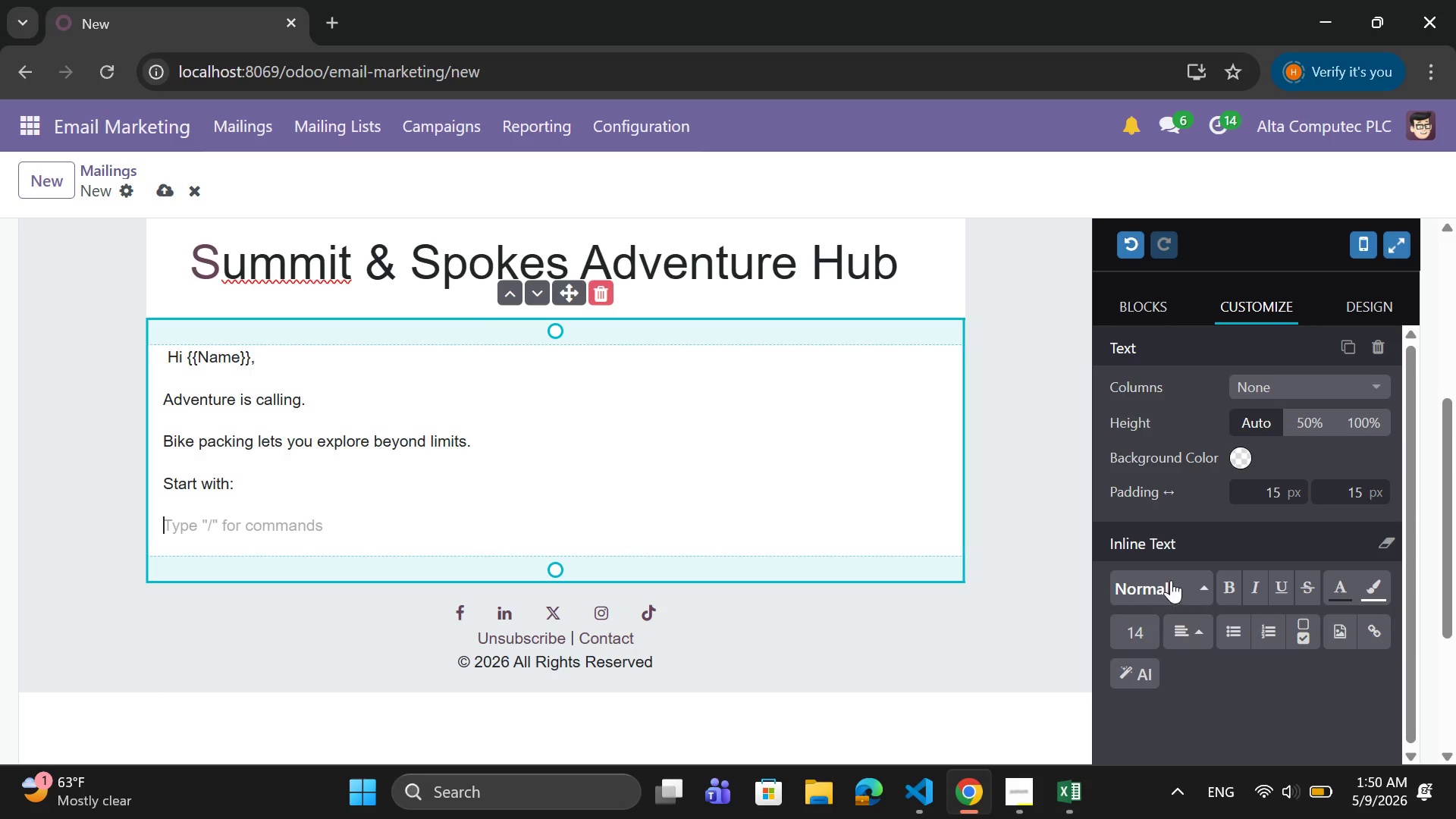 
left_click([1237, 629])
 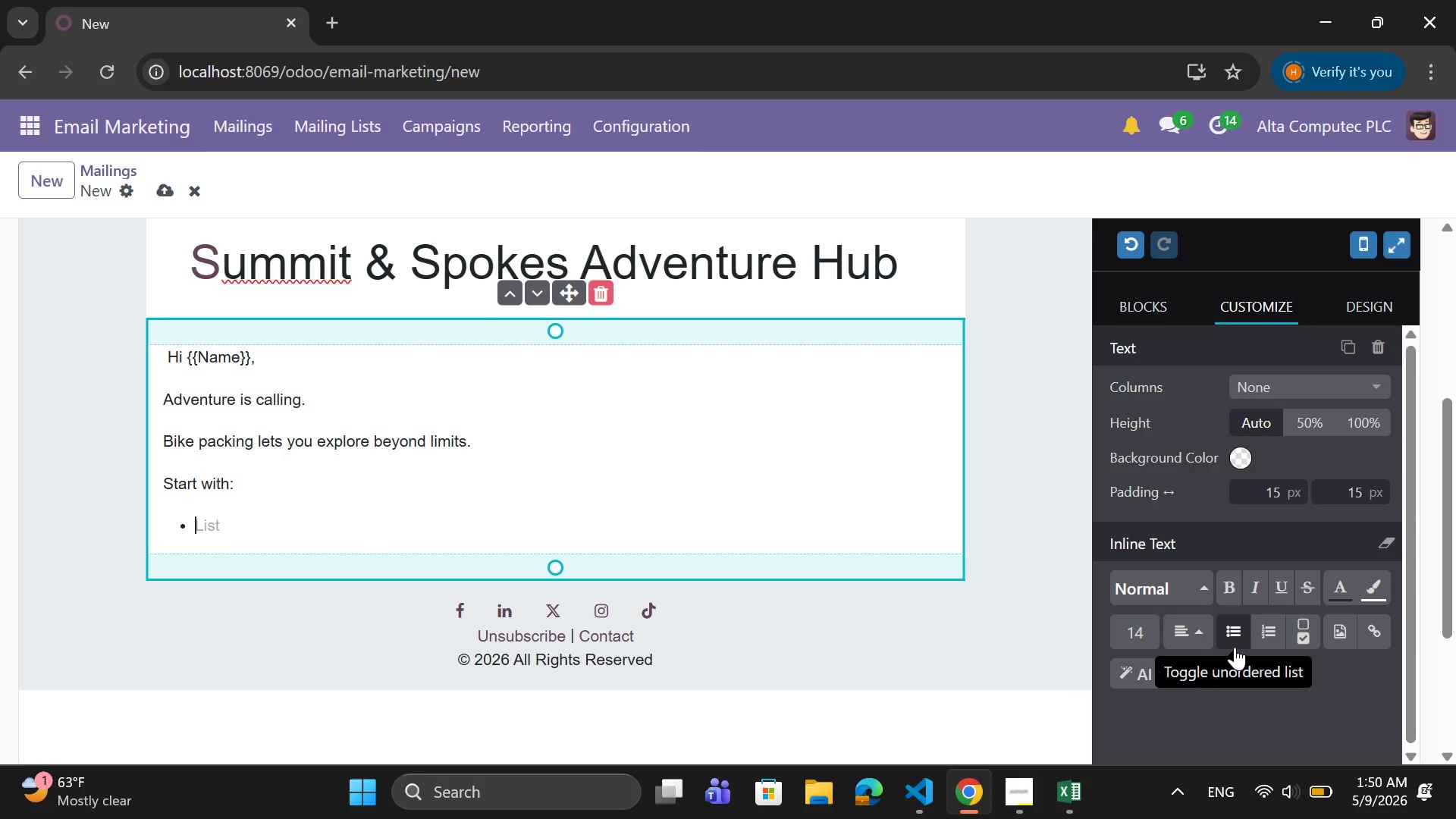 
type(Gear essentials)
 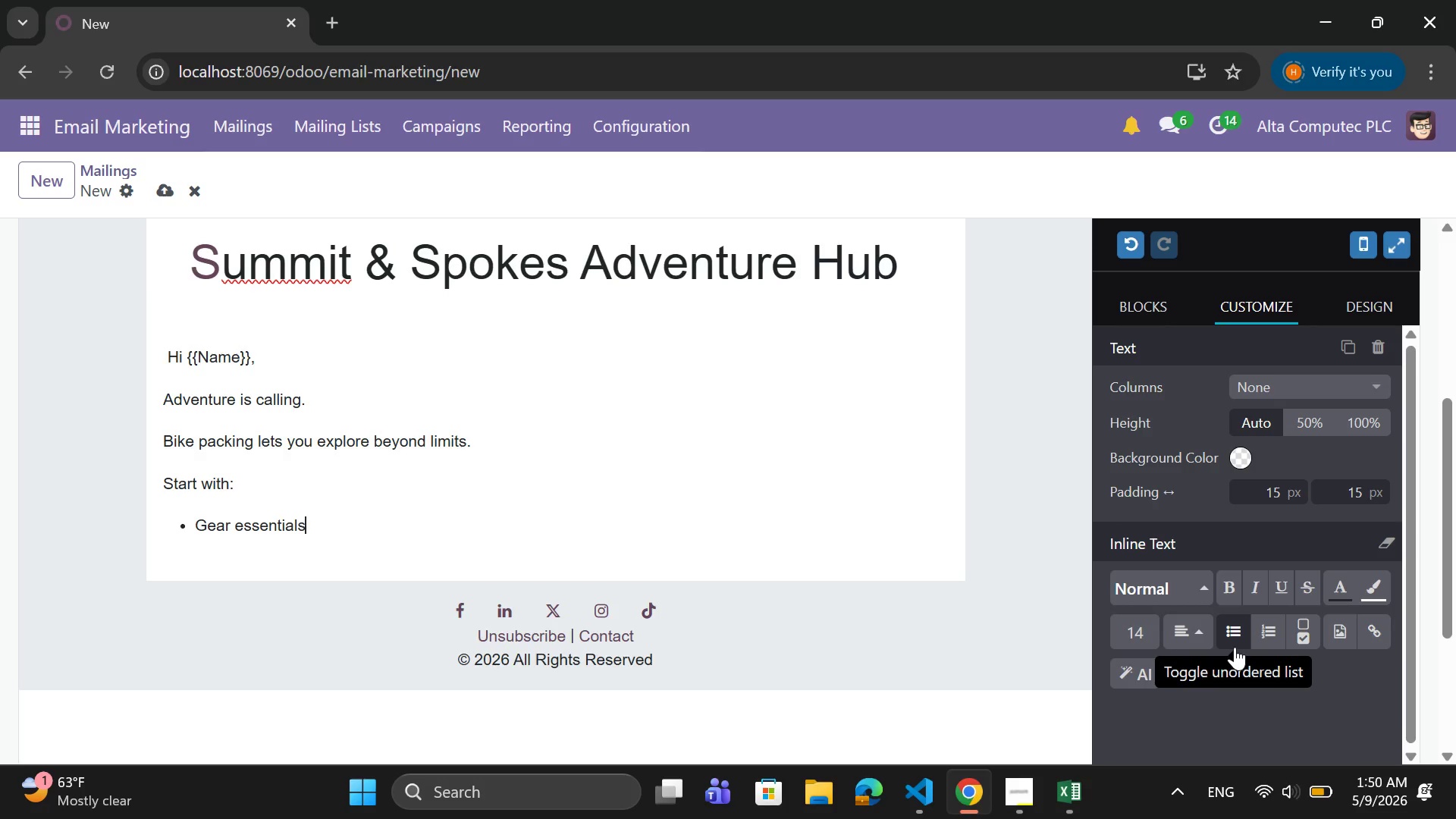 
key(Enter)
 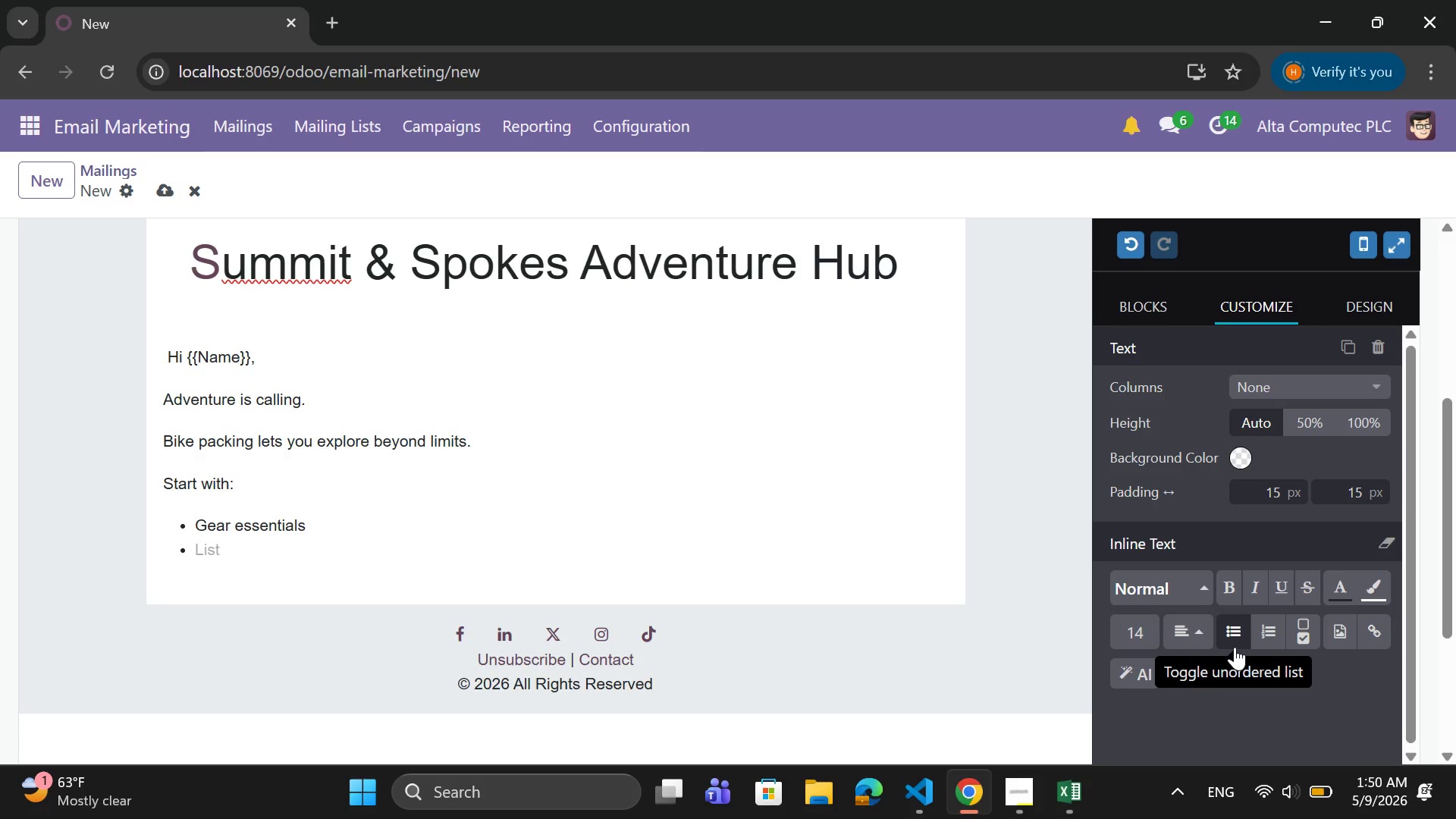 
type(Route planning tips)
 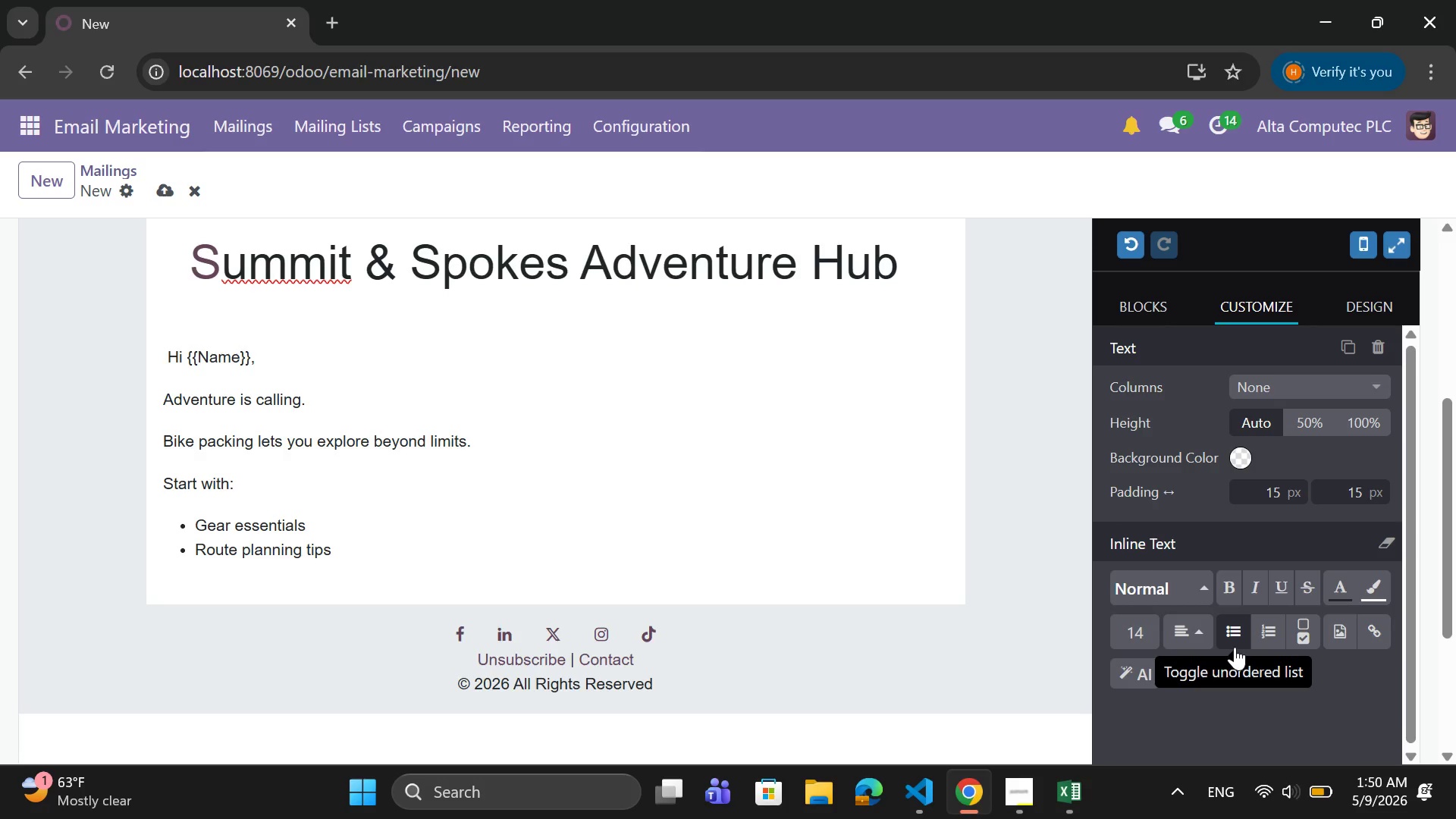 
key(Enter)
 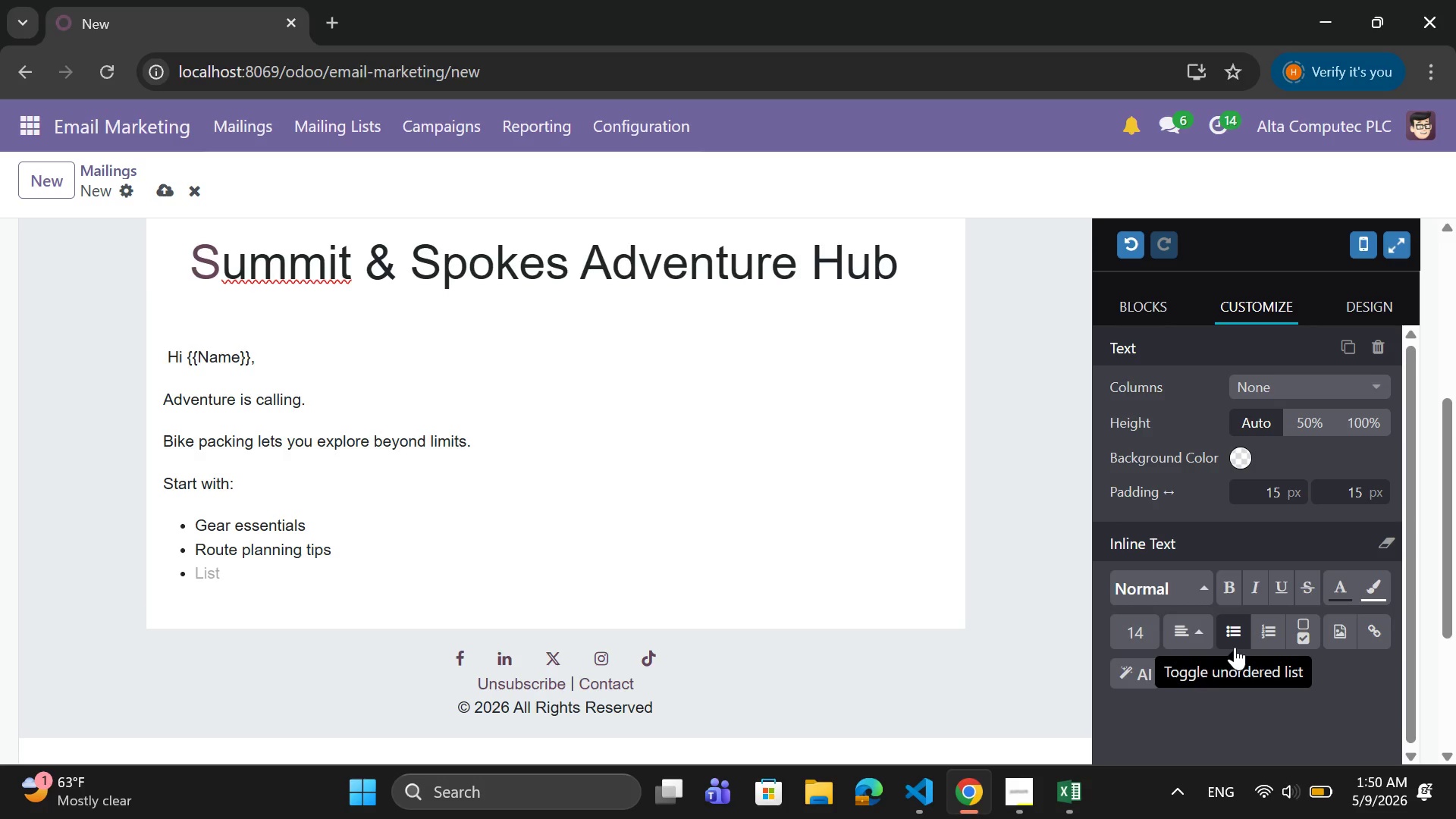 
type(Packing strategies)
 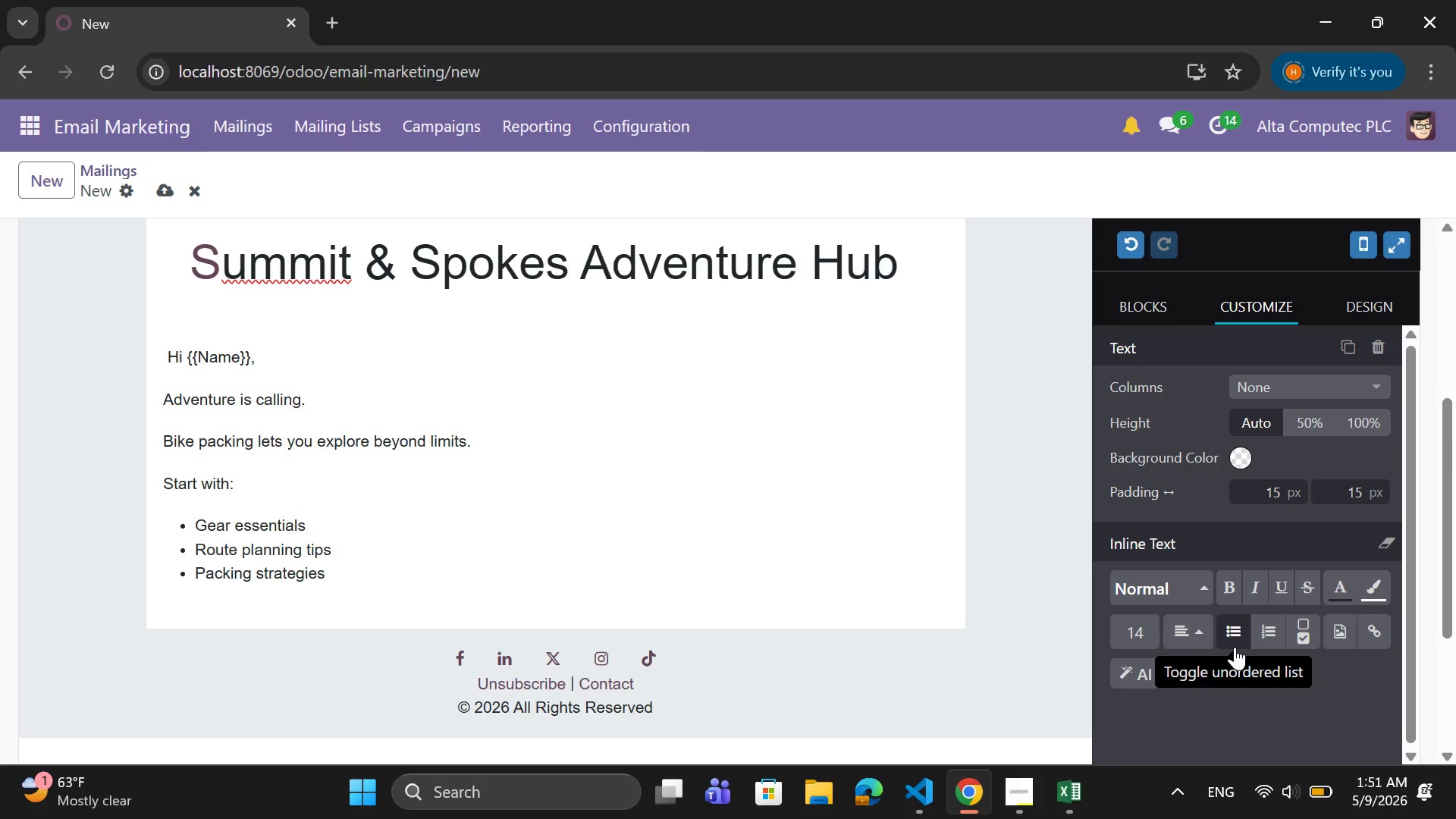 
key(Enter)
 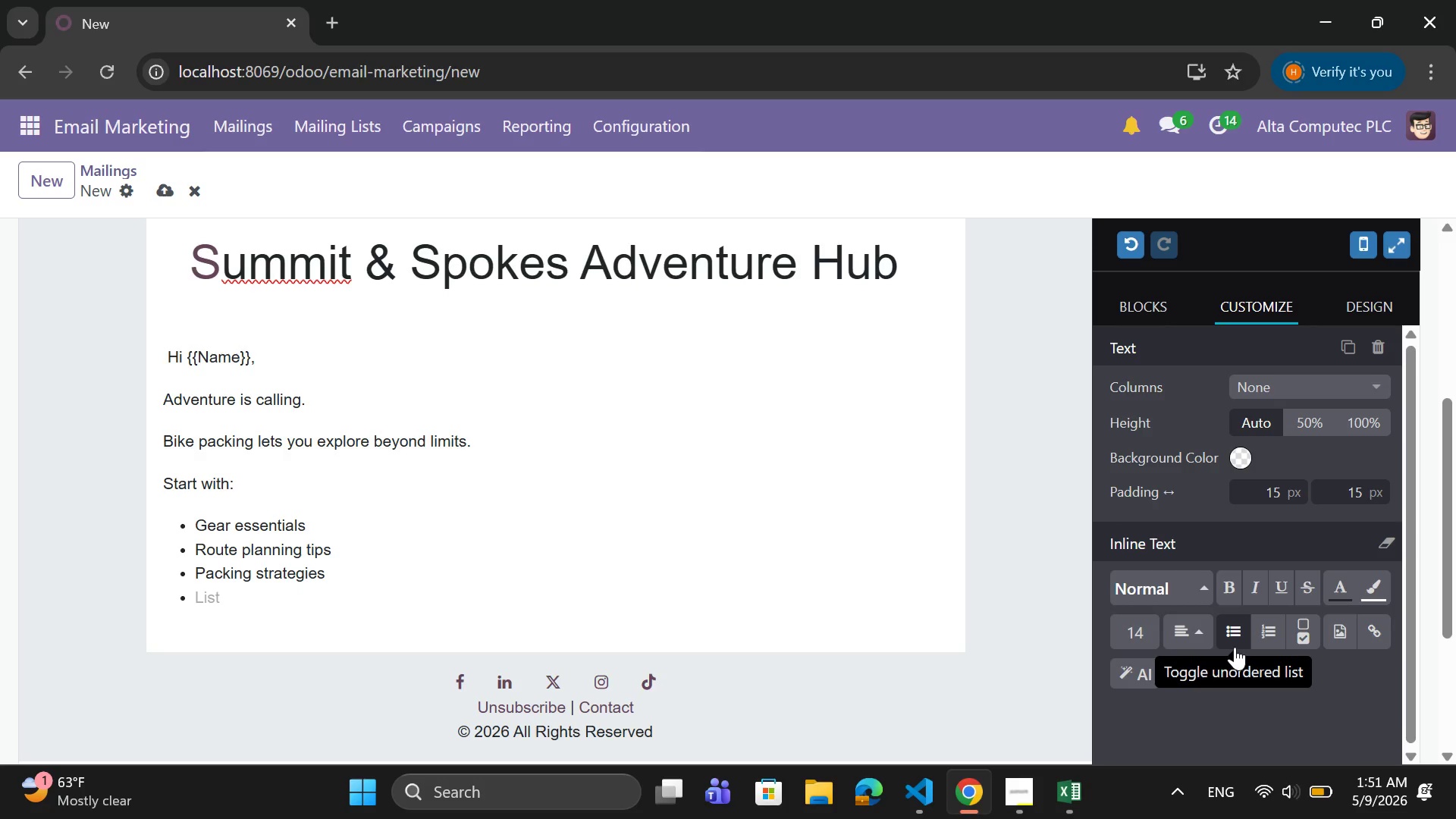 
key(Backspace)
type(Start Planning)
 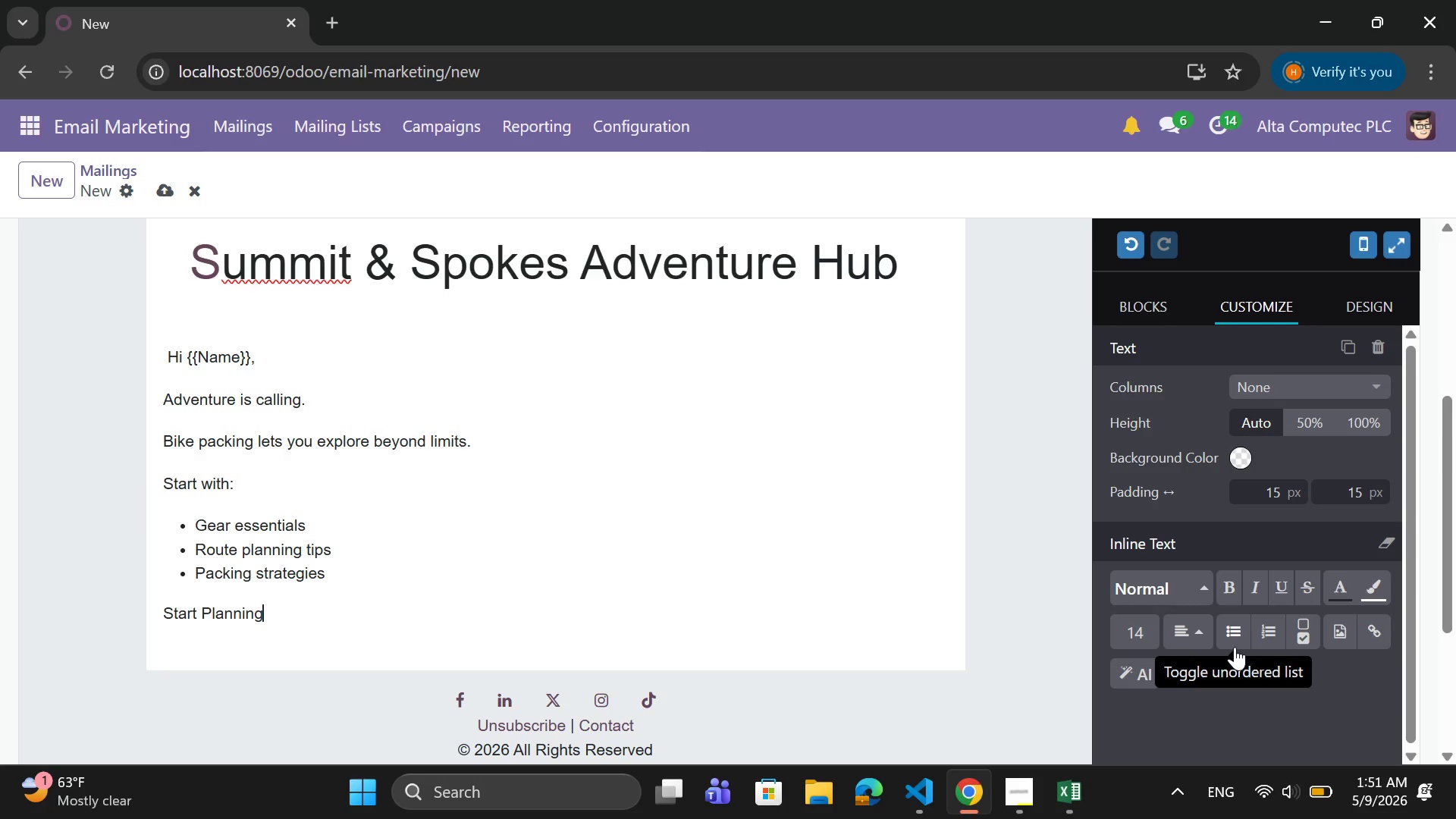 
key(Enter)
 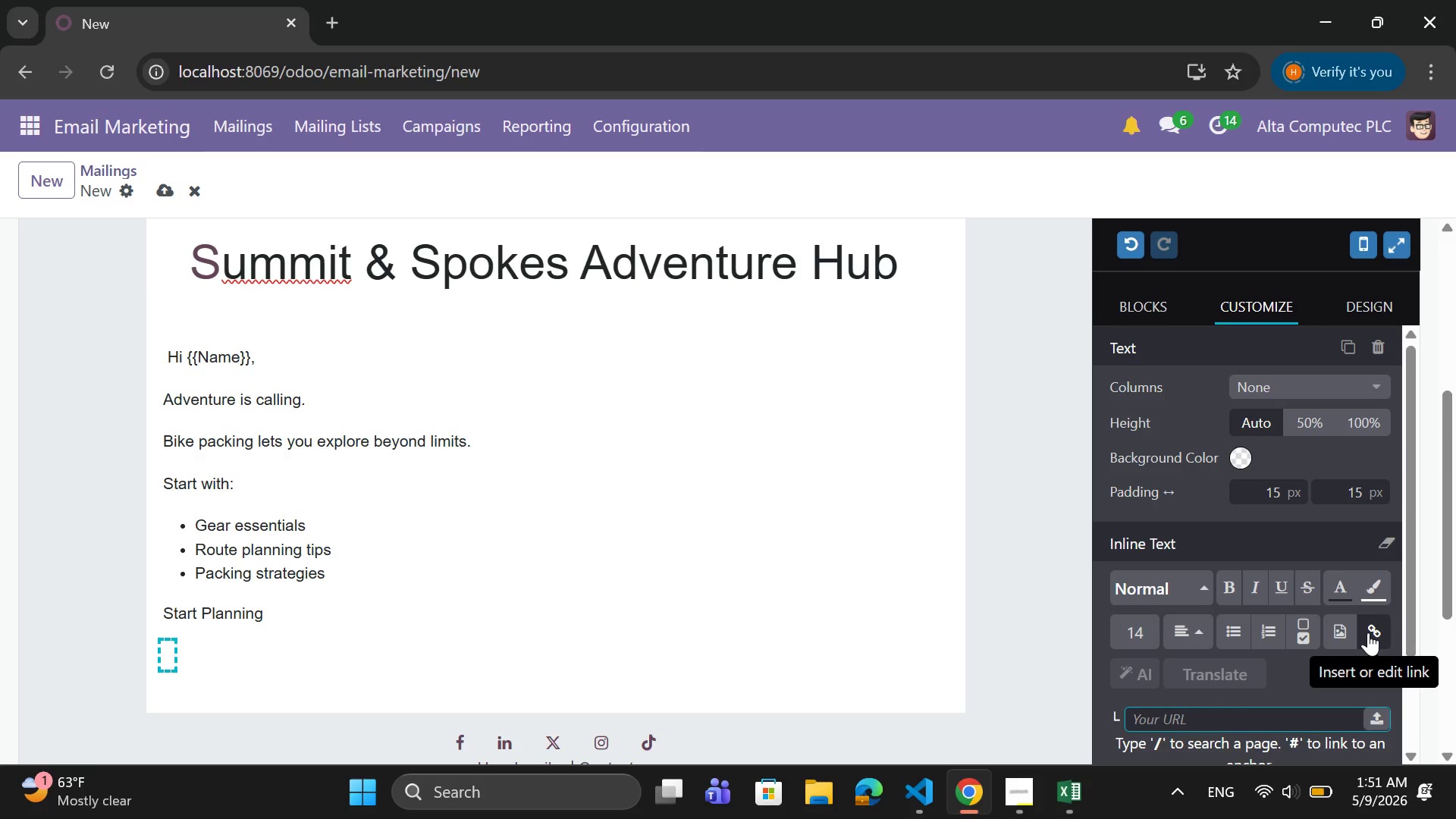 
type(Summit & Spokes)
 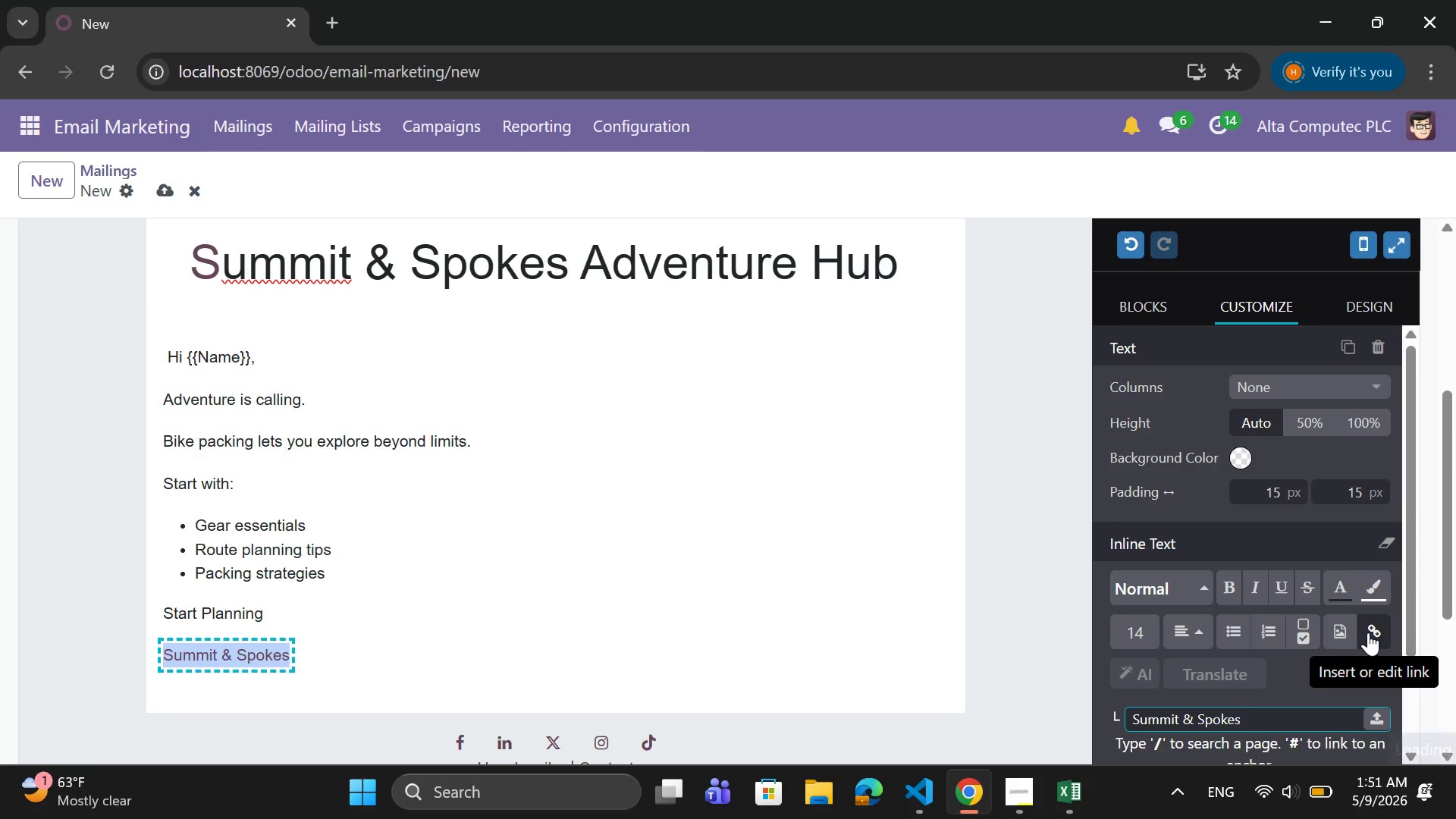 
scroll: coordinate [1331, 632], scroll_direction: down, amount: 3.0
 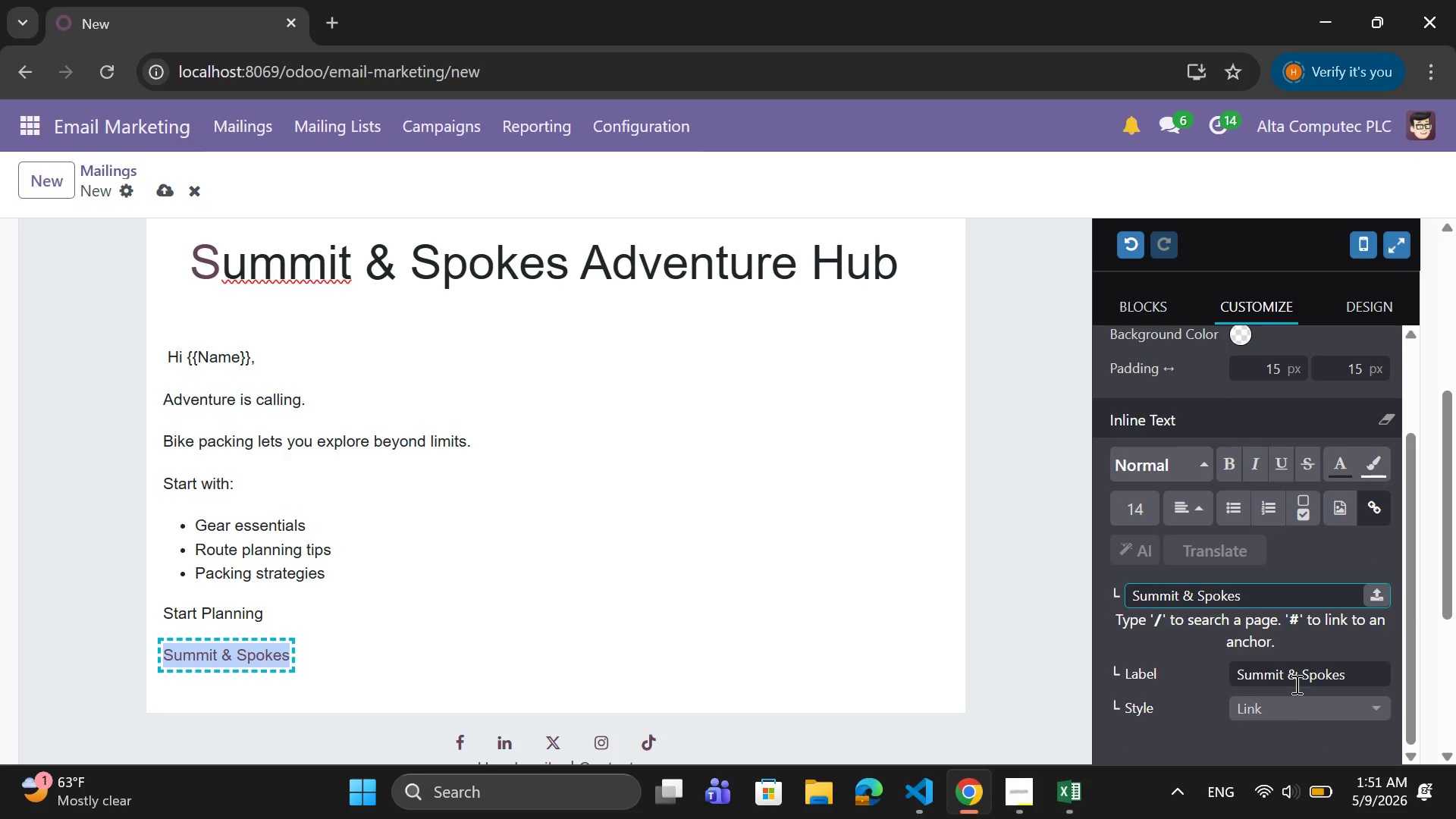 
mouse_move([1288, 681])
 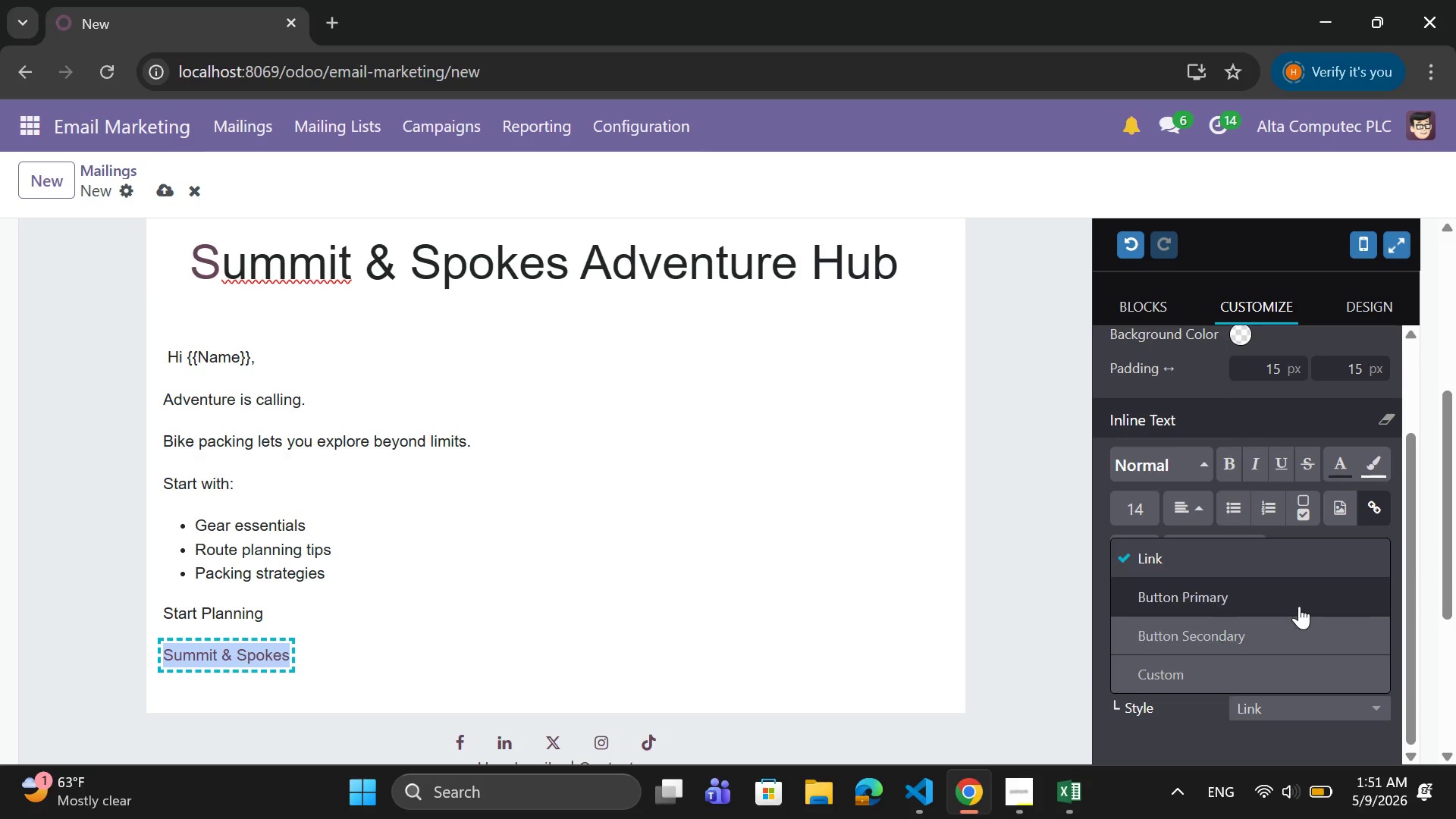 
left_click([1299, 605])
 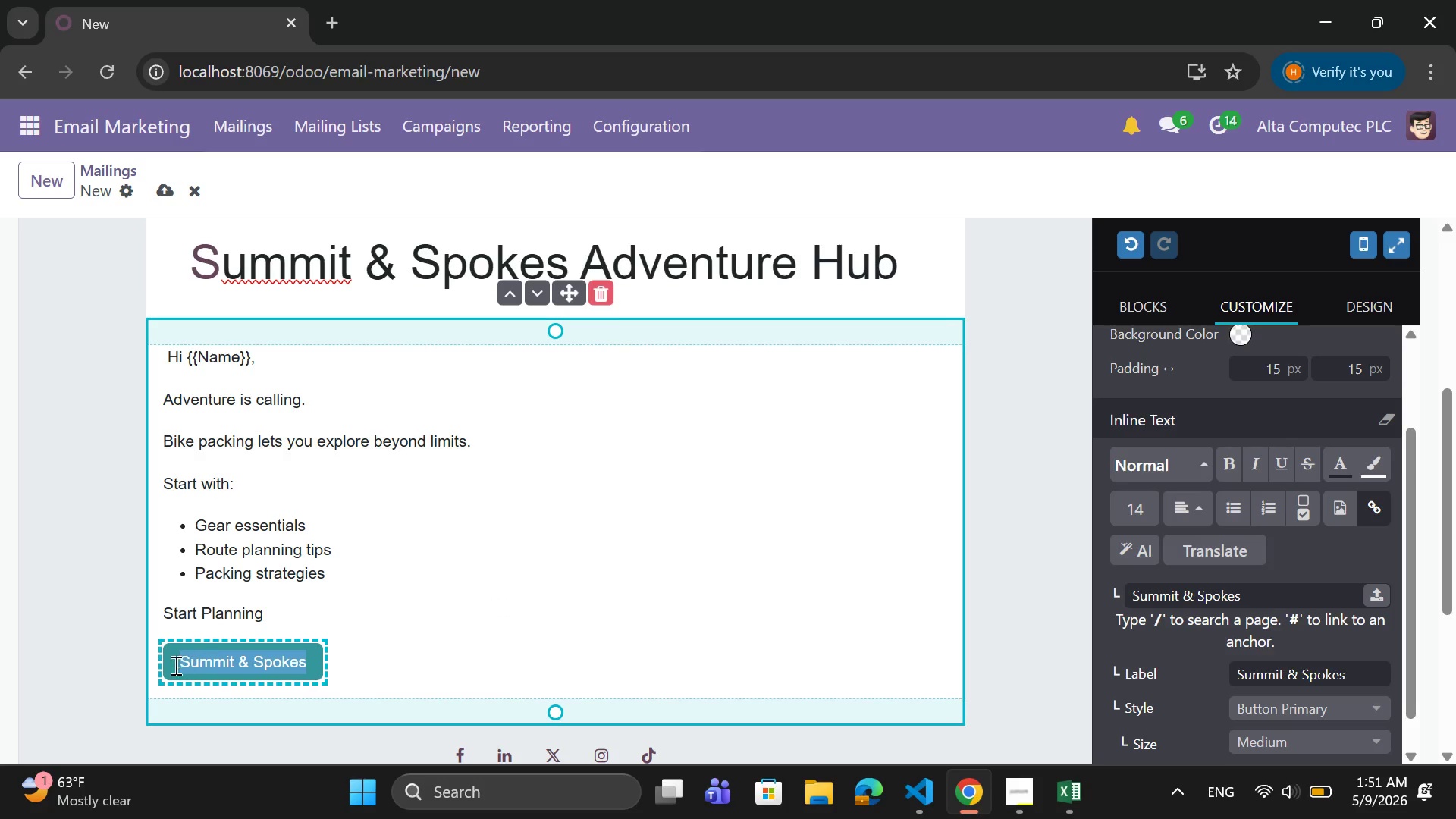 
left_click([154, 659])
 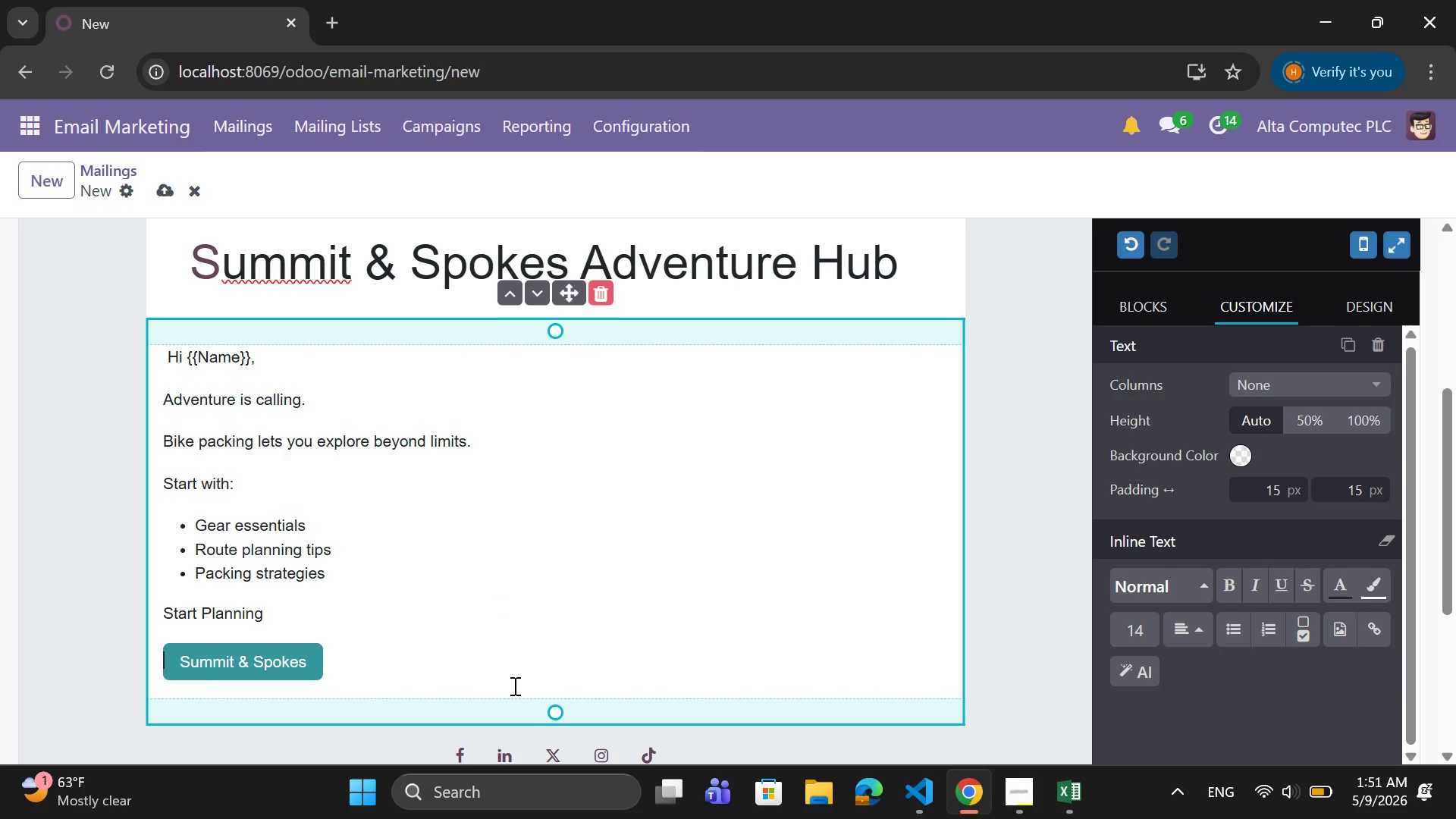 
key(Tab)
 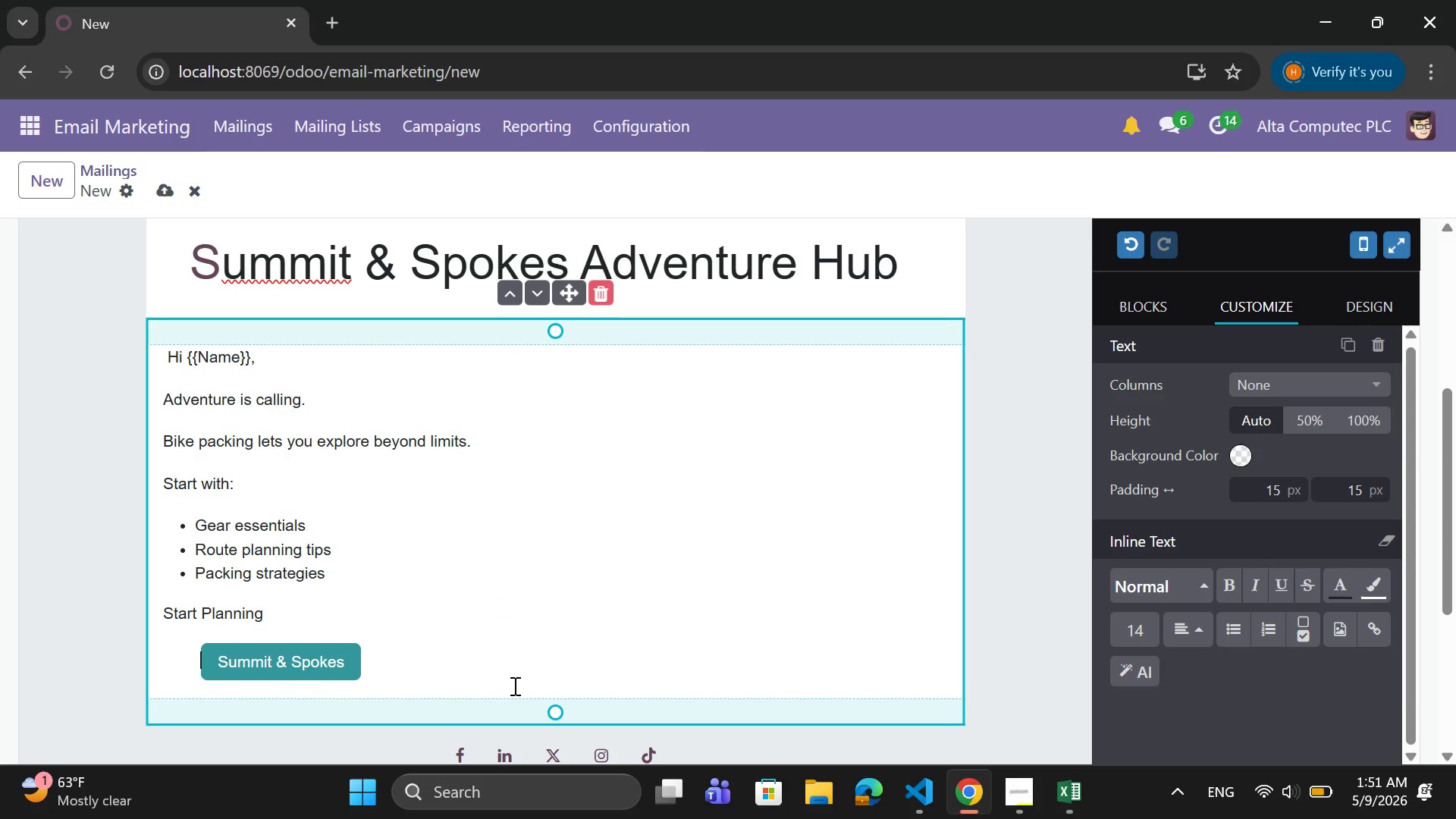 
key(ArrowRight)
 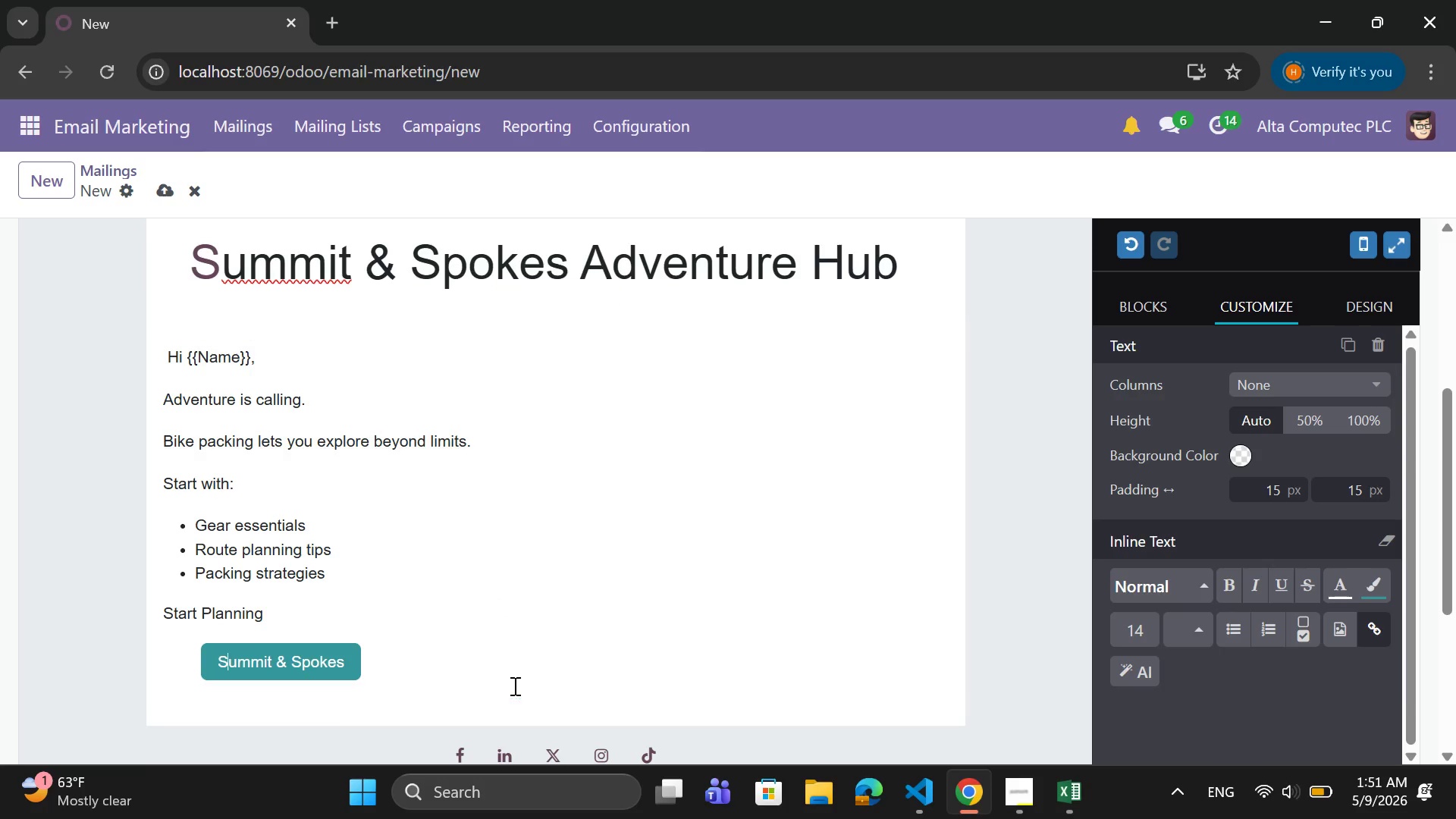 
key(ArrowRight)
 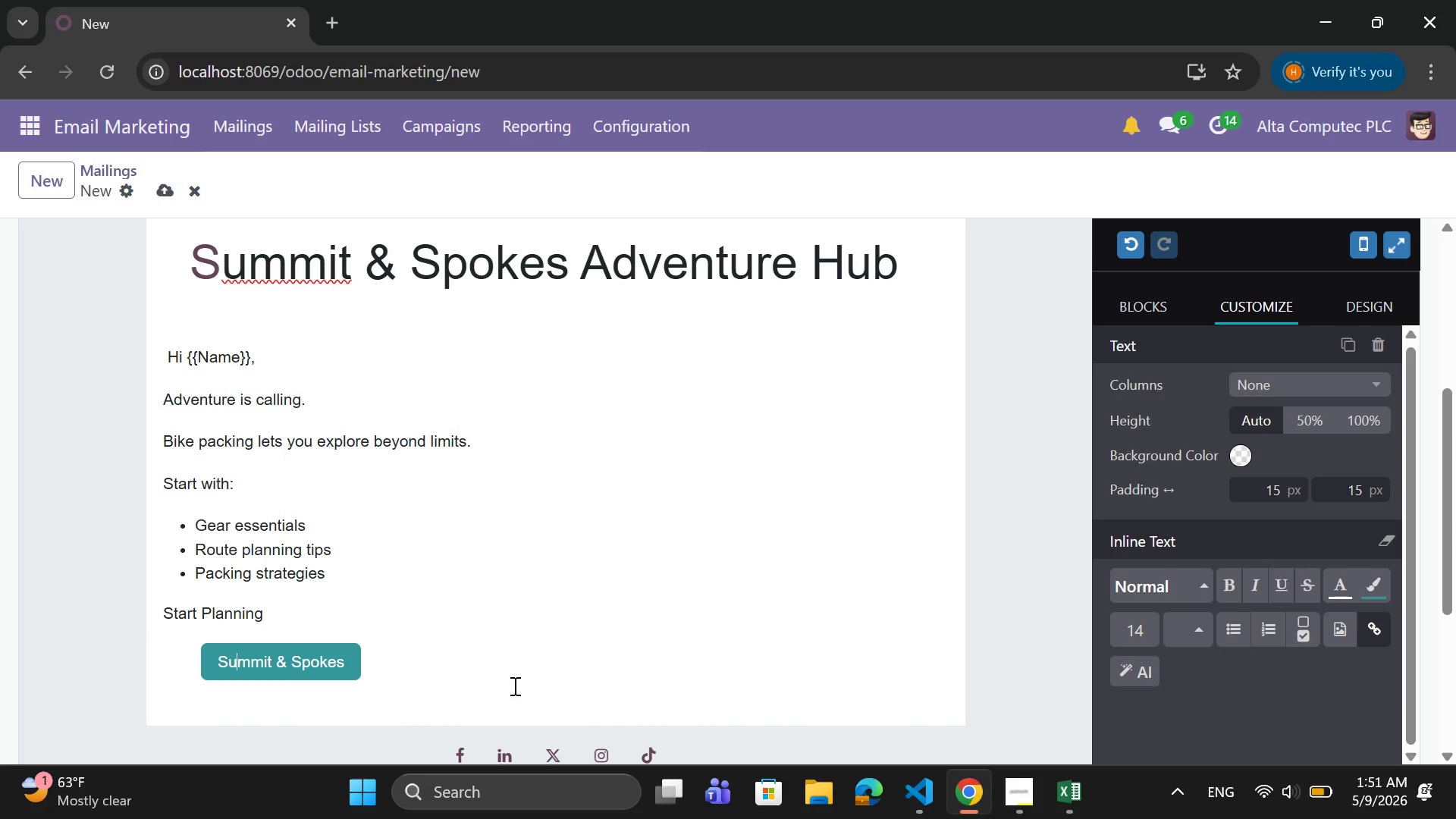 
key(ArrowRight)
 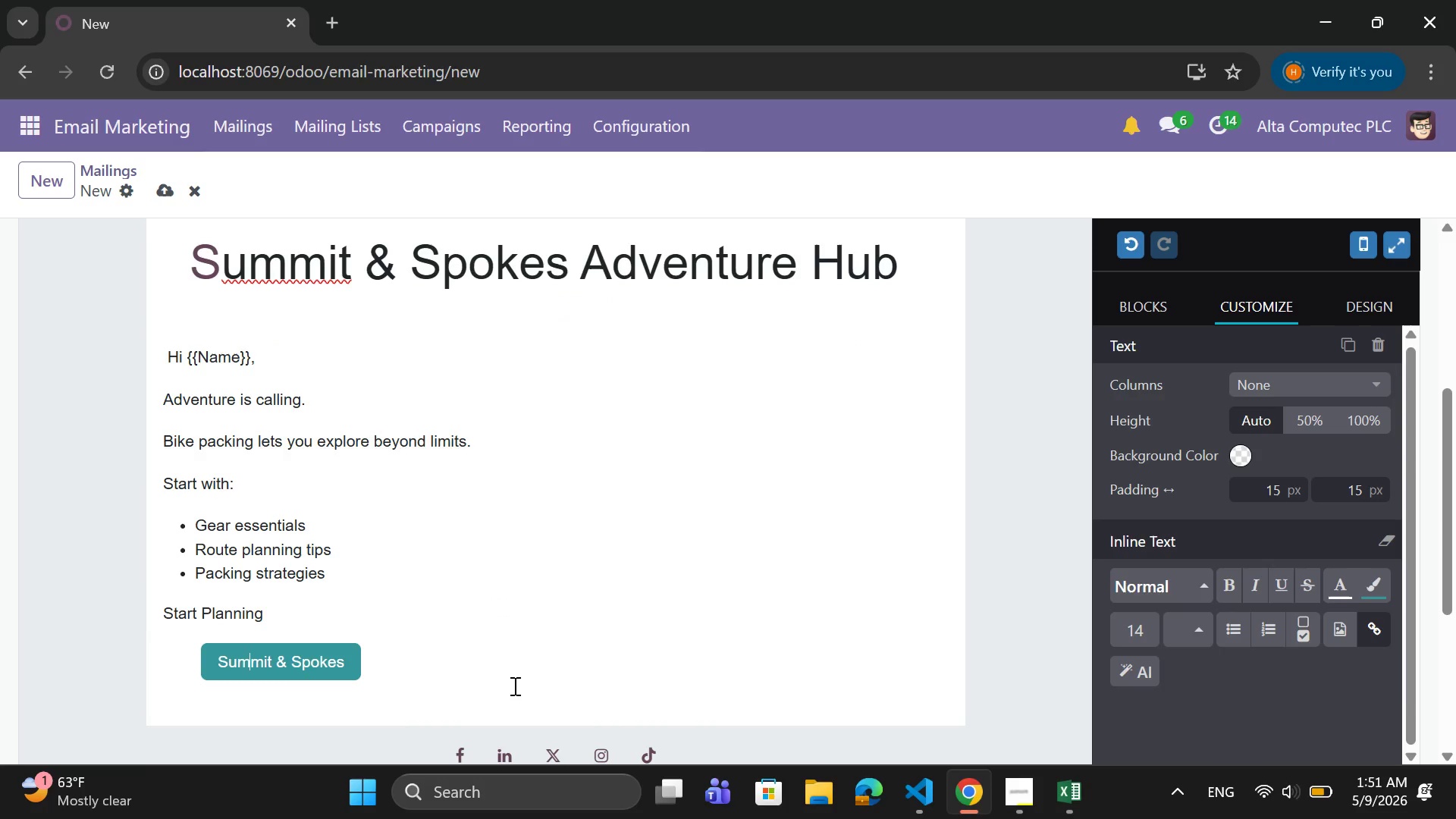 
key(ArrowRight)
 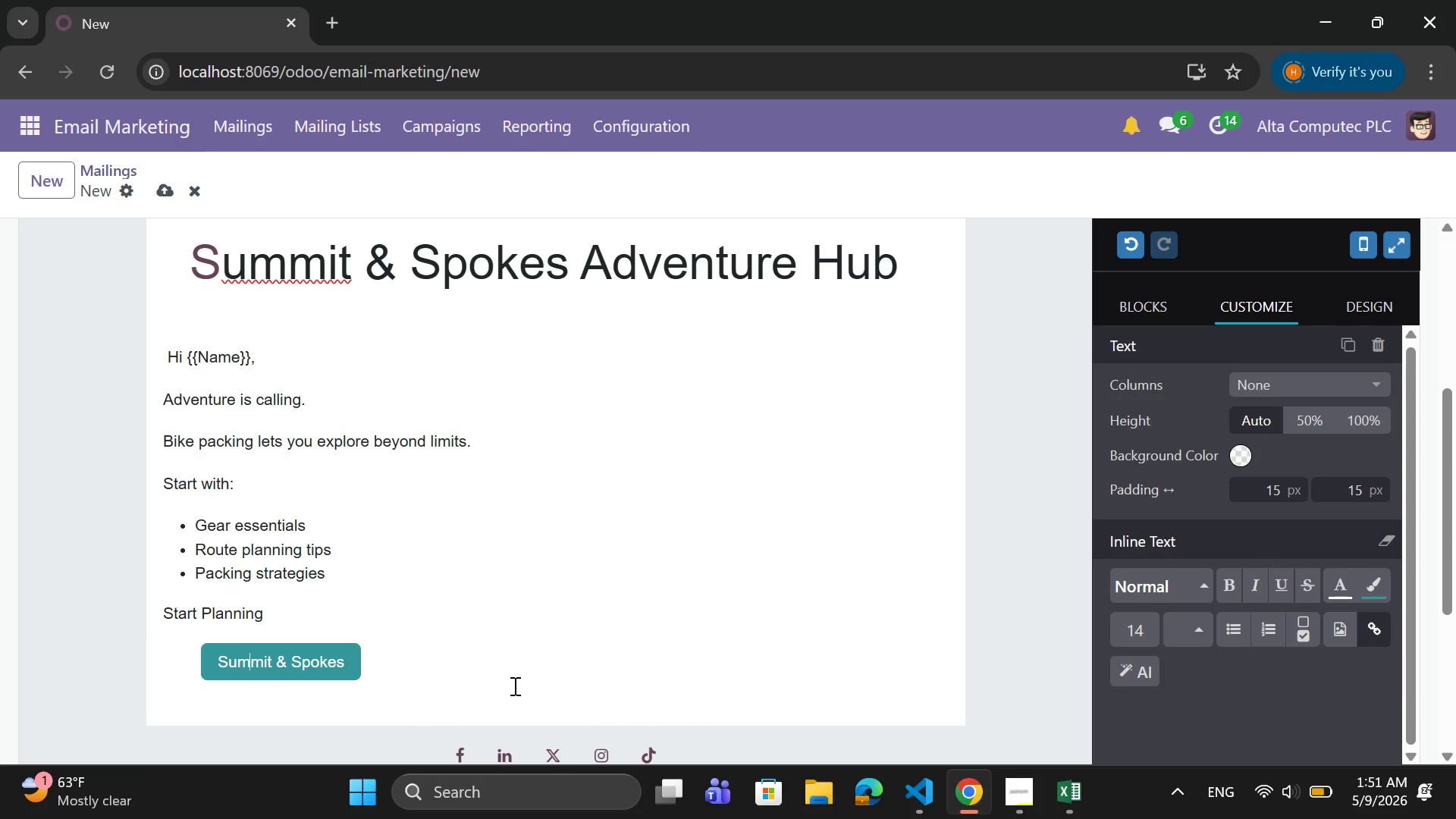 
key(ArrowRight)
 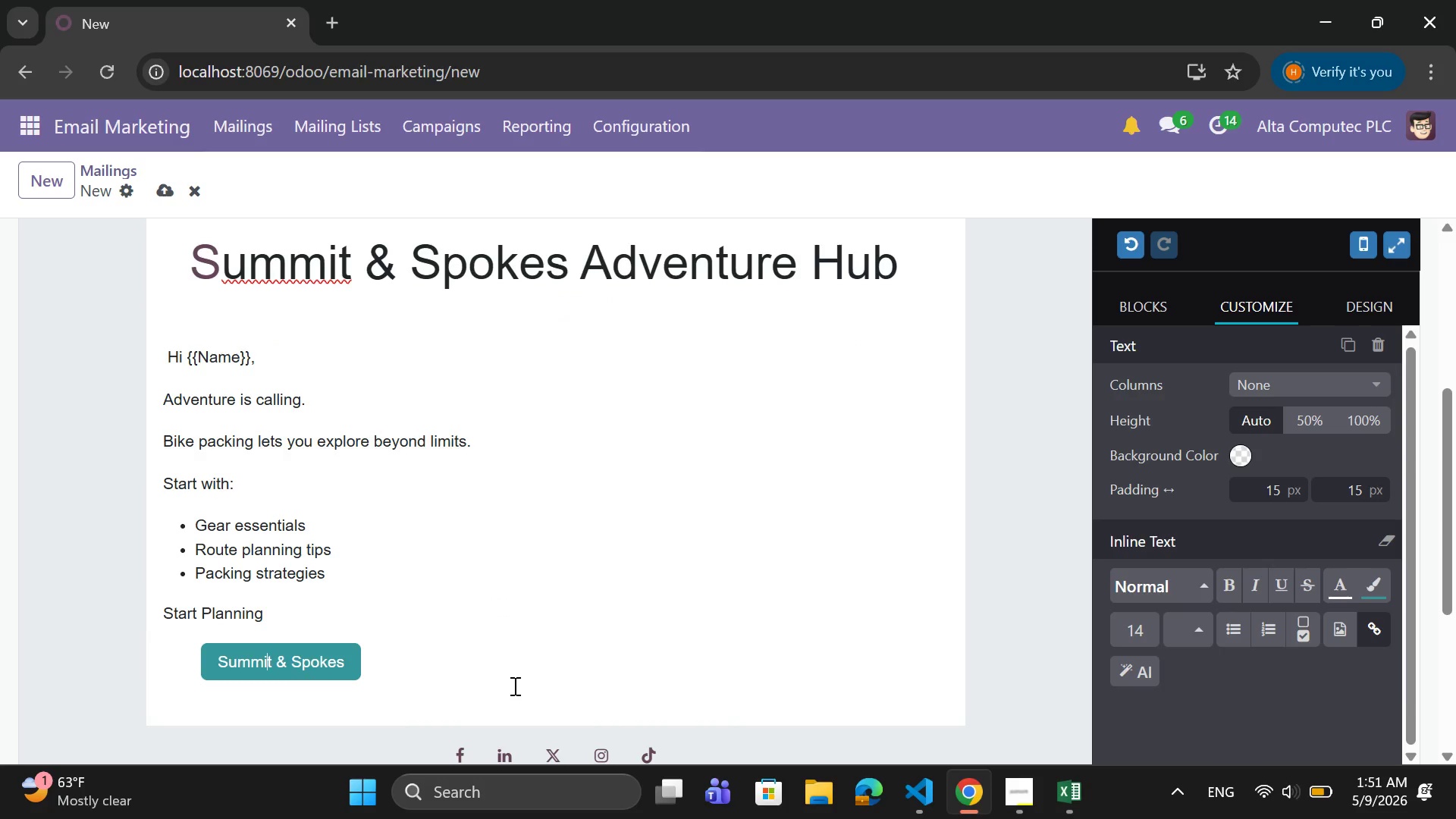 
key(ArrowRight)
 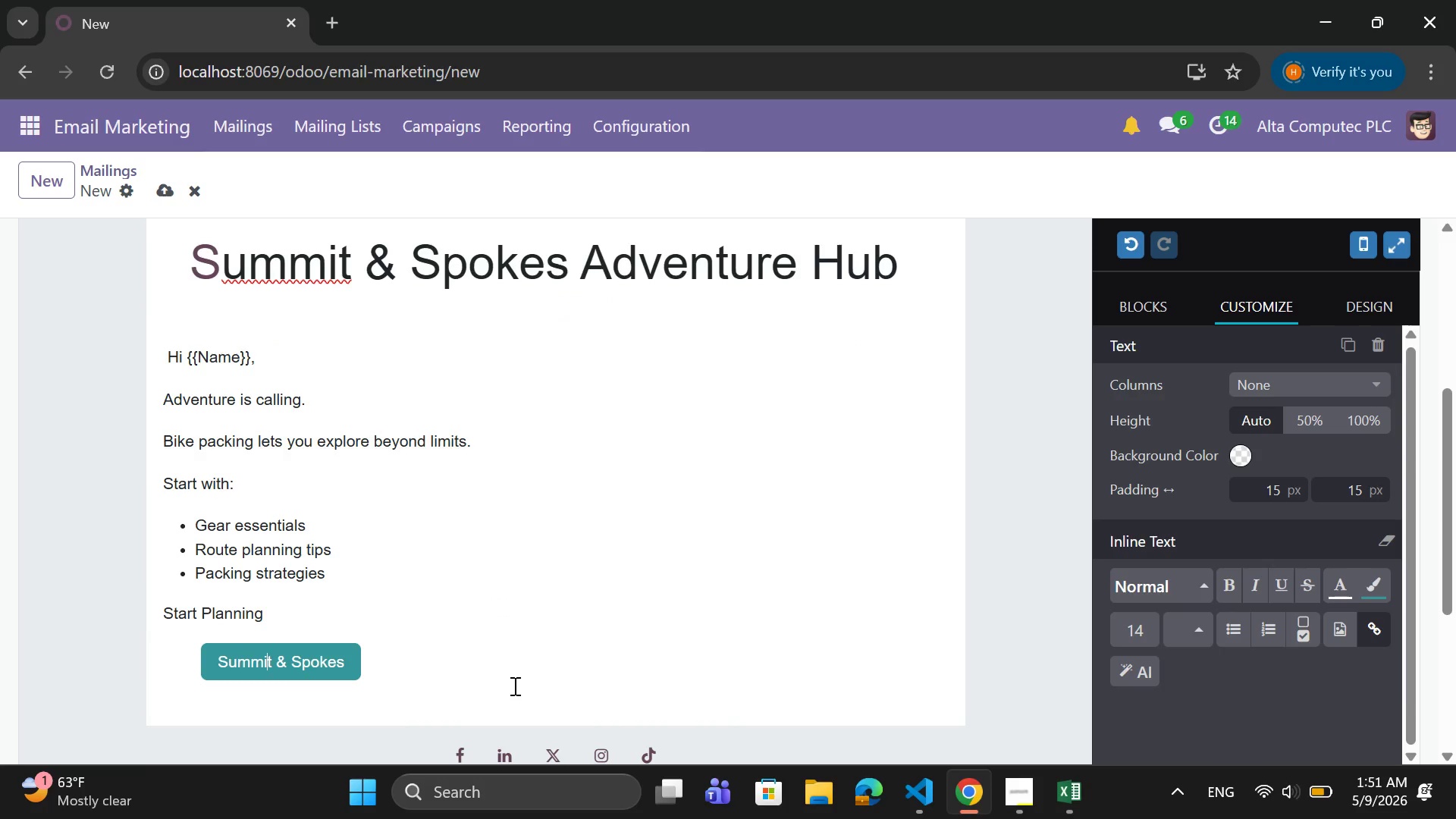 
key(ArrowRight)
 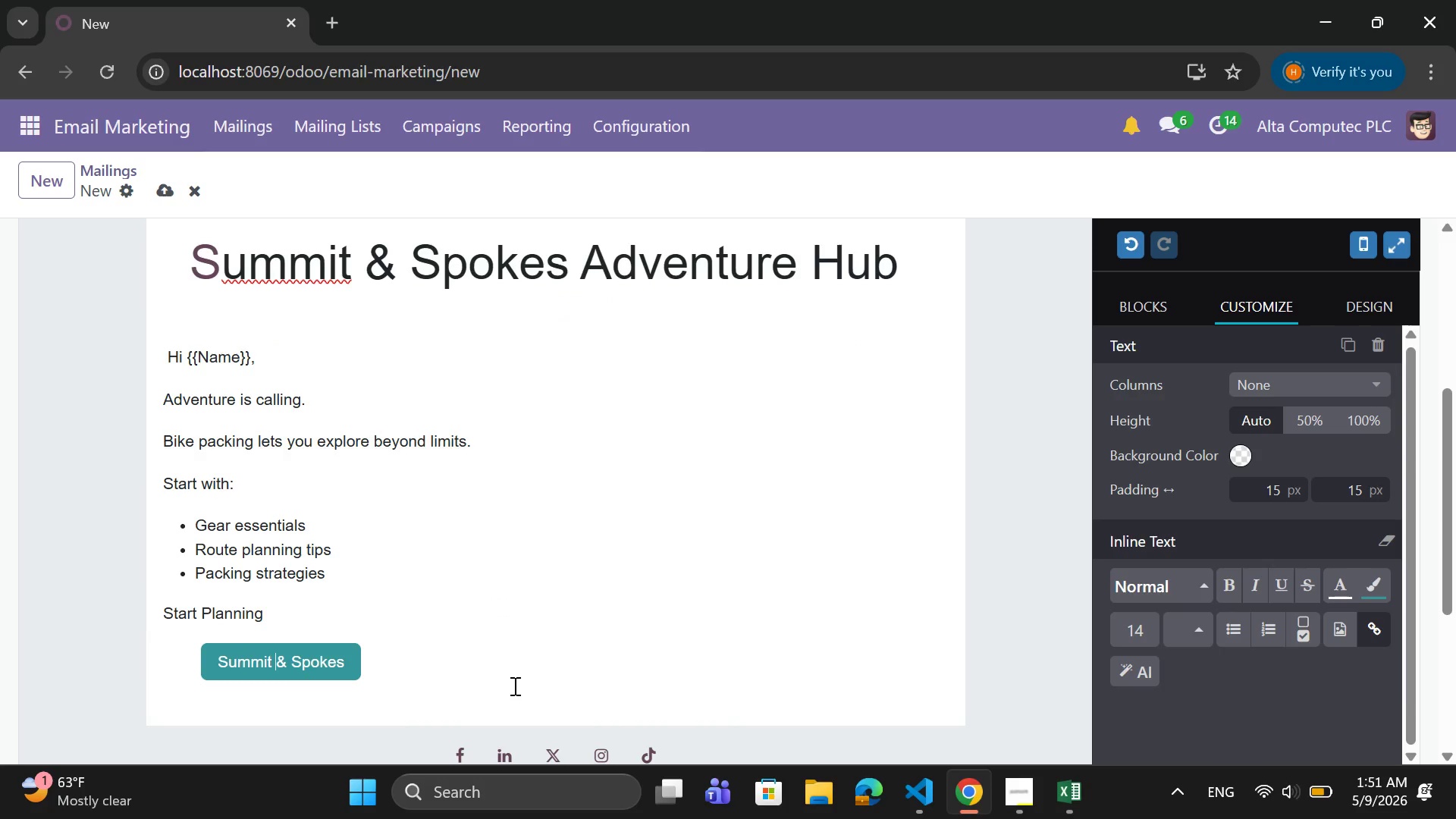 
key(ArrowRight)
 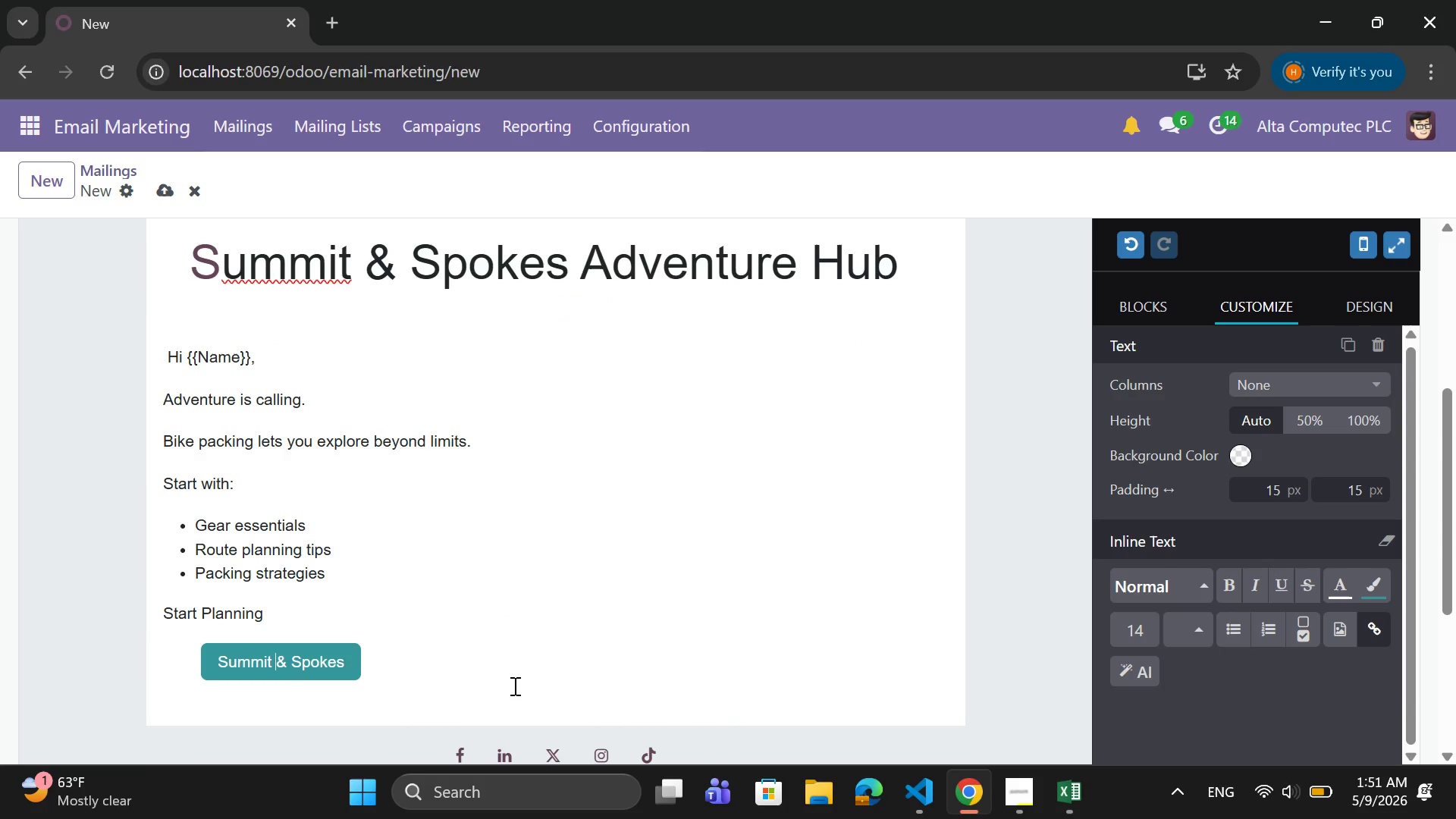 
key(ArrowRight)
 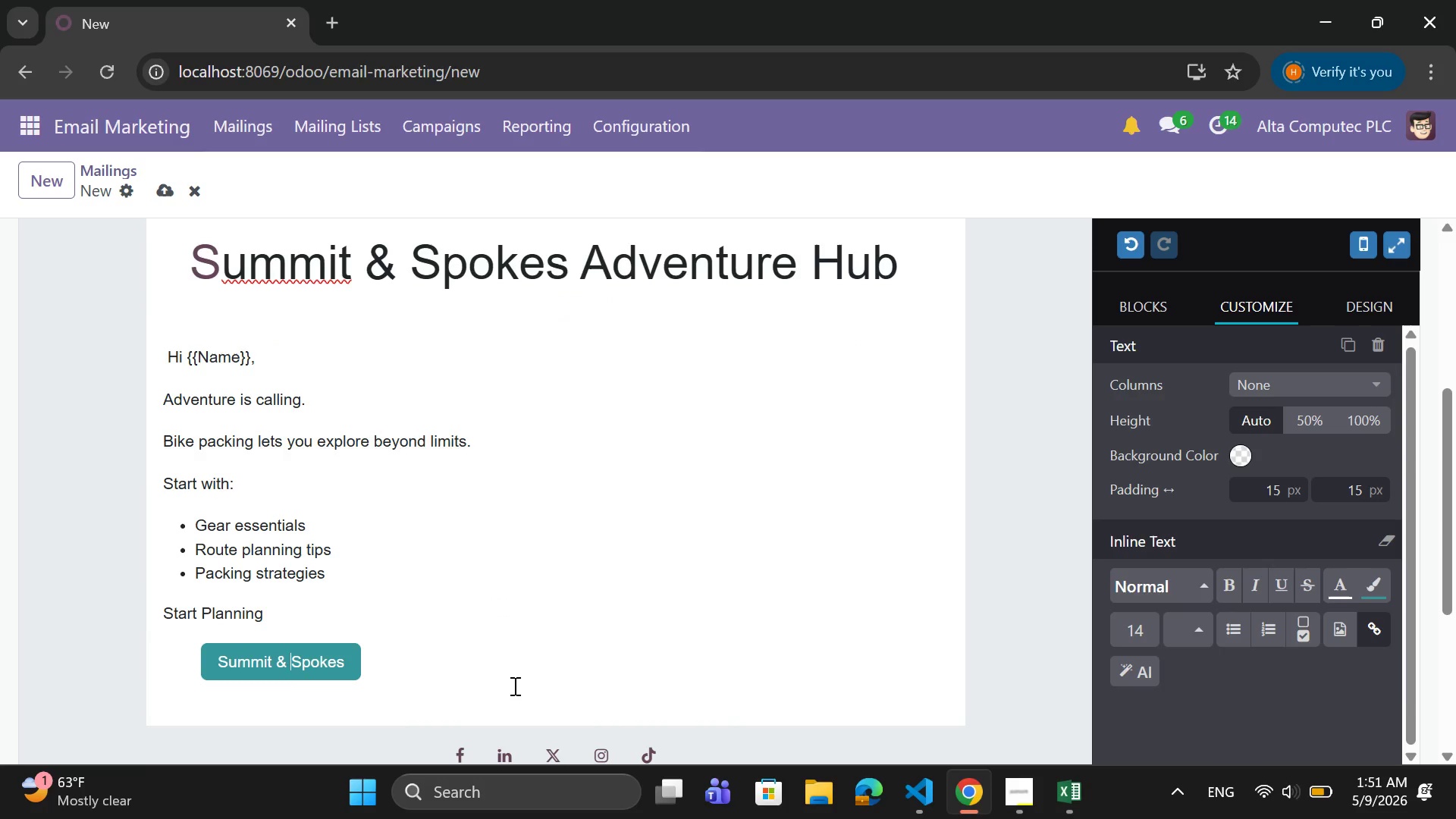 
key(ArrowRight)
 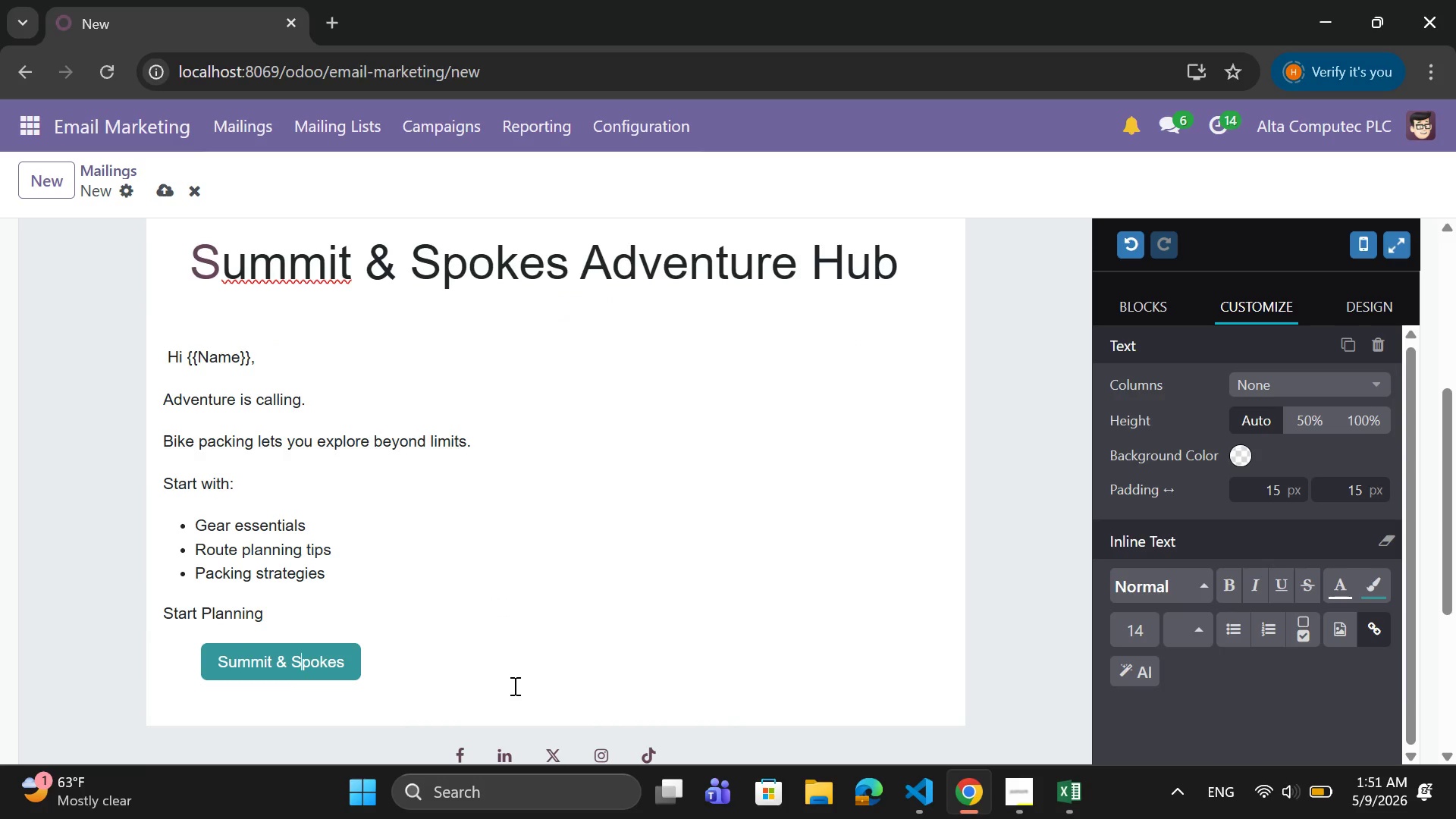 
key(ArrowRight)
 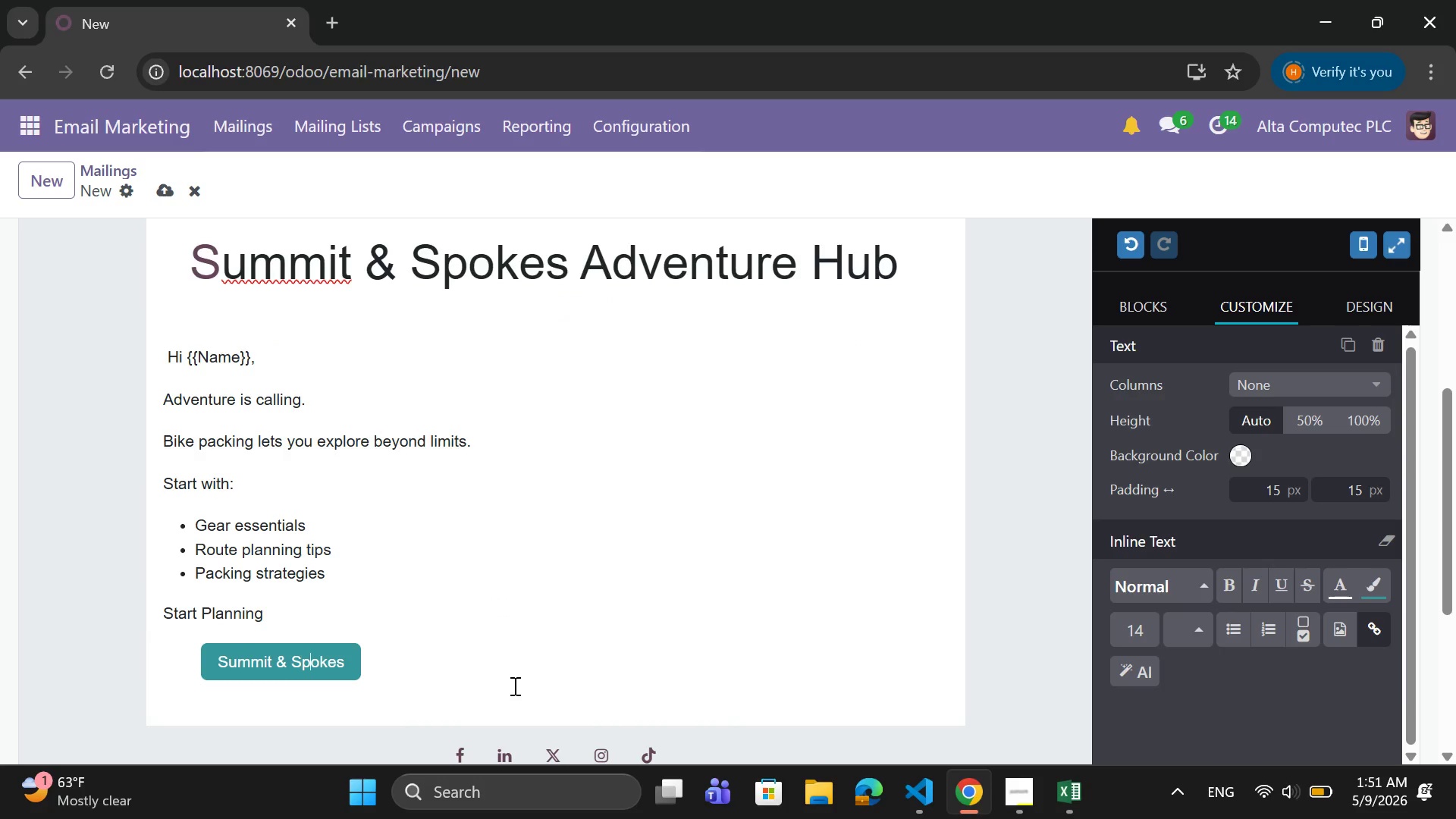 
key(ArrowRight)
 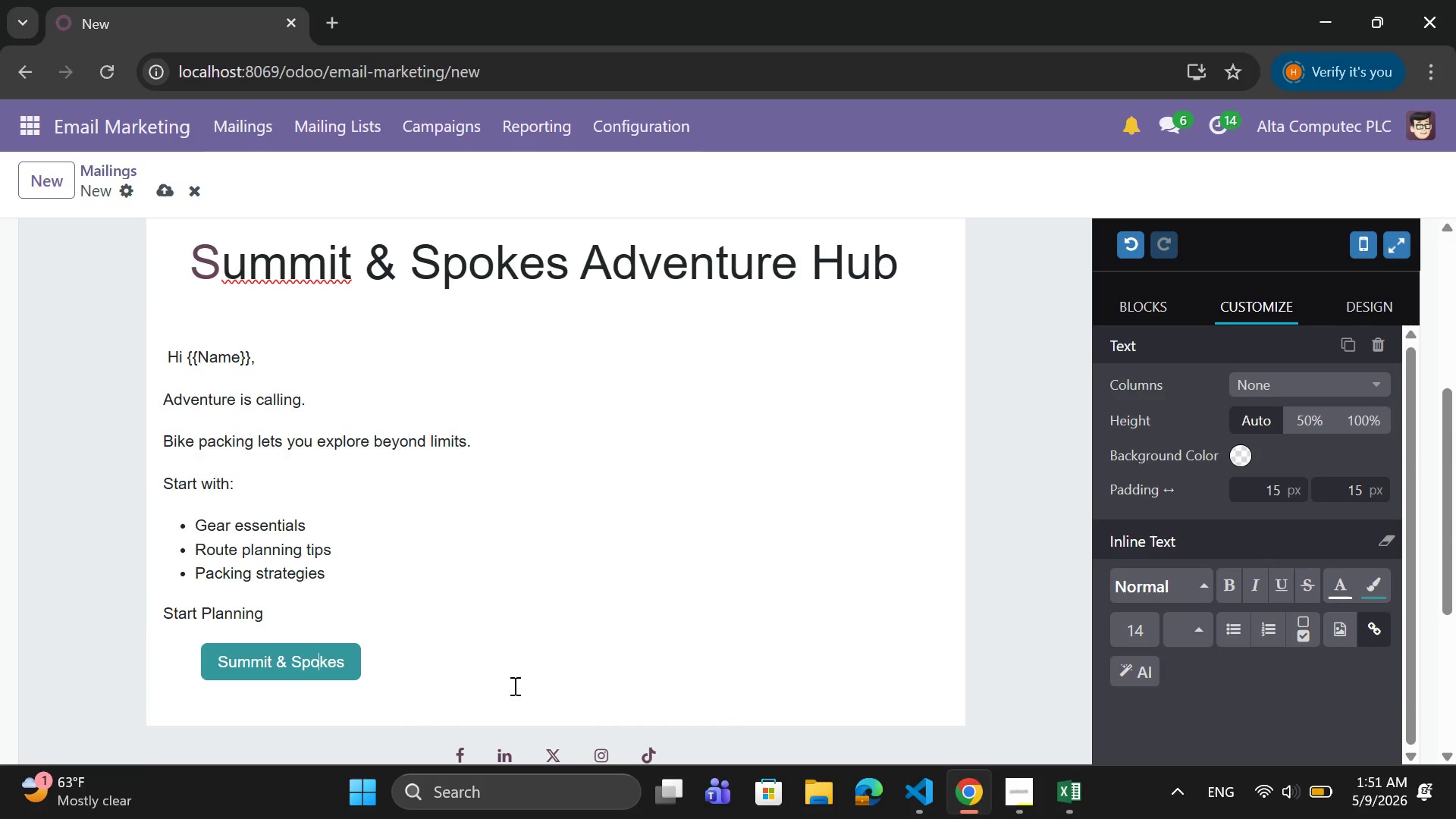 
key(ArrowRight)
 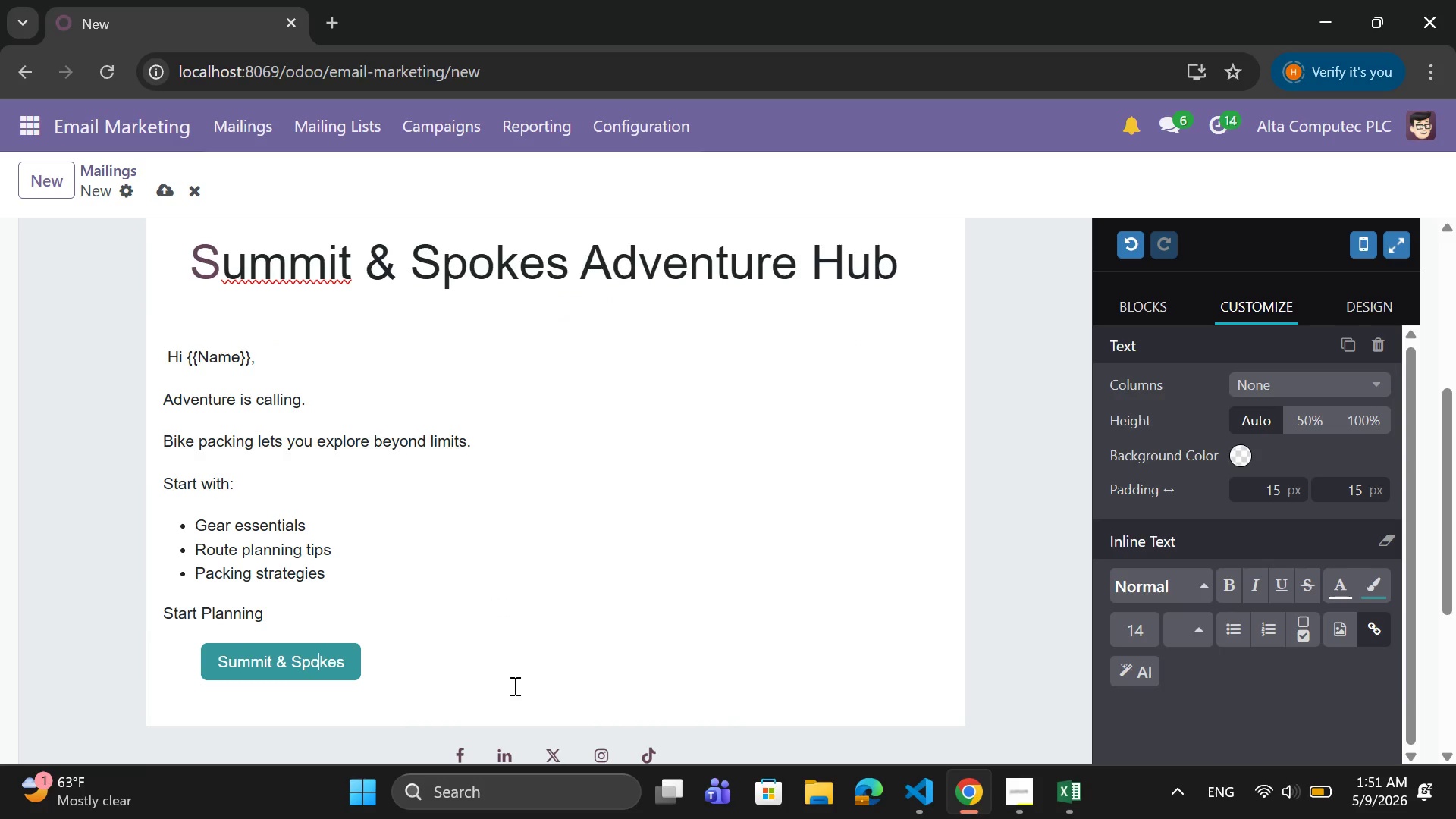 
key(ArrowRight)
 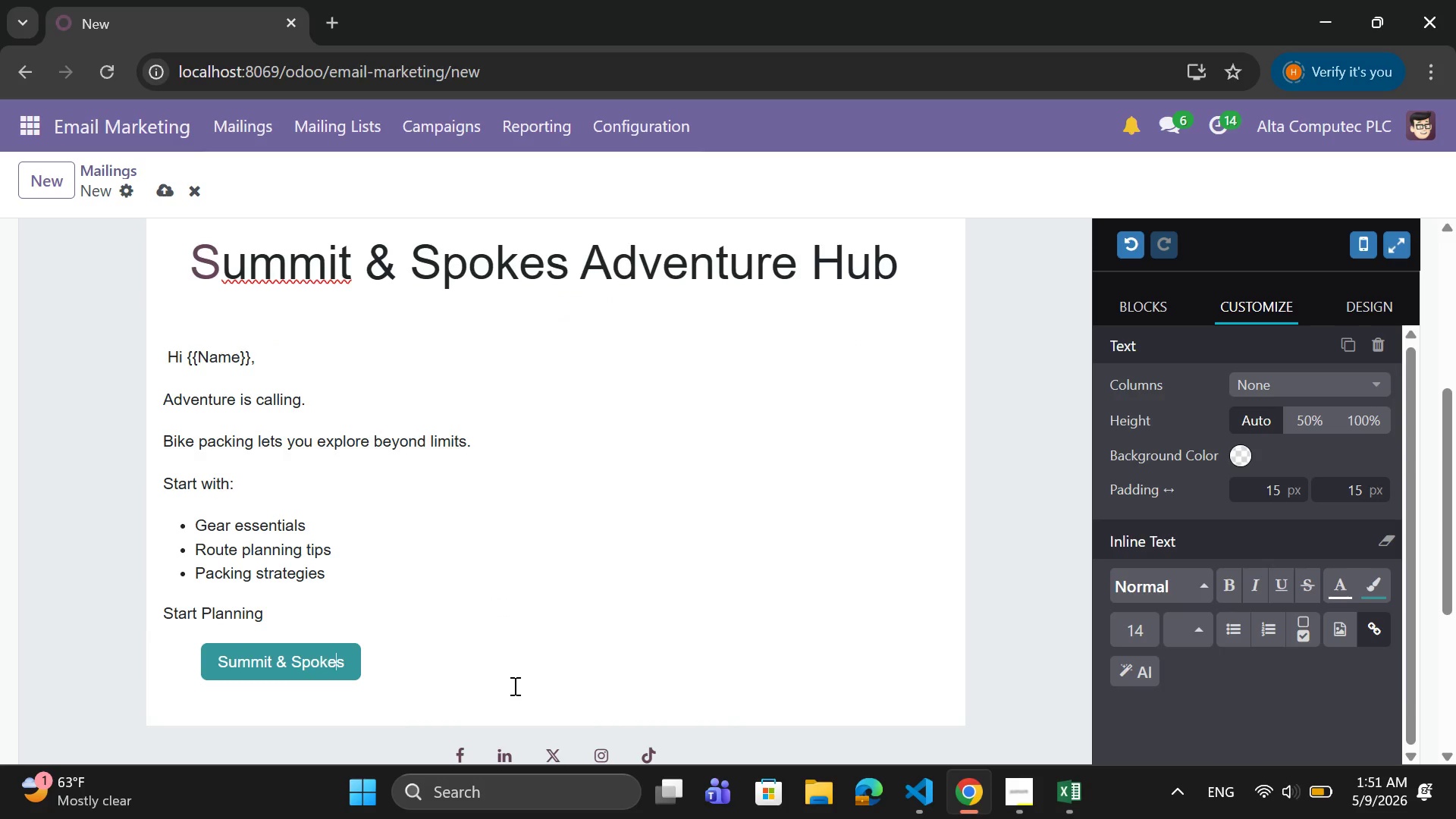 
key(ArrowRight)
 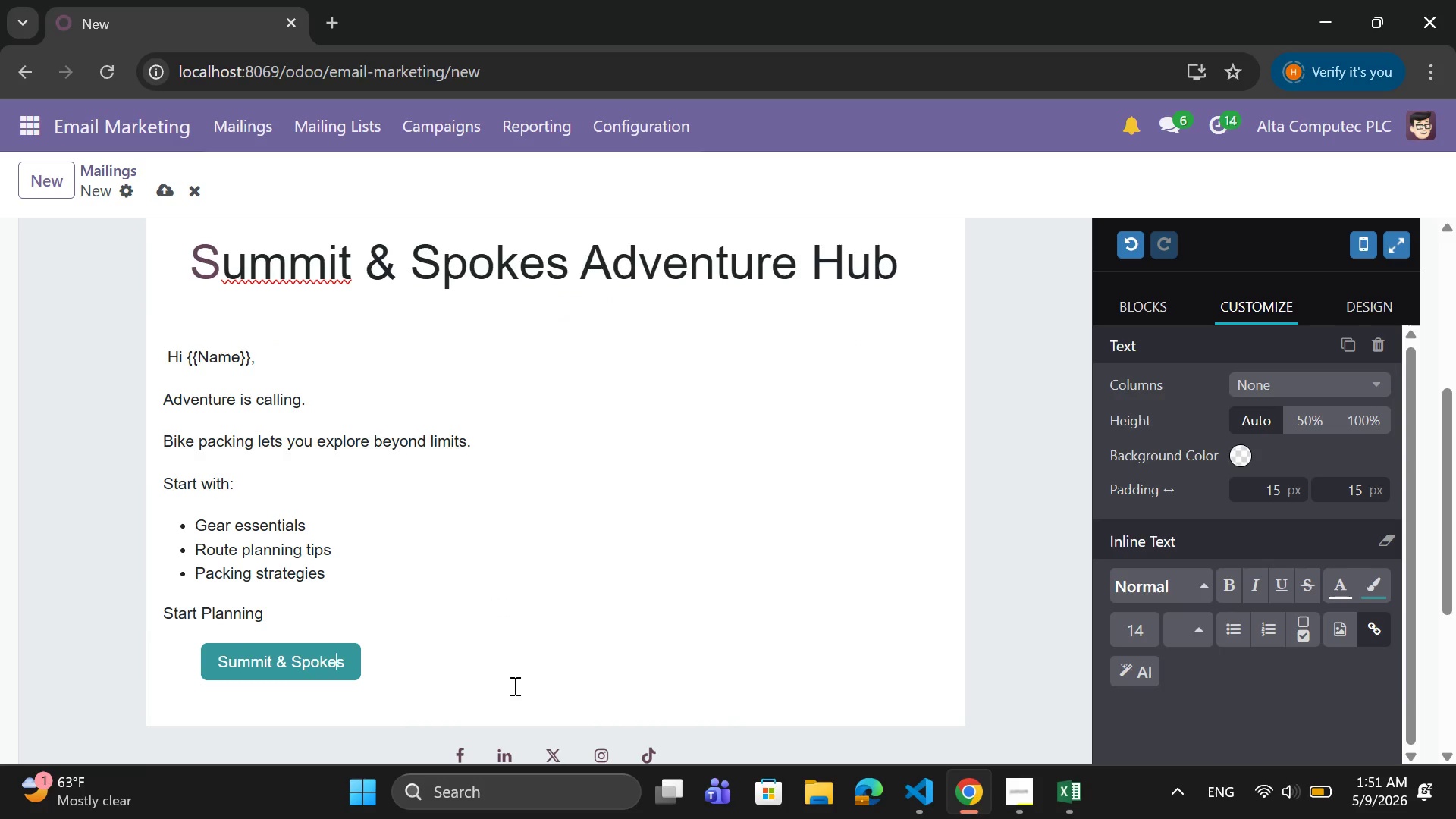 
key(ArrowRight)
 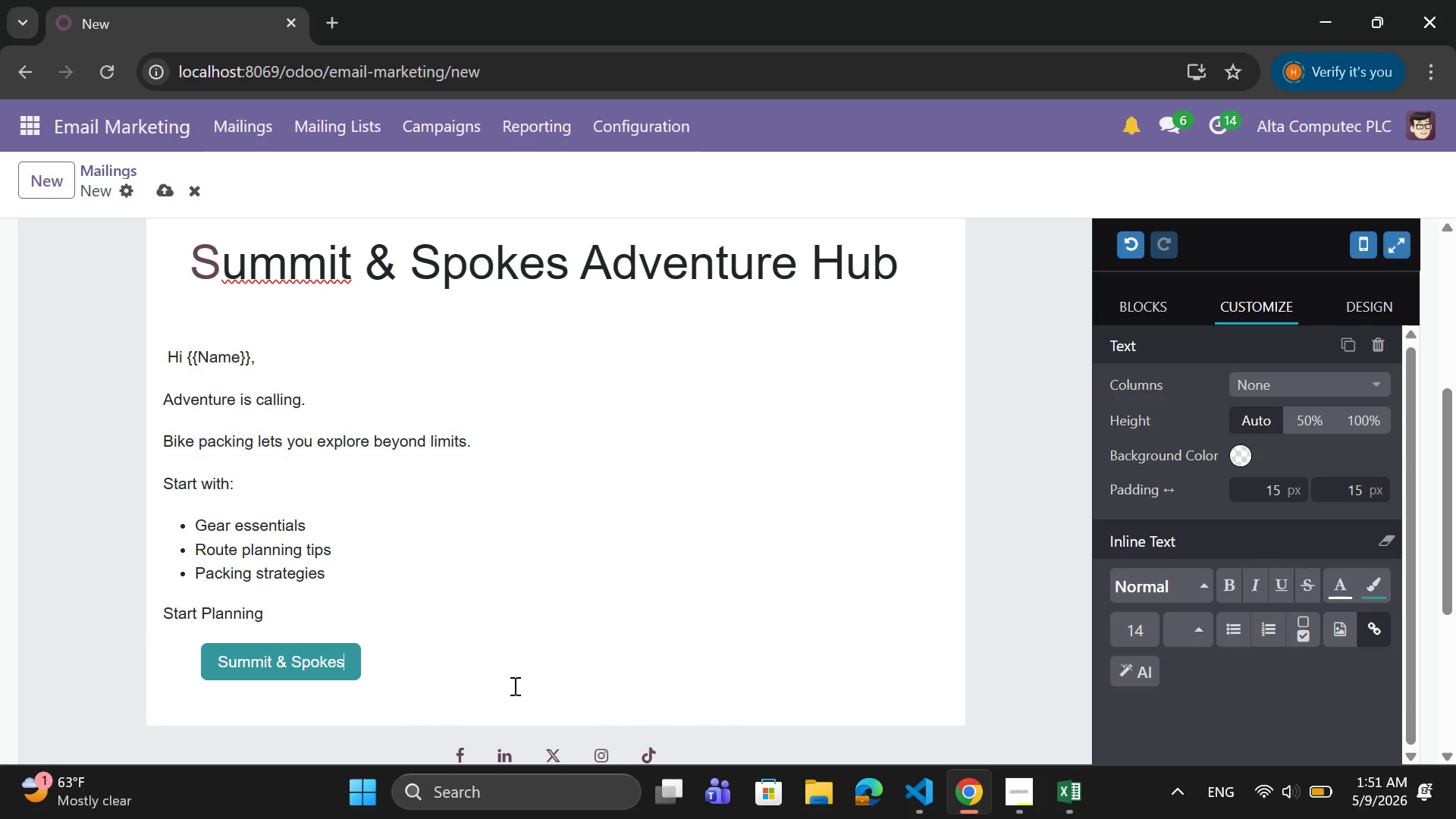 
key(ArrowRight)
 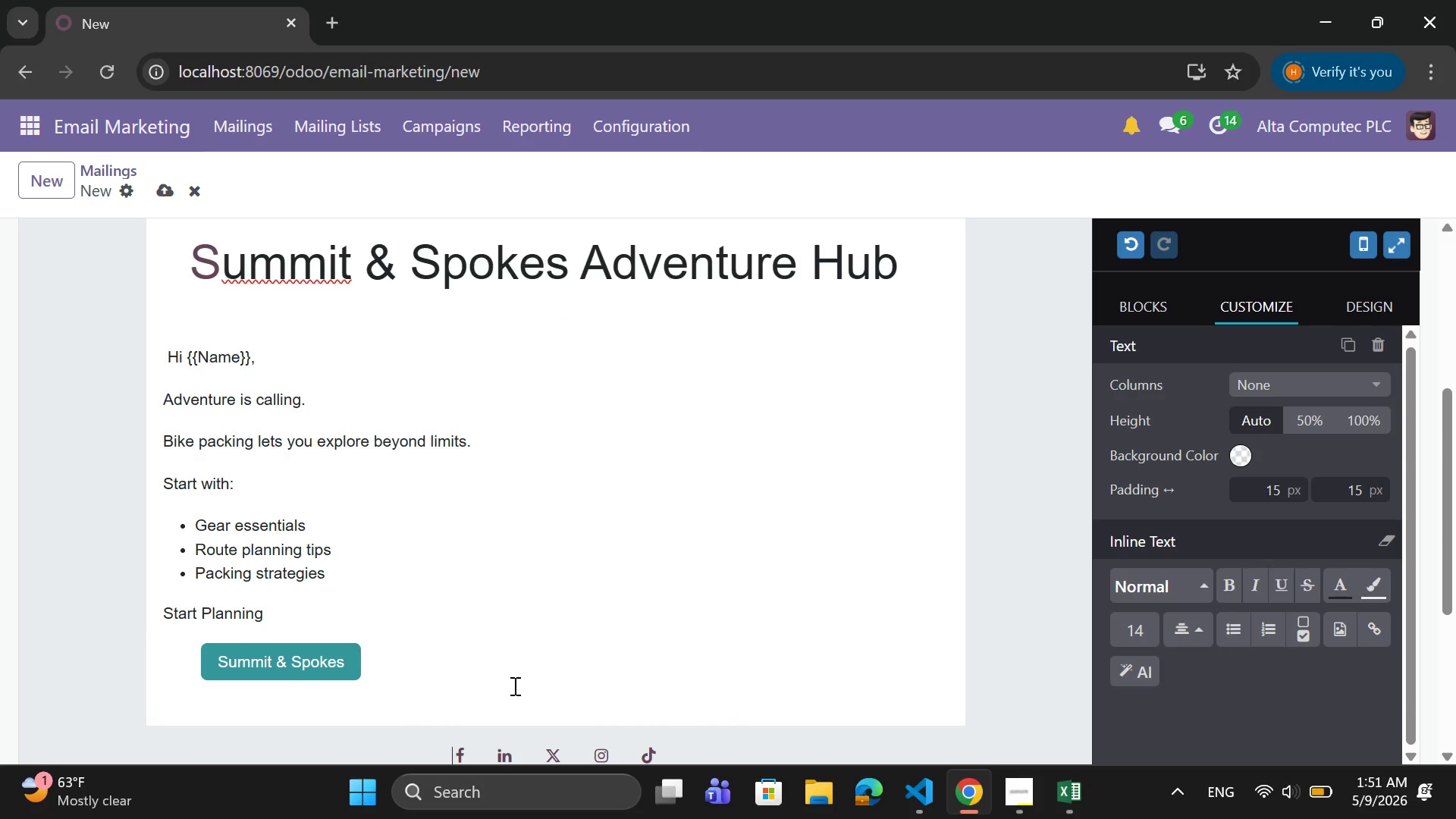 
key(ArrowRight)
 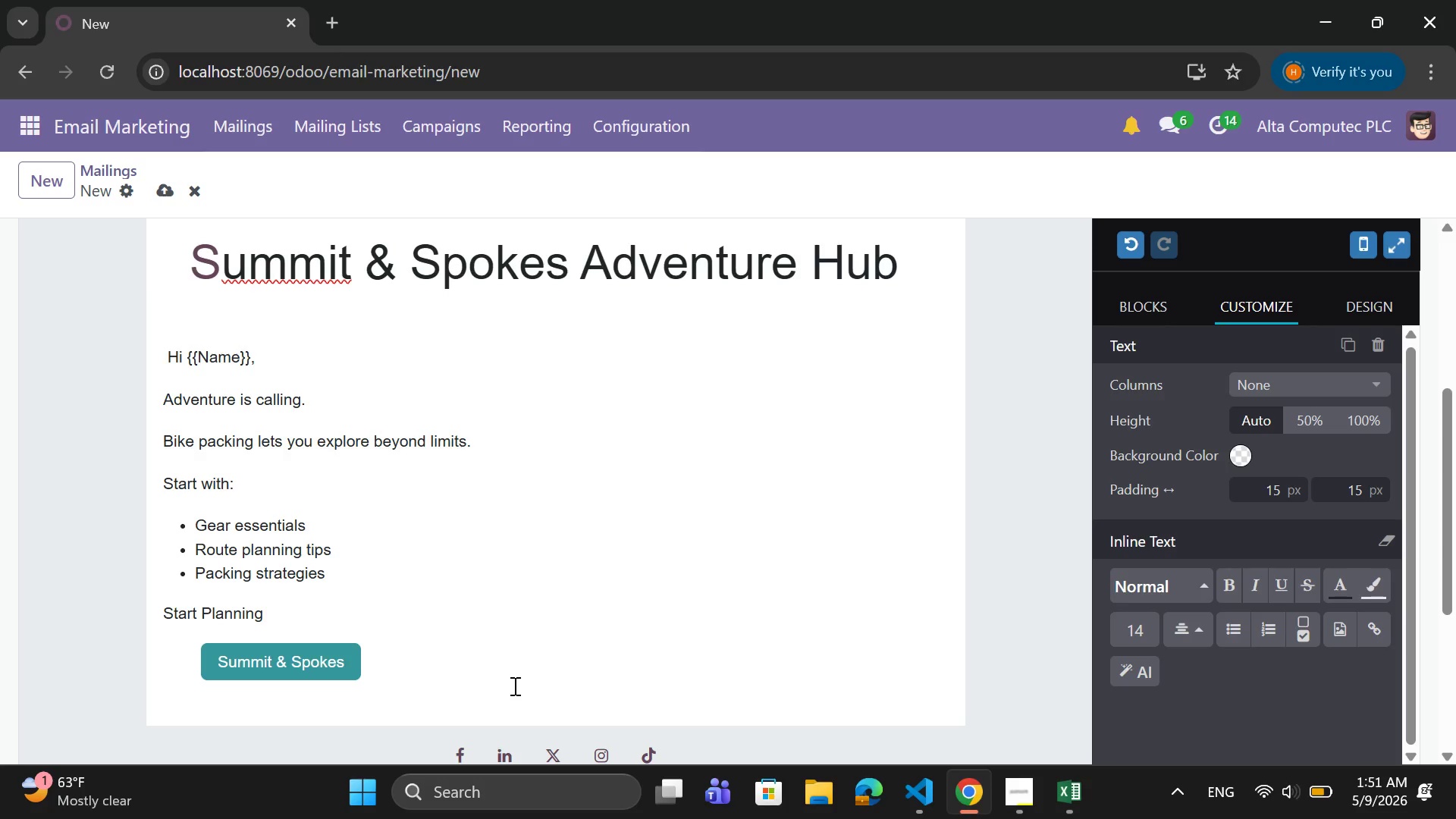 
key(ArrowLeft)
 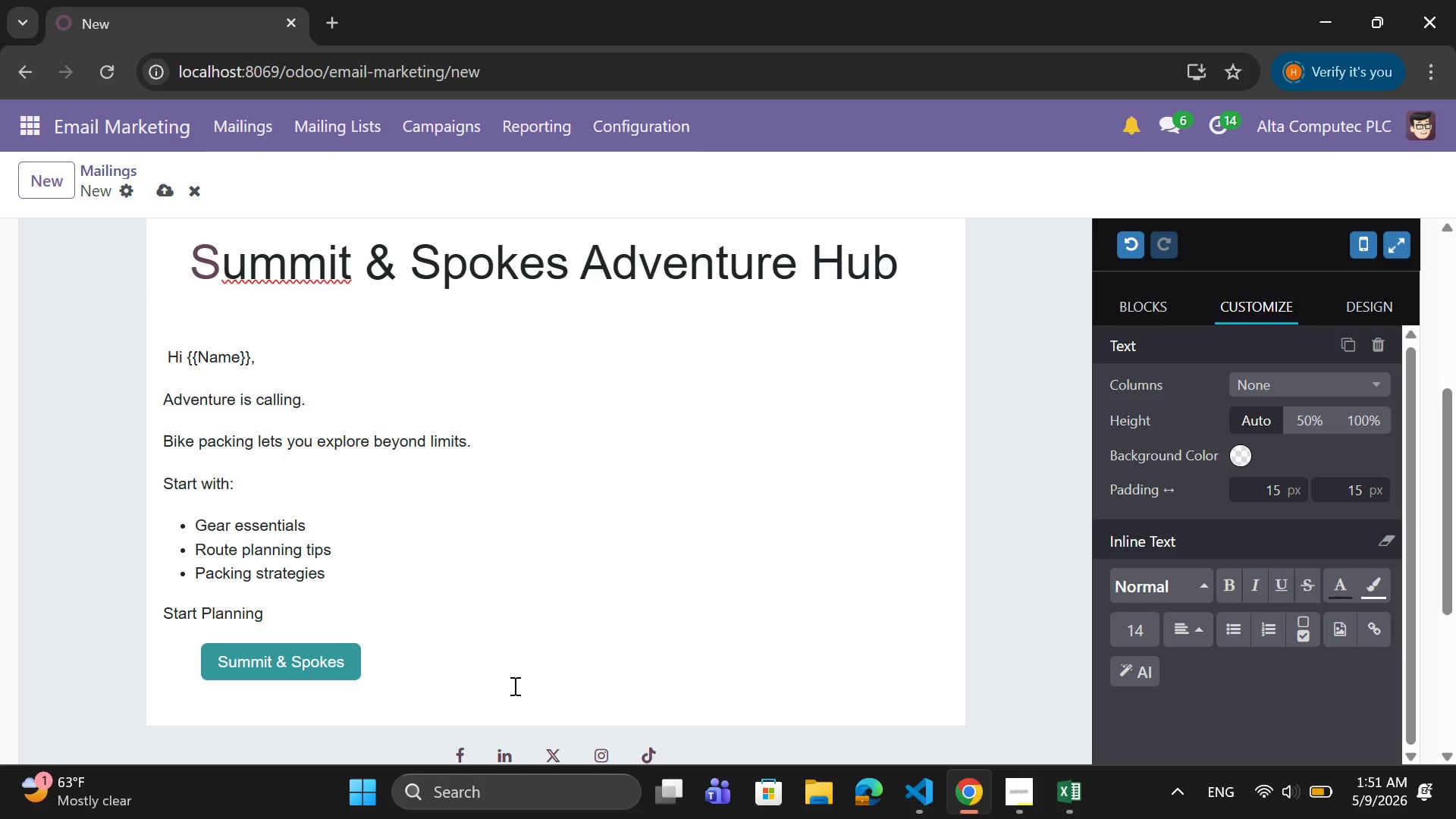 
key(Enter)
 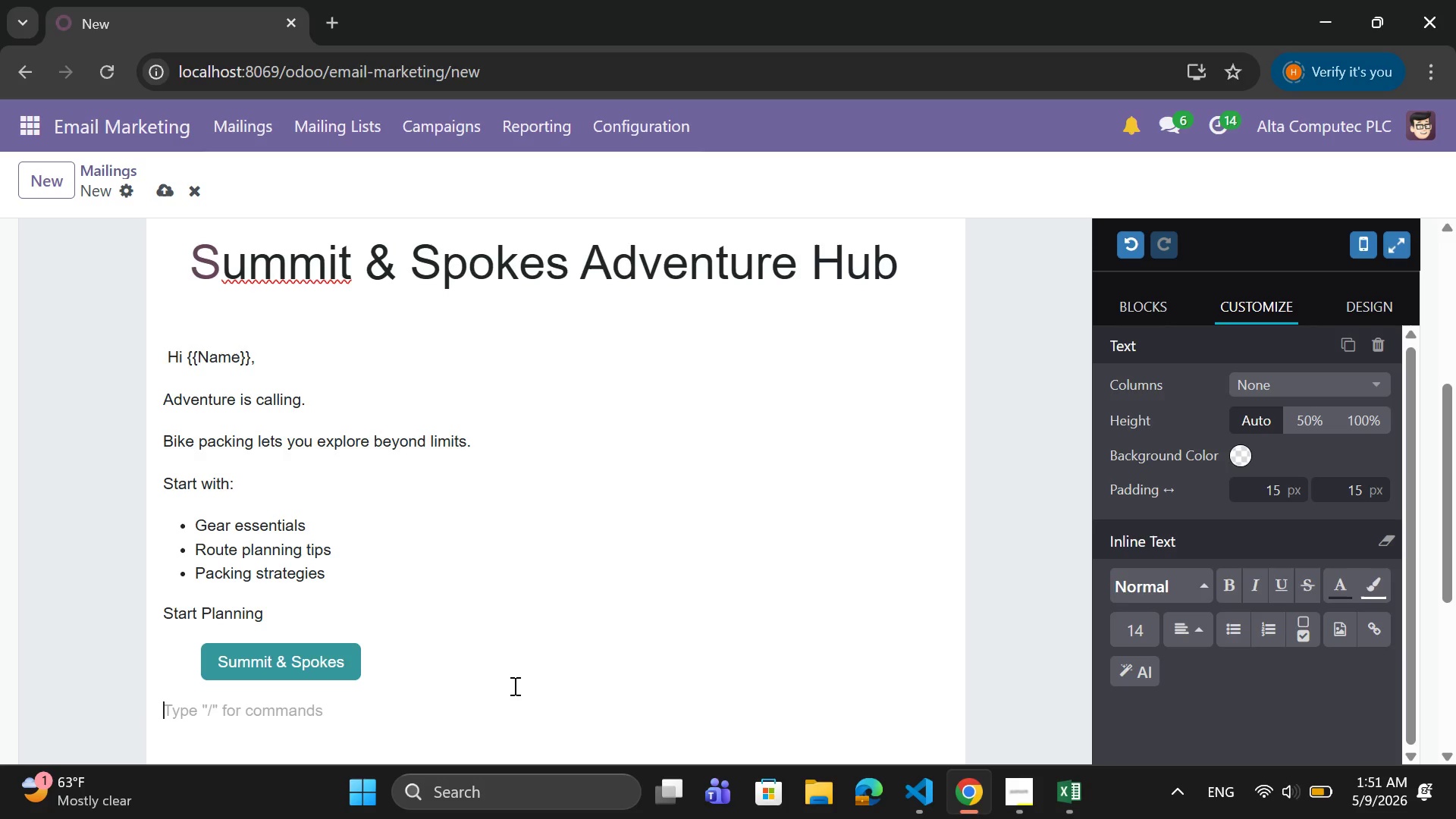 
wait(10.51)
 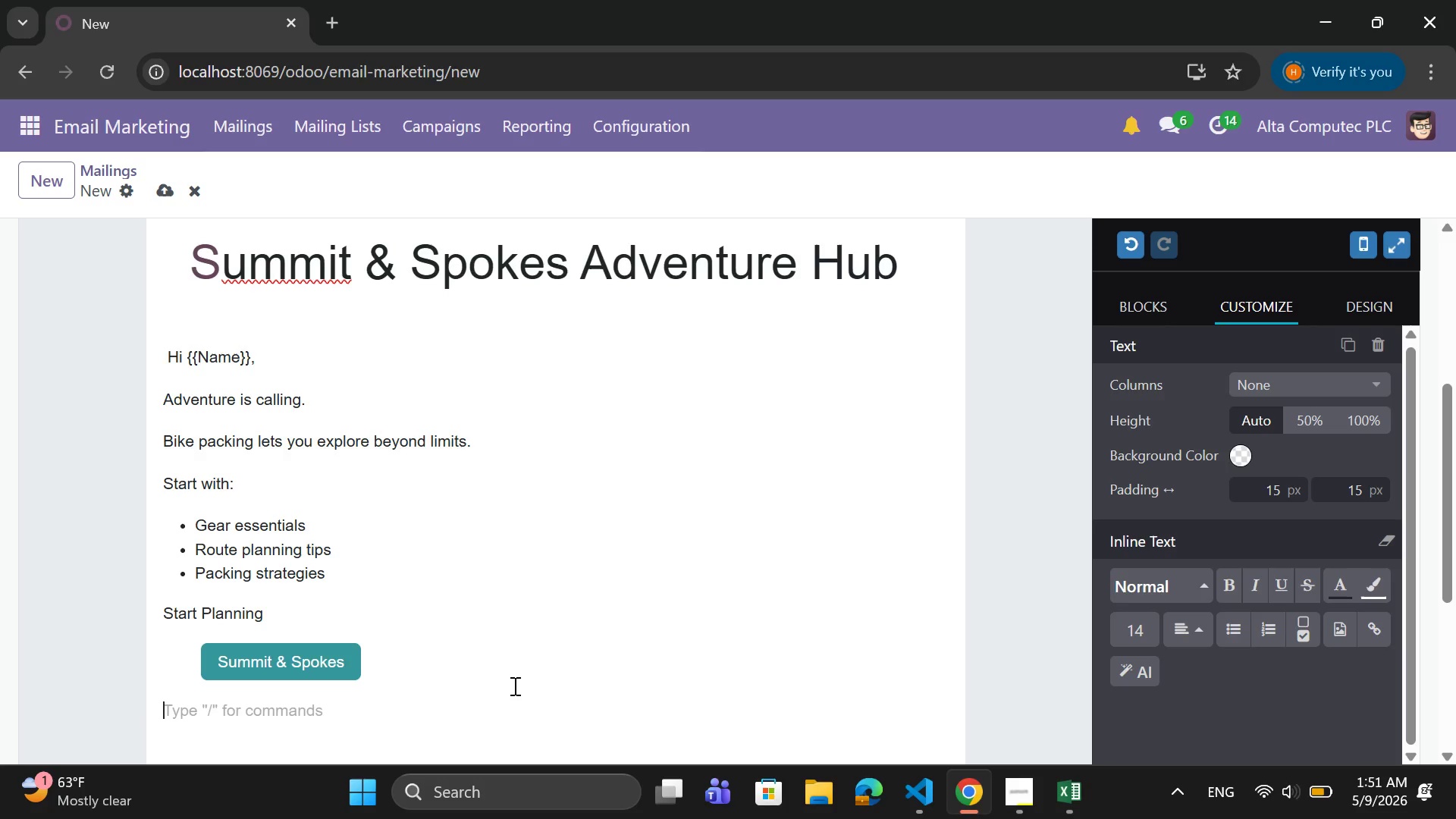 
type(Summit & Spokes)
 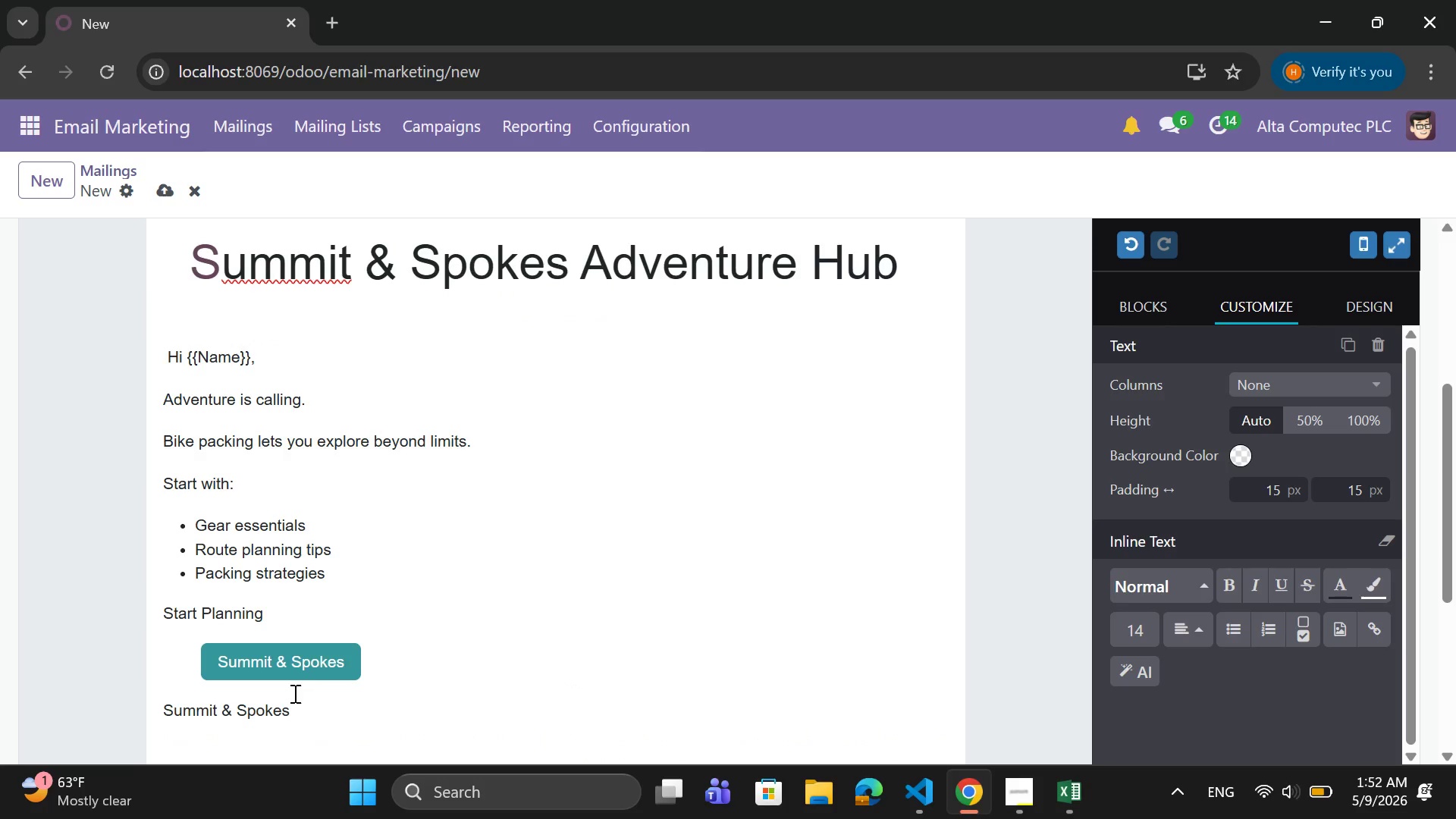 
left_click([338, 670])
 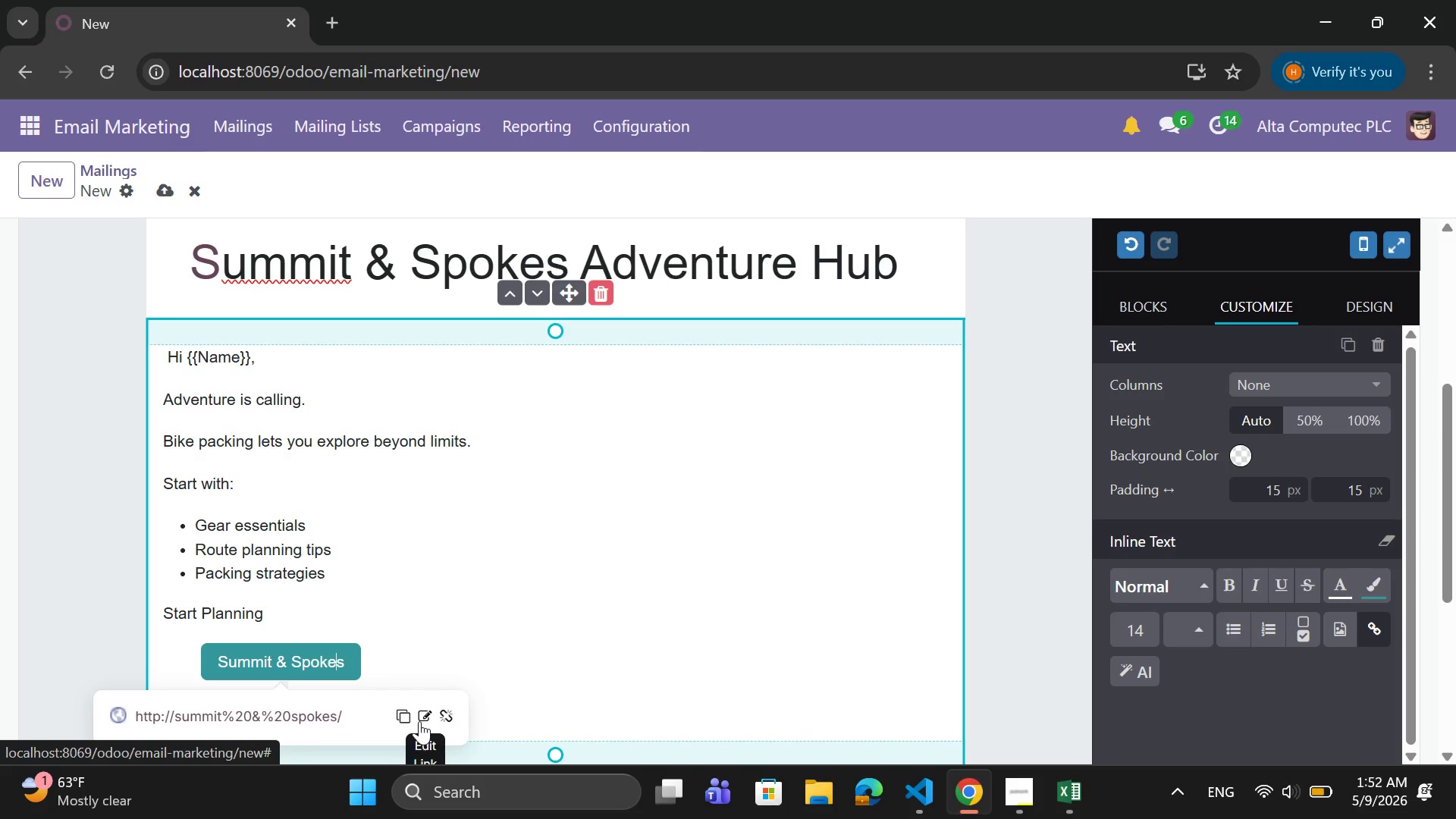 
left_click([420, 721])
 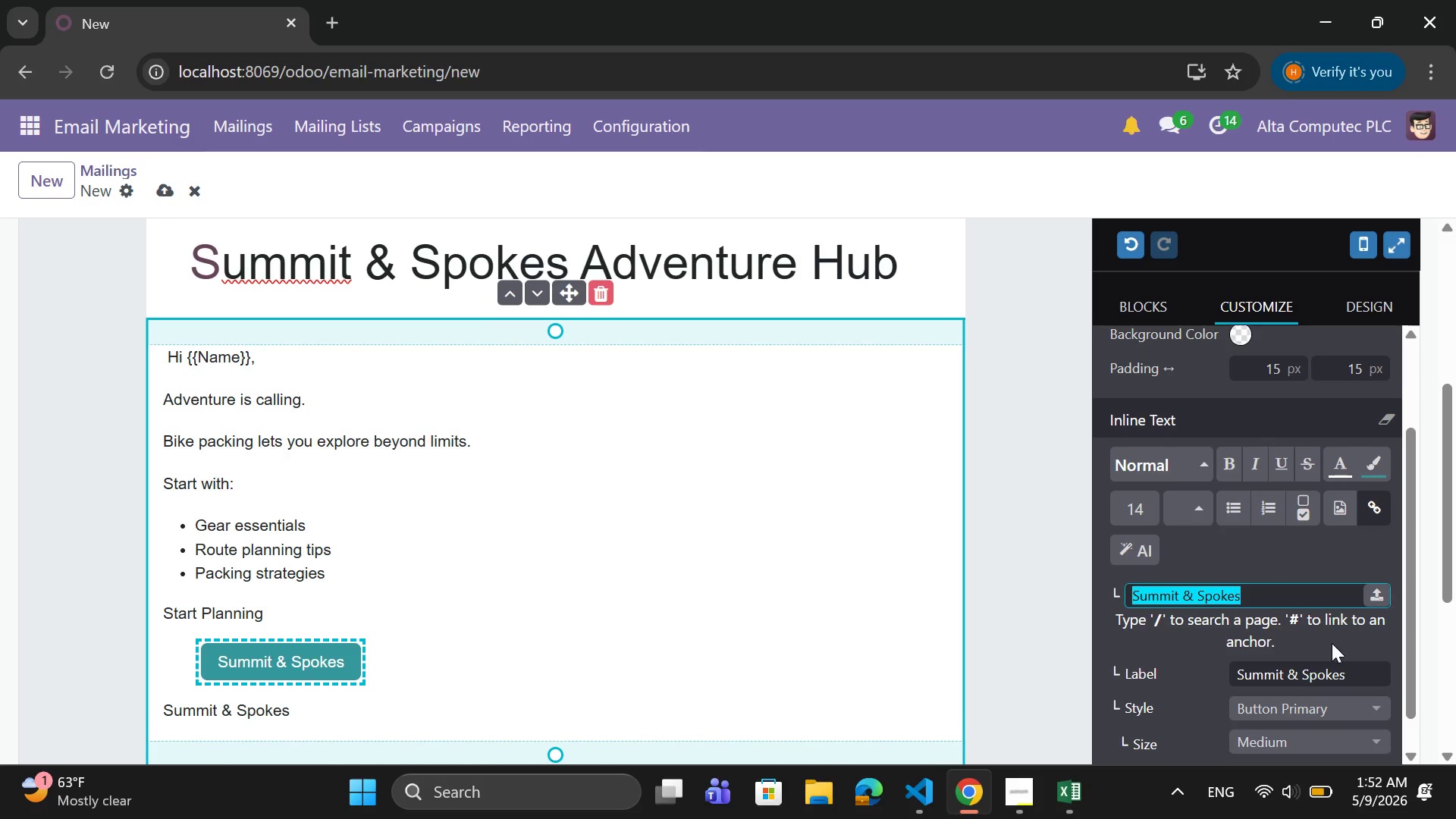 
left_click_drag(start_coordinate=[1347, 666], to_coordinate=[1236, 660])
 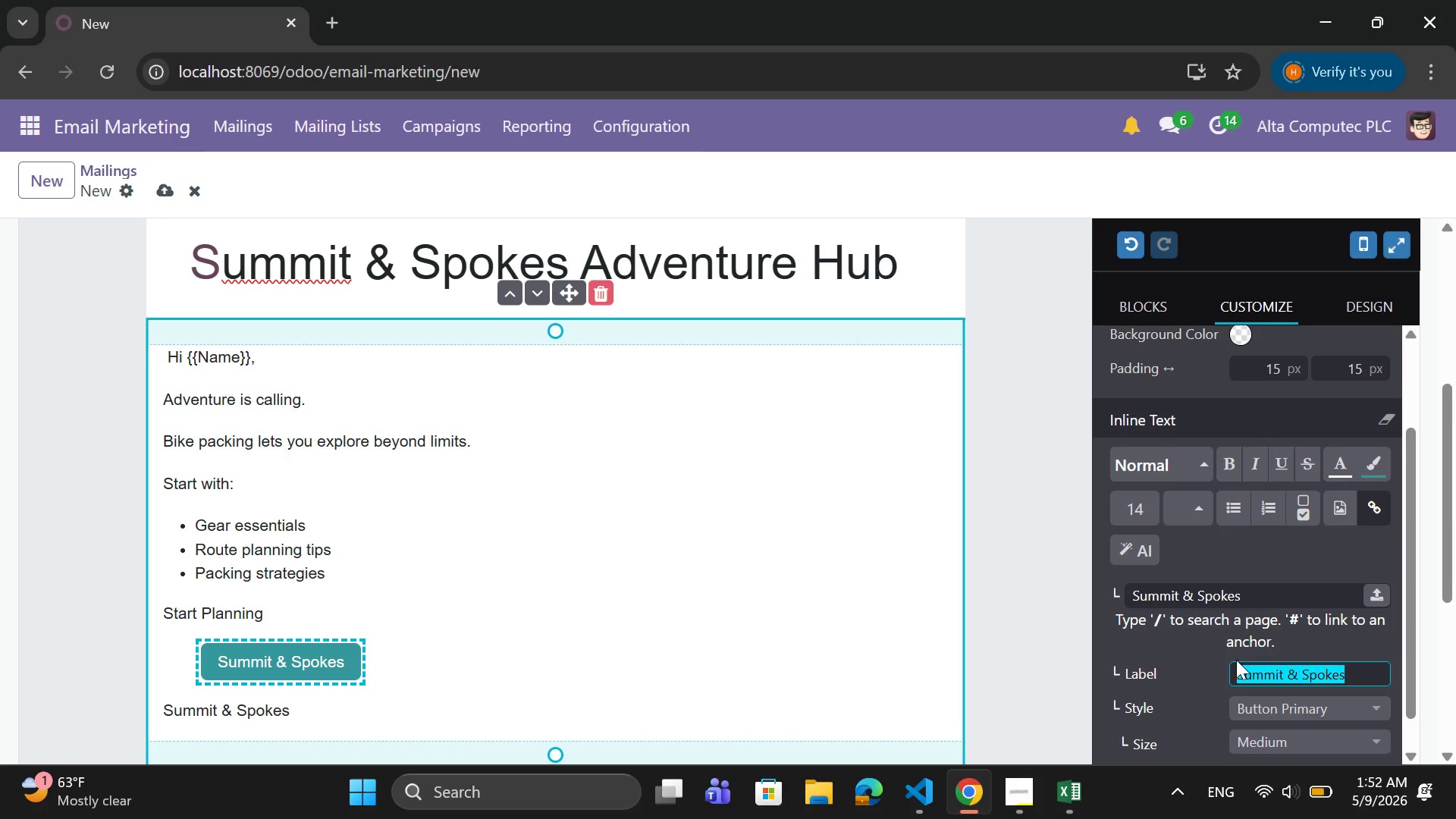 
type(Read Guide)
 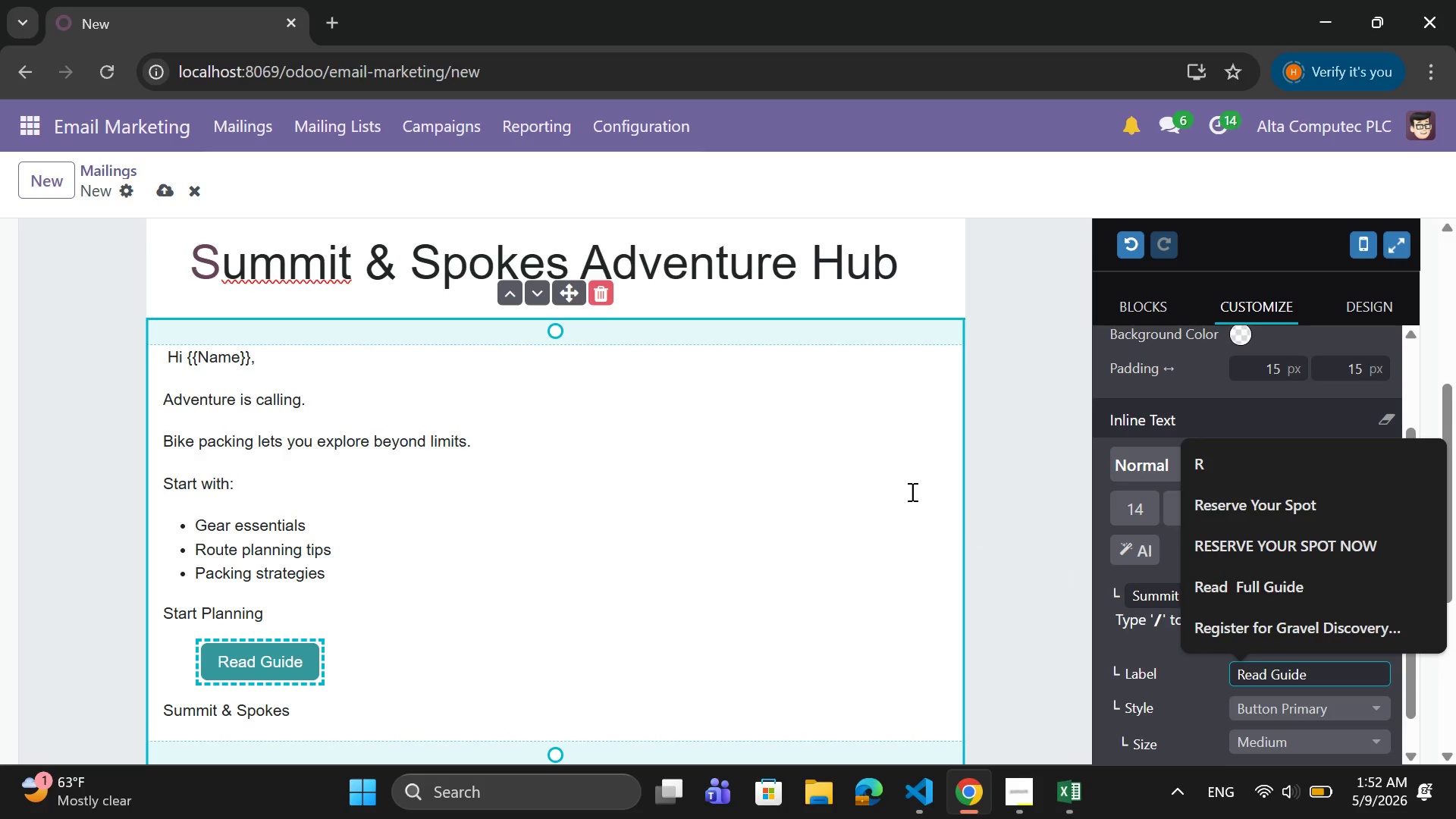 
scroll: coordinate [885, 475], scroll_direction: down, amount: 3.0
 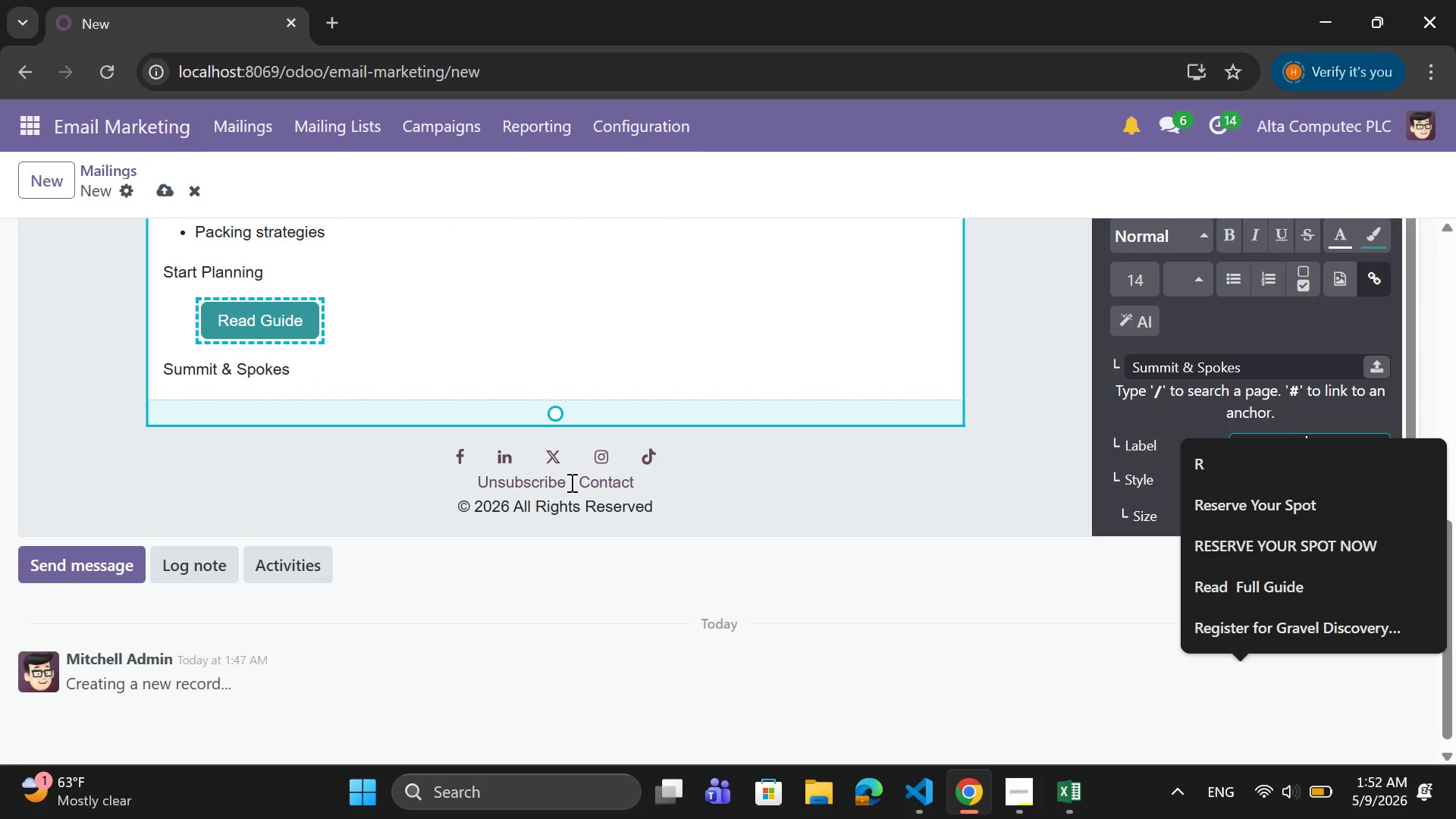 
left_click_drag(start_coordinate=[567, 482], to_coordinate=[482, 478])
 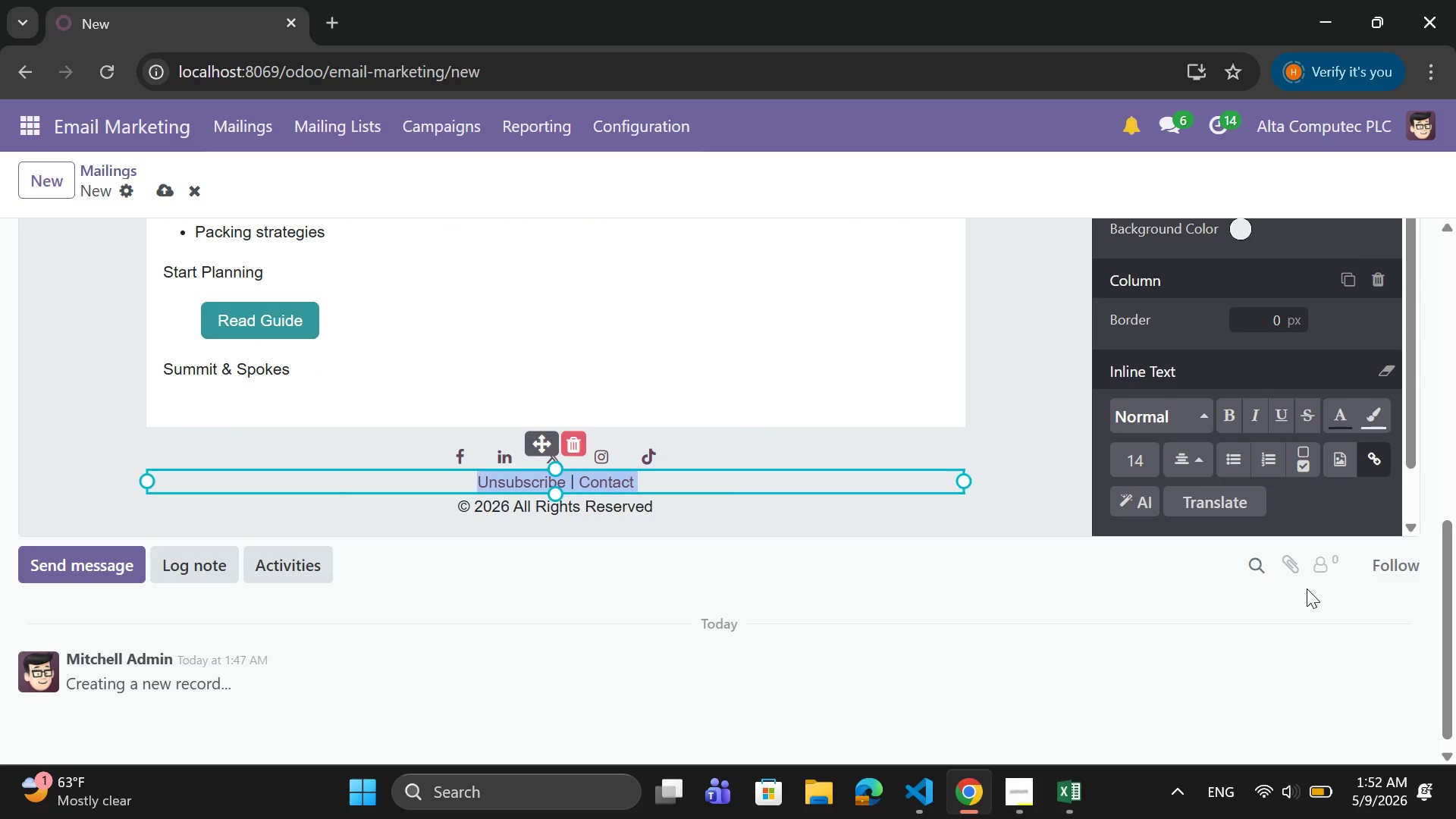 
type(Summit & )
 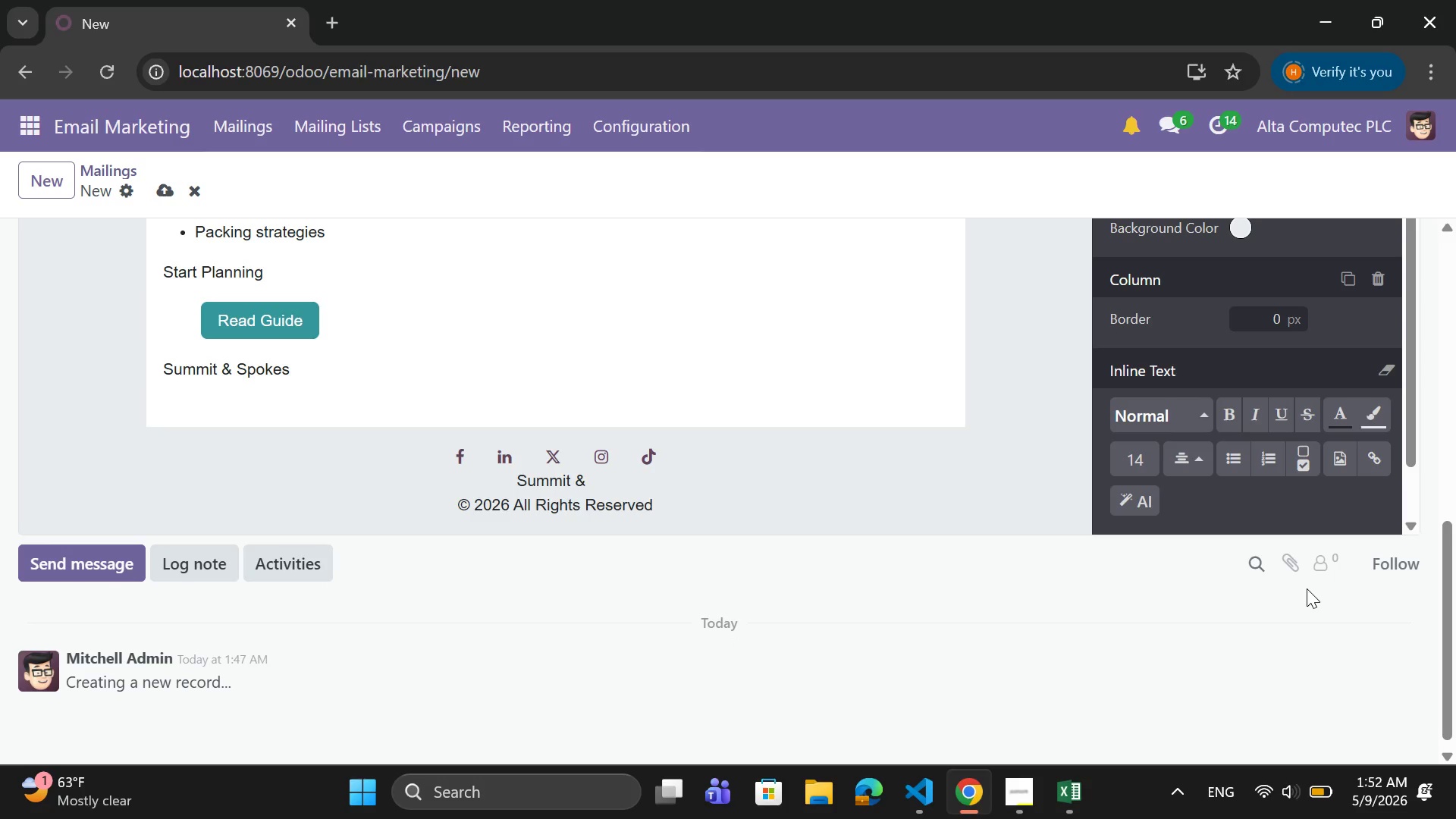 
key(Control+Z)
 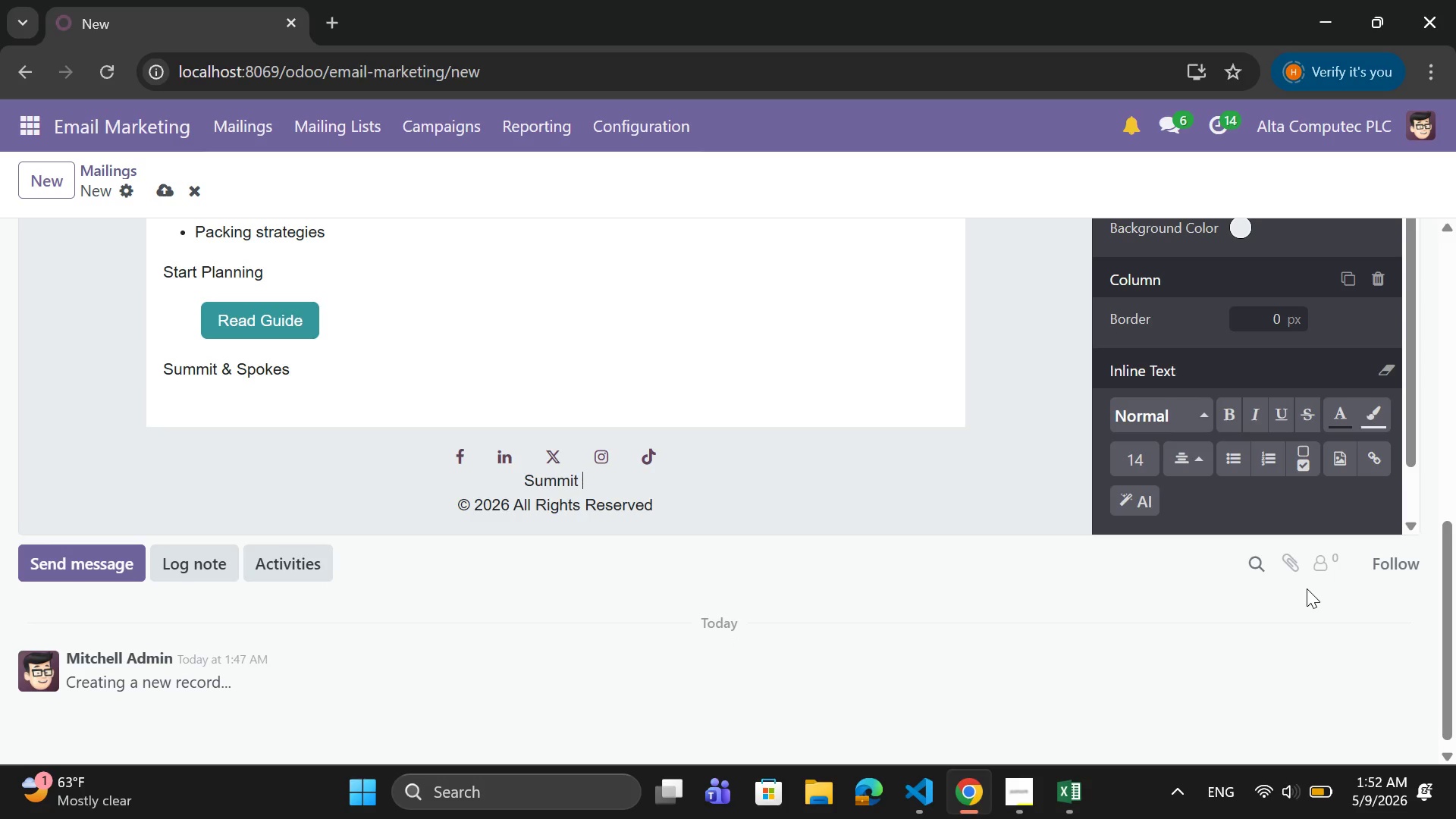 
key(Control+Z)
 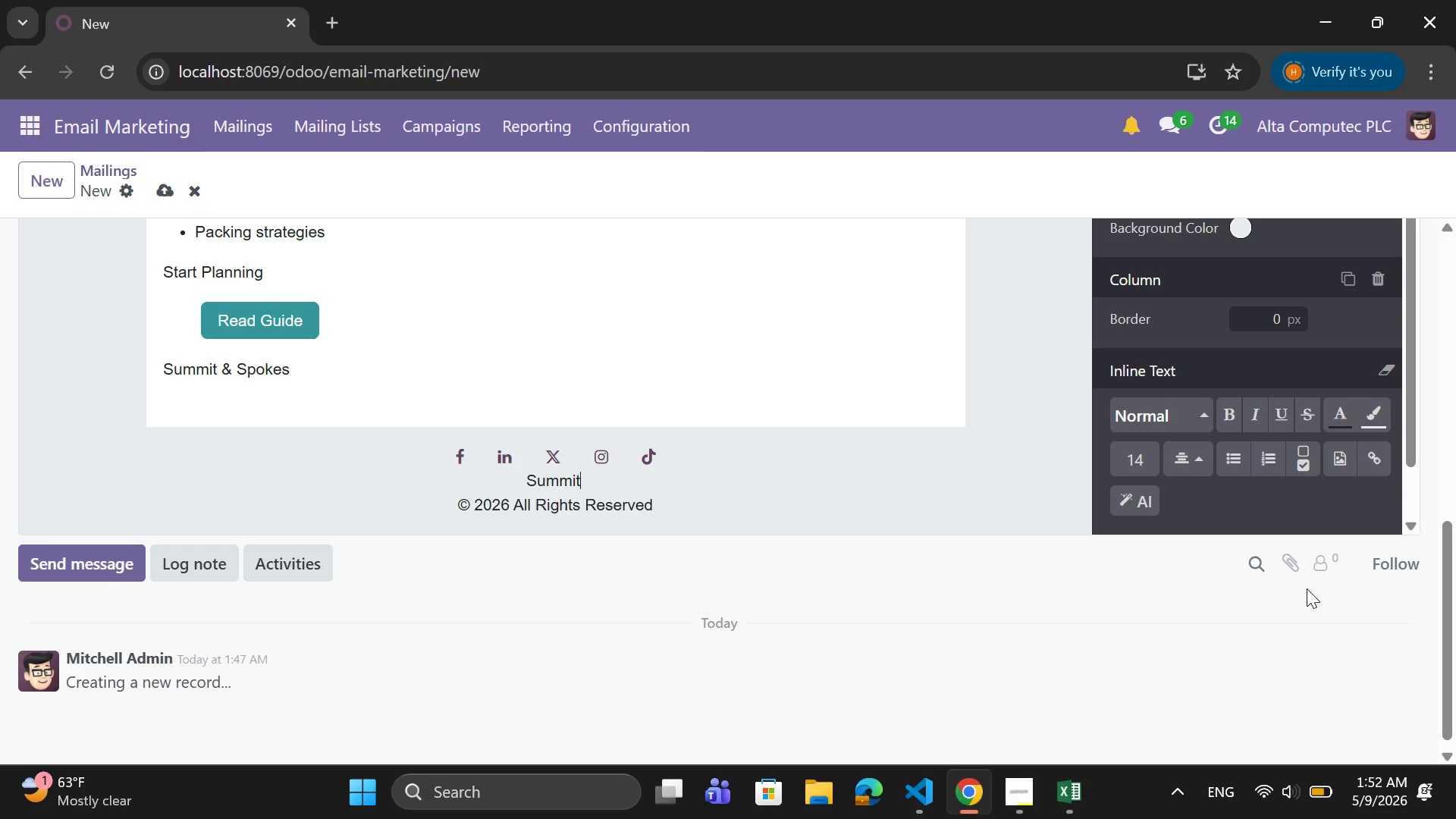 
key(Control+Z)
 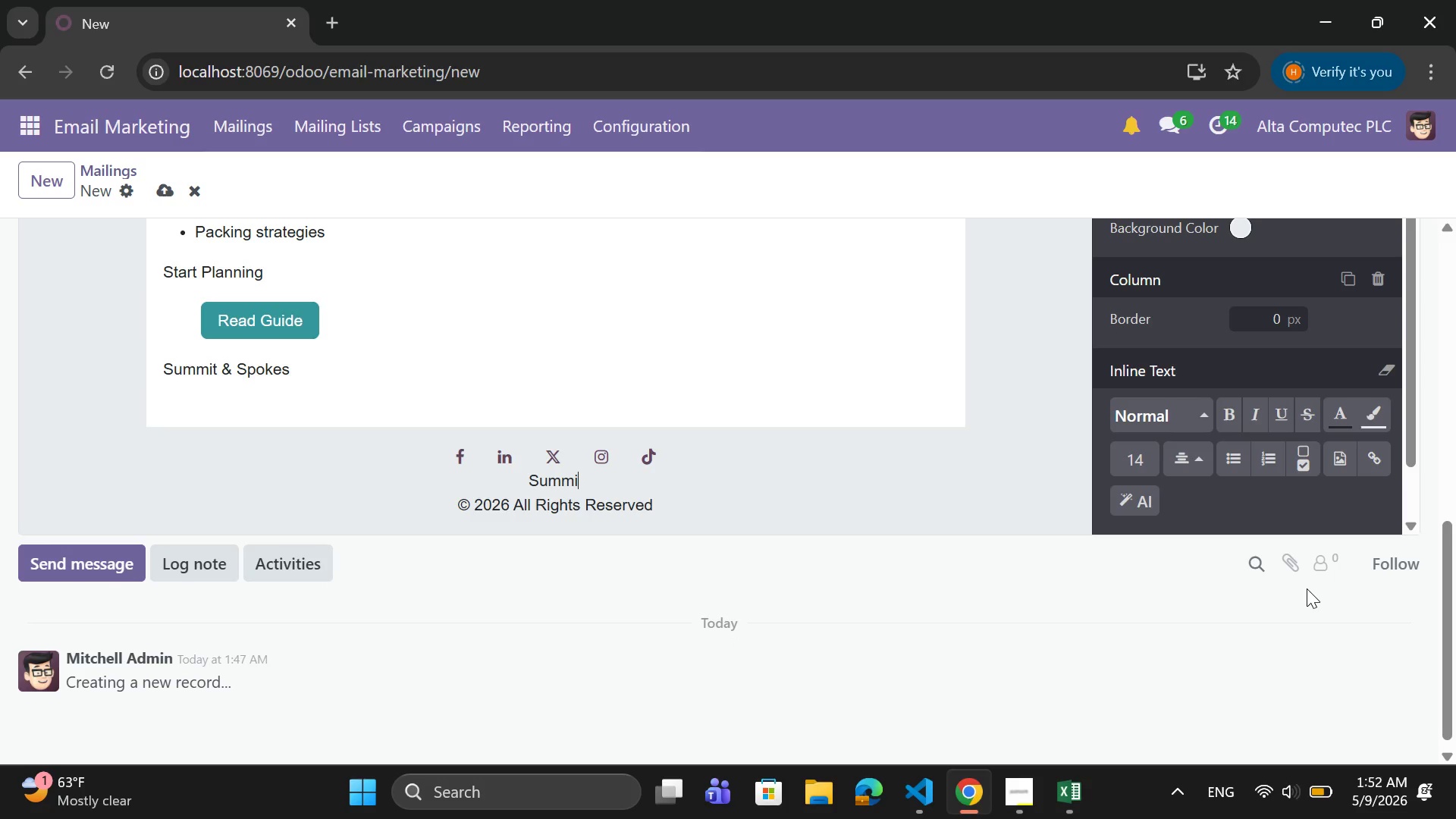 
key(Control+Z)
 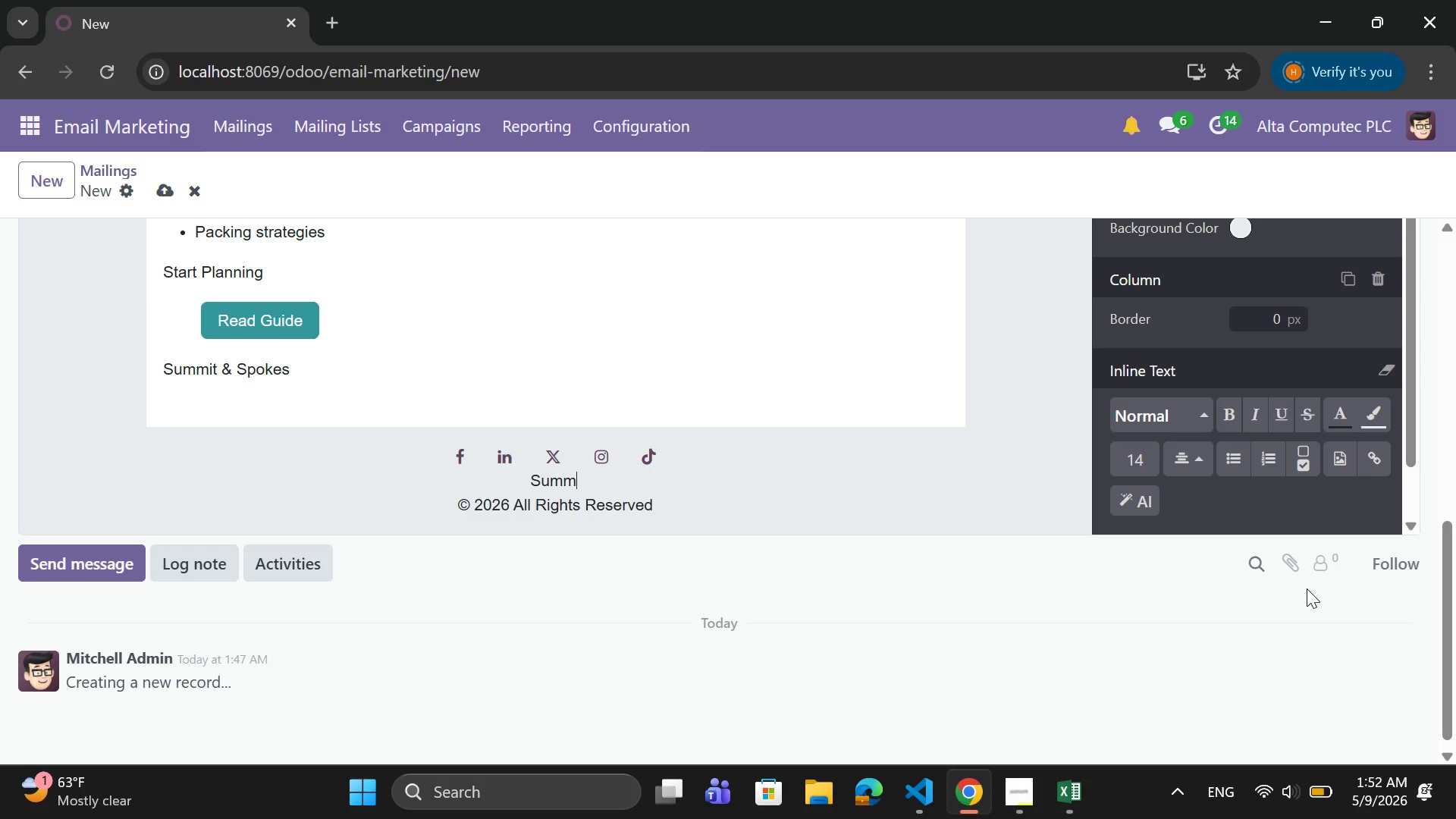 
key(Control+Z)
 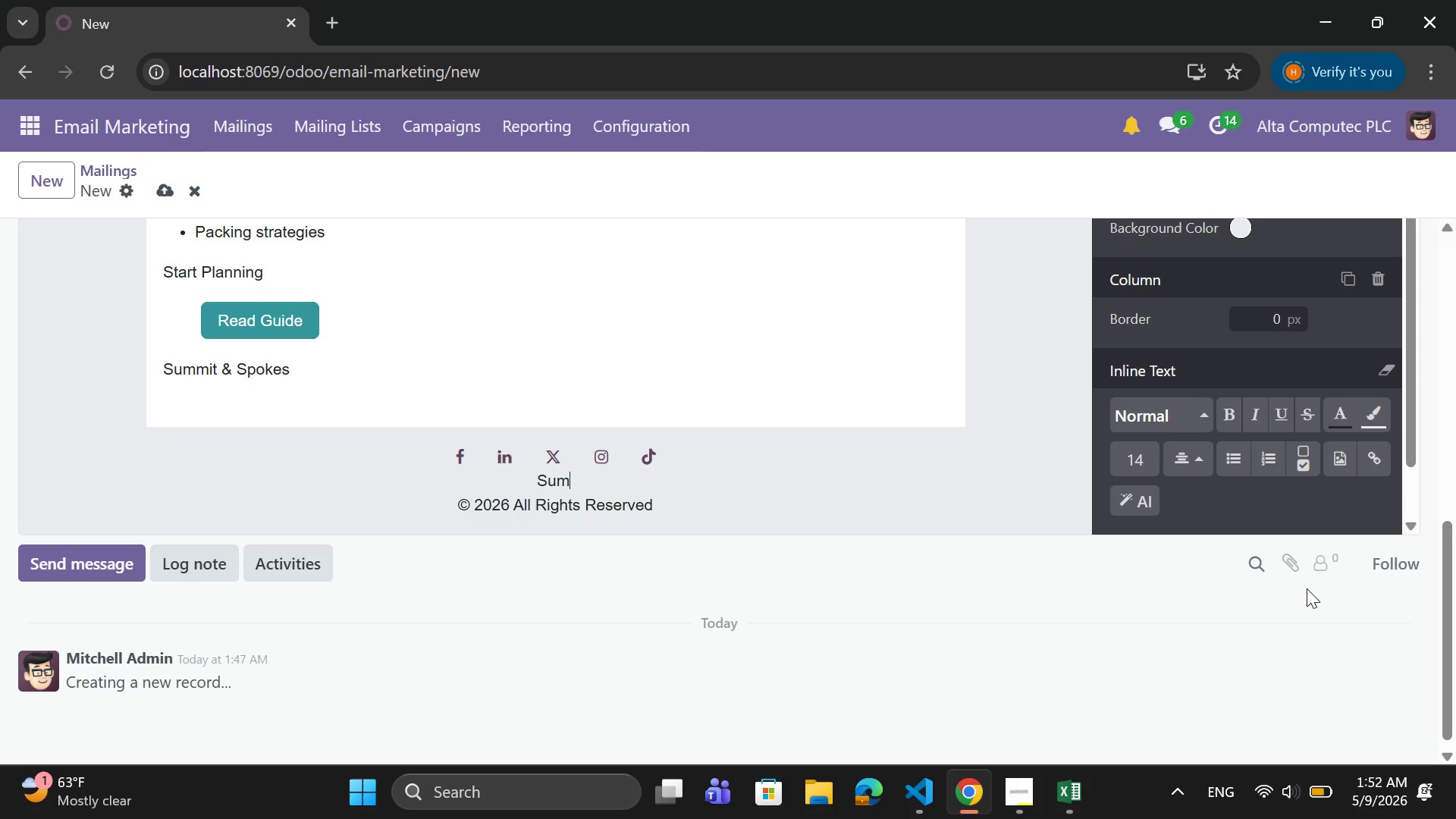 
key(Control+Z)
 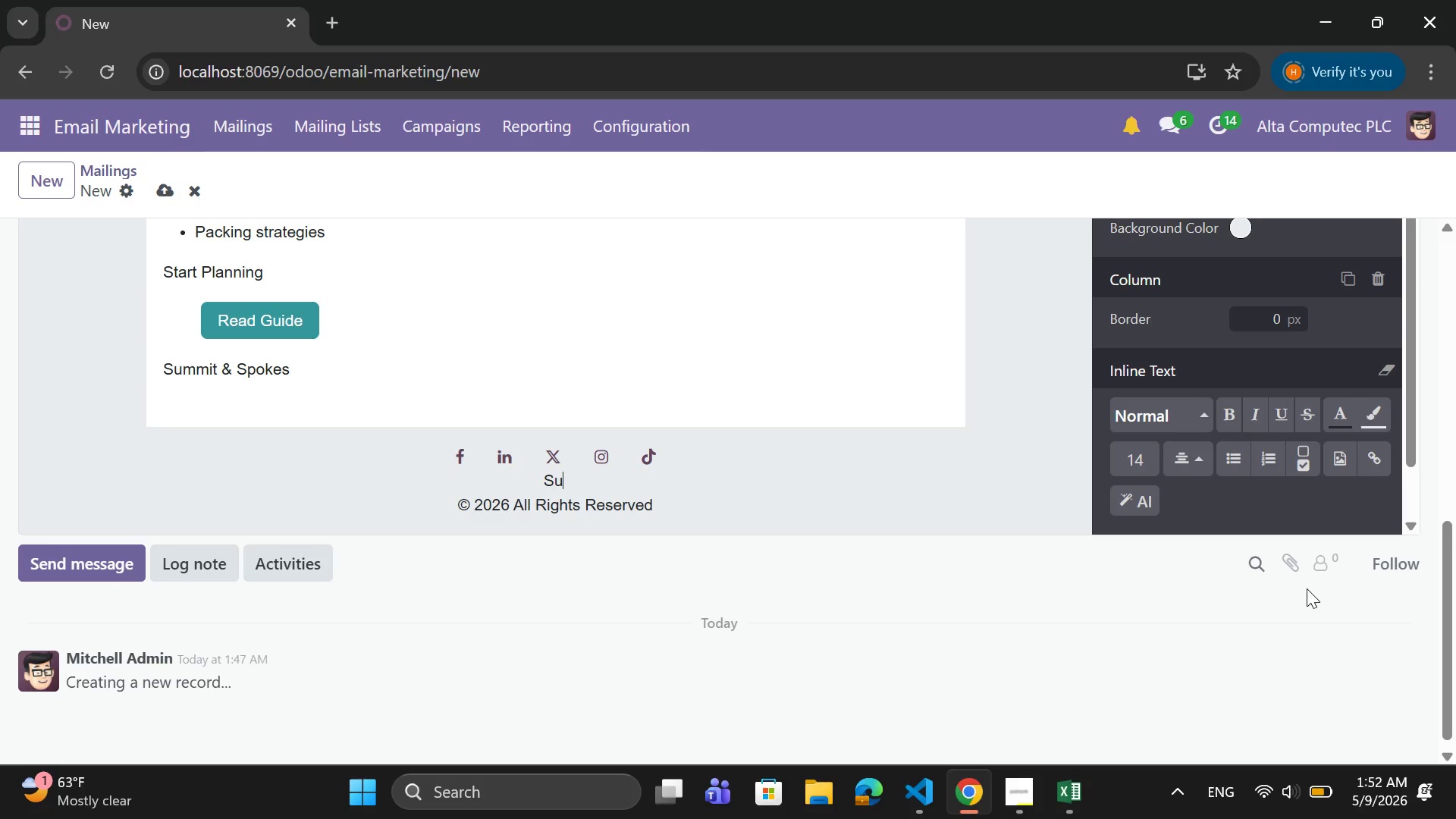 
key(Control+Z)
 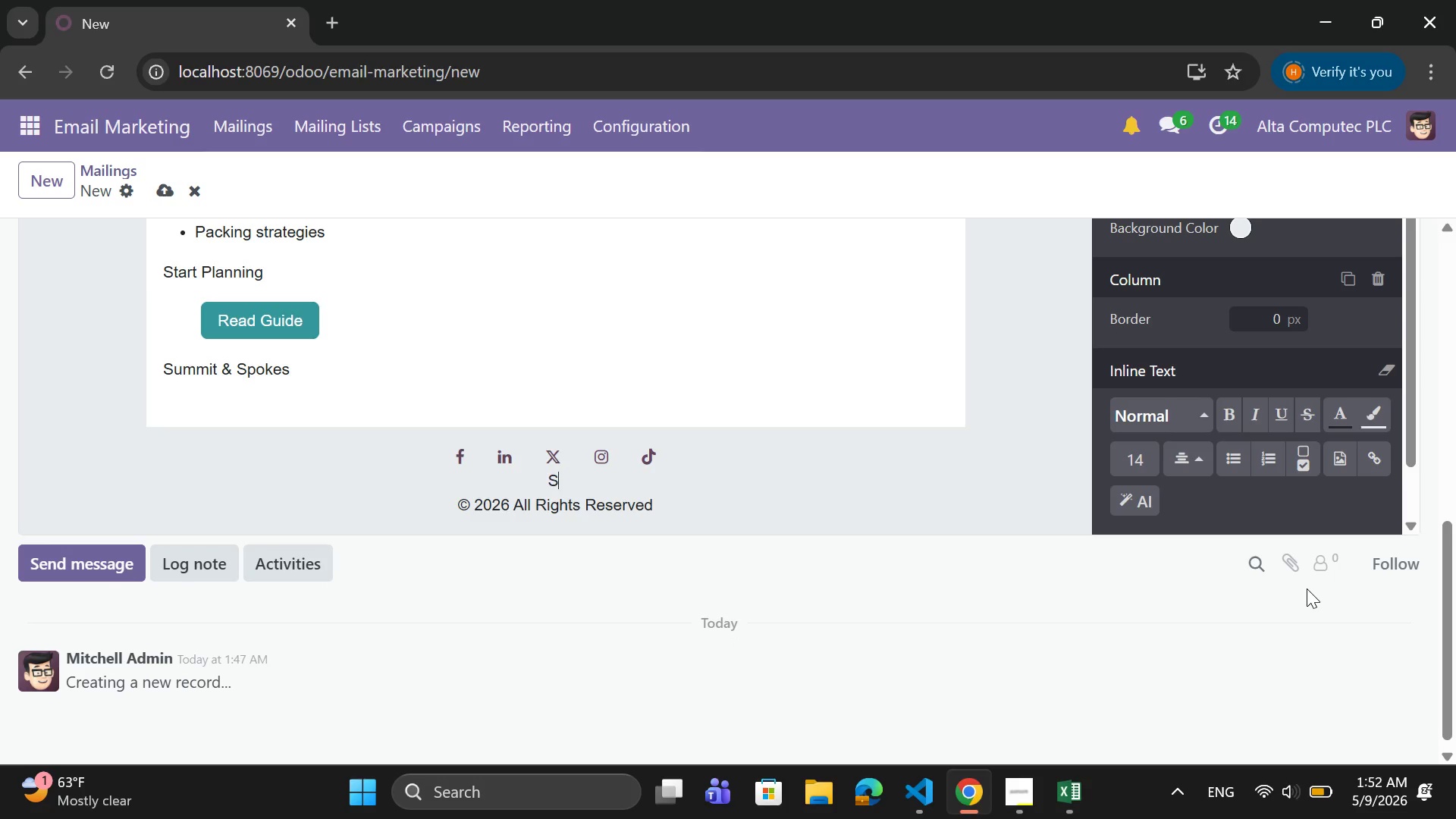 
key(Control+Z)
 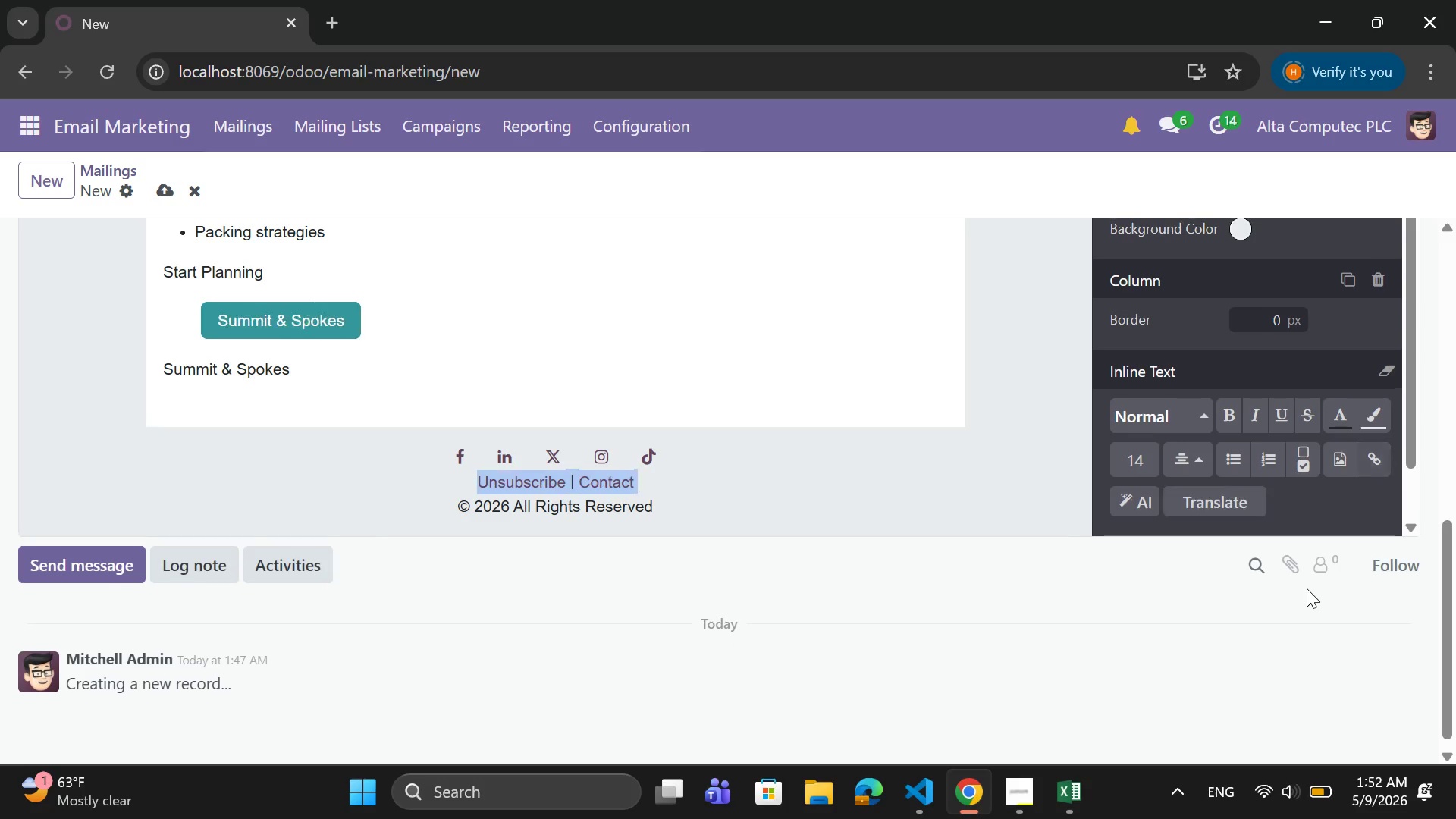 
key(Control+Z)
 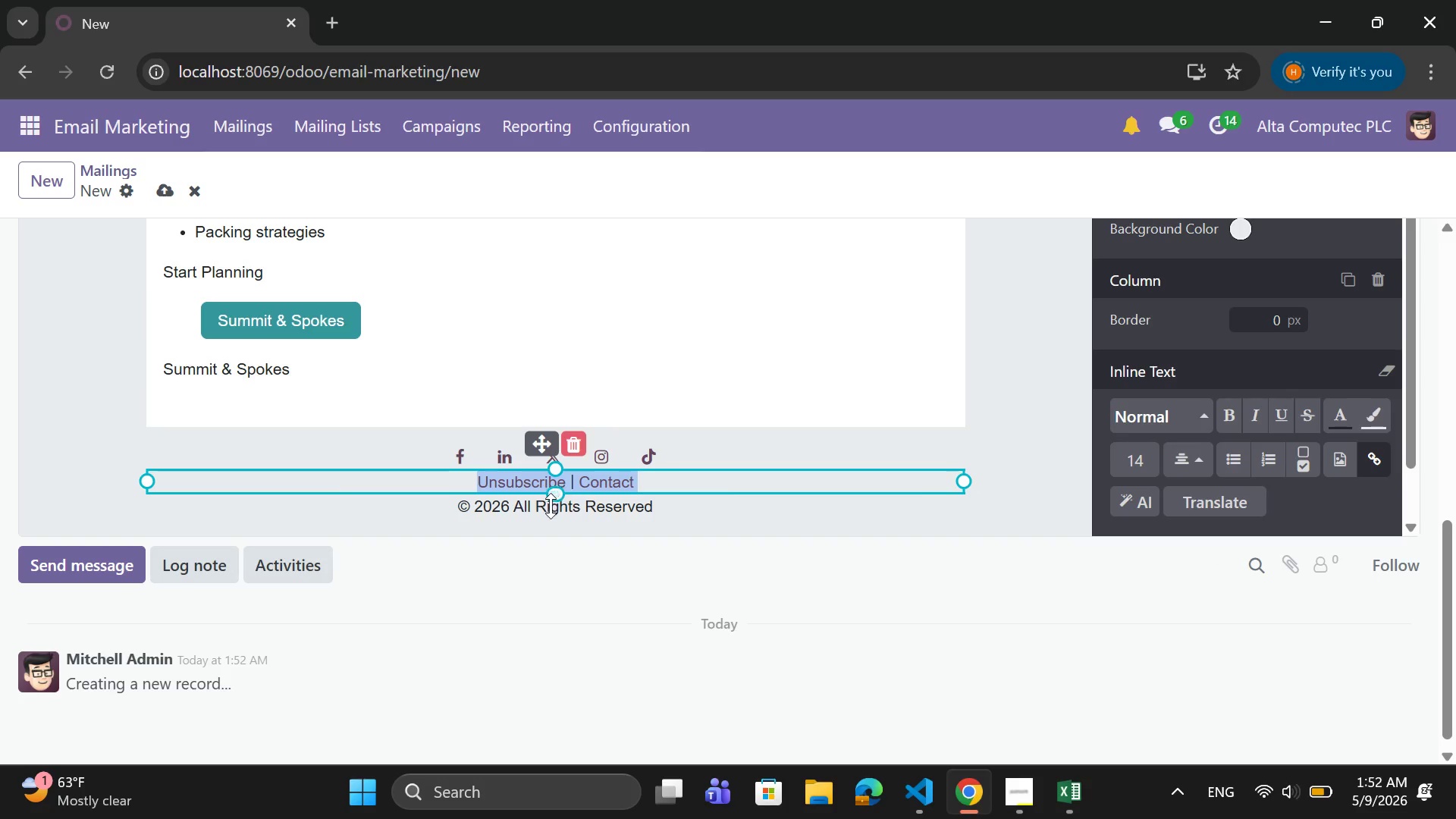 
left_click([567, 487])
 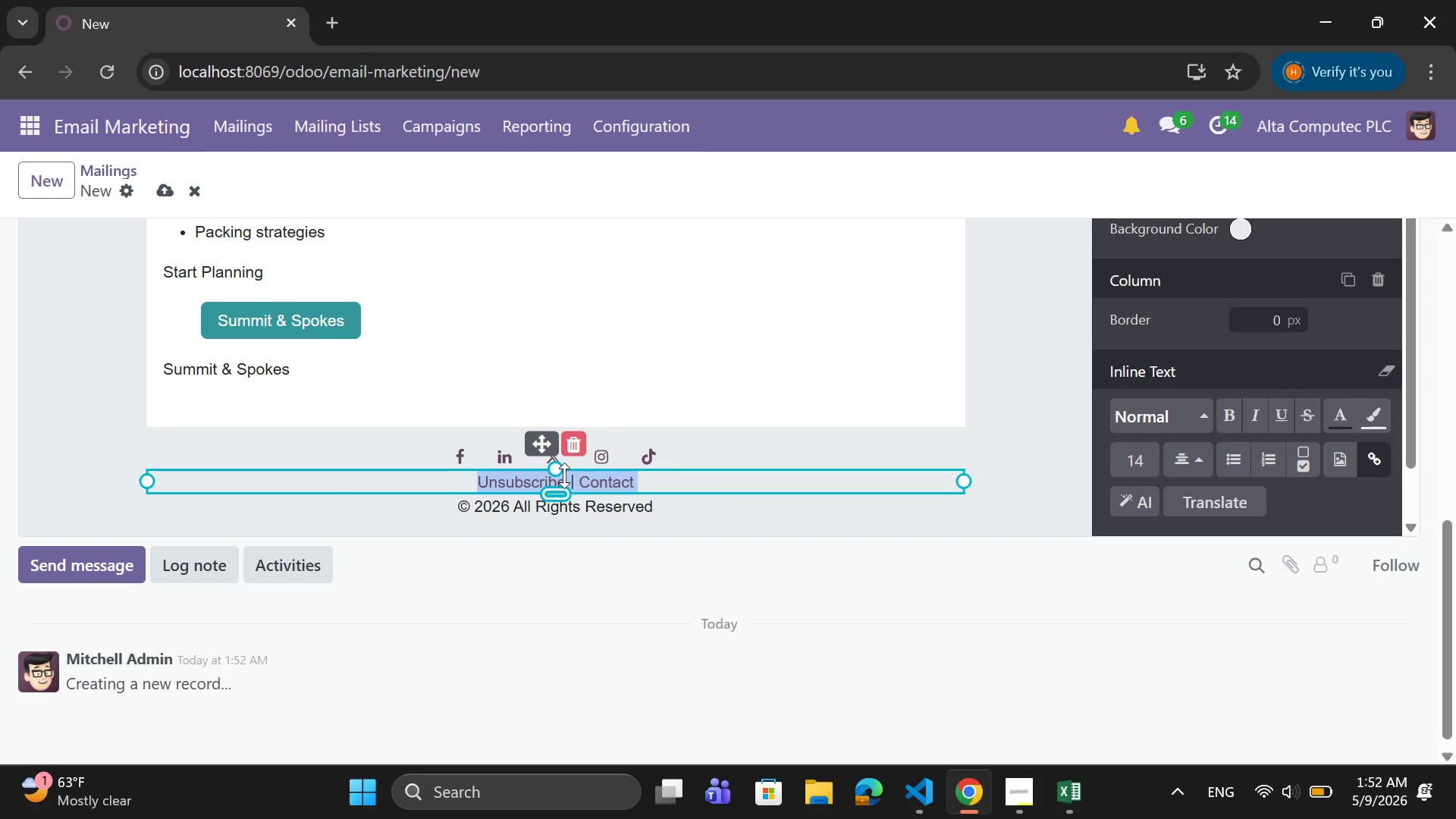 
left_click([564, 475])
 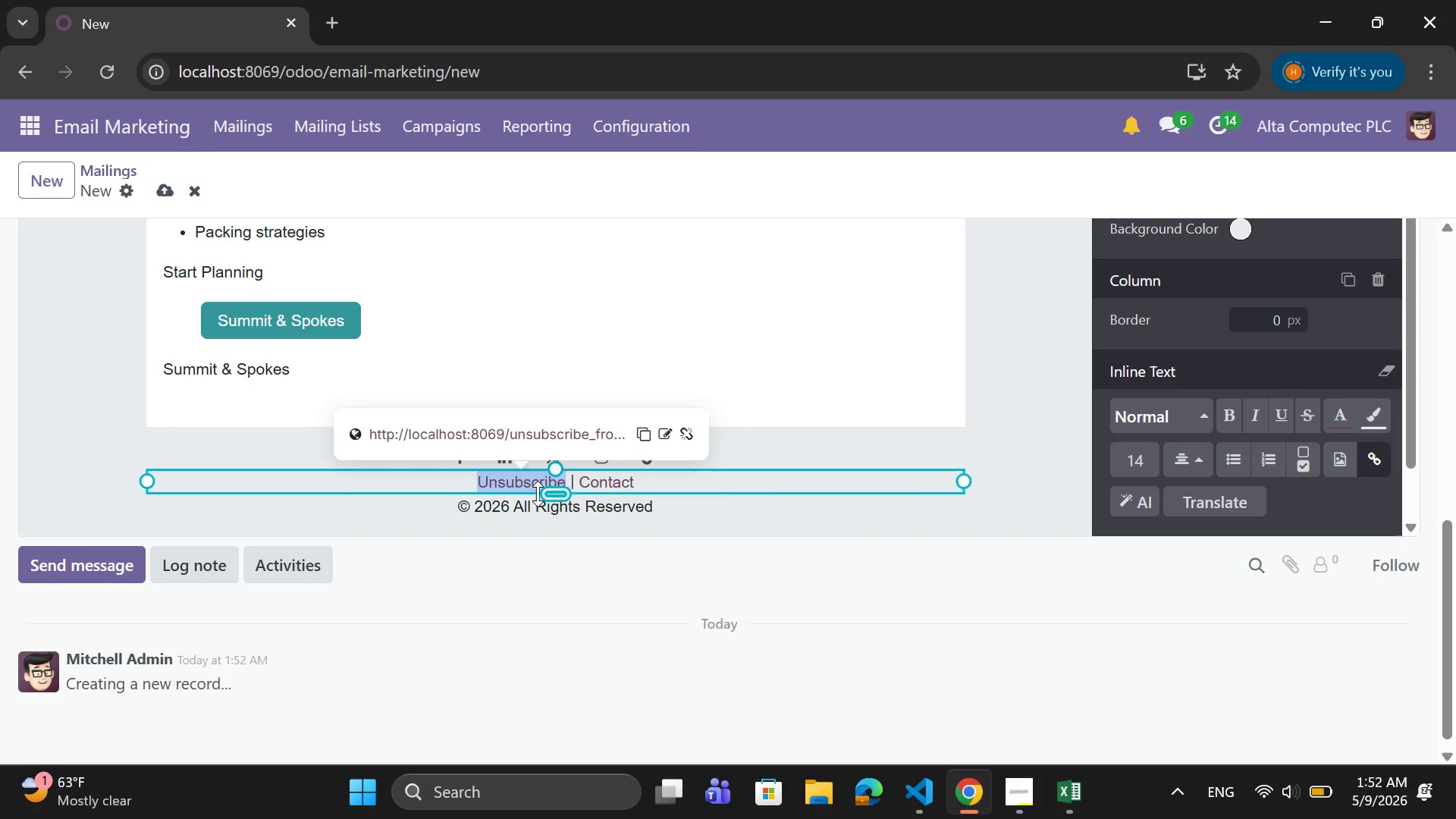 
type(Summit & Spokes)
 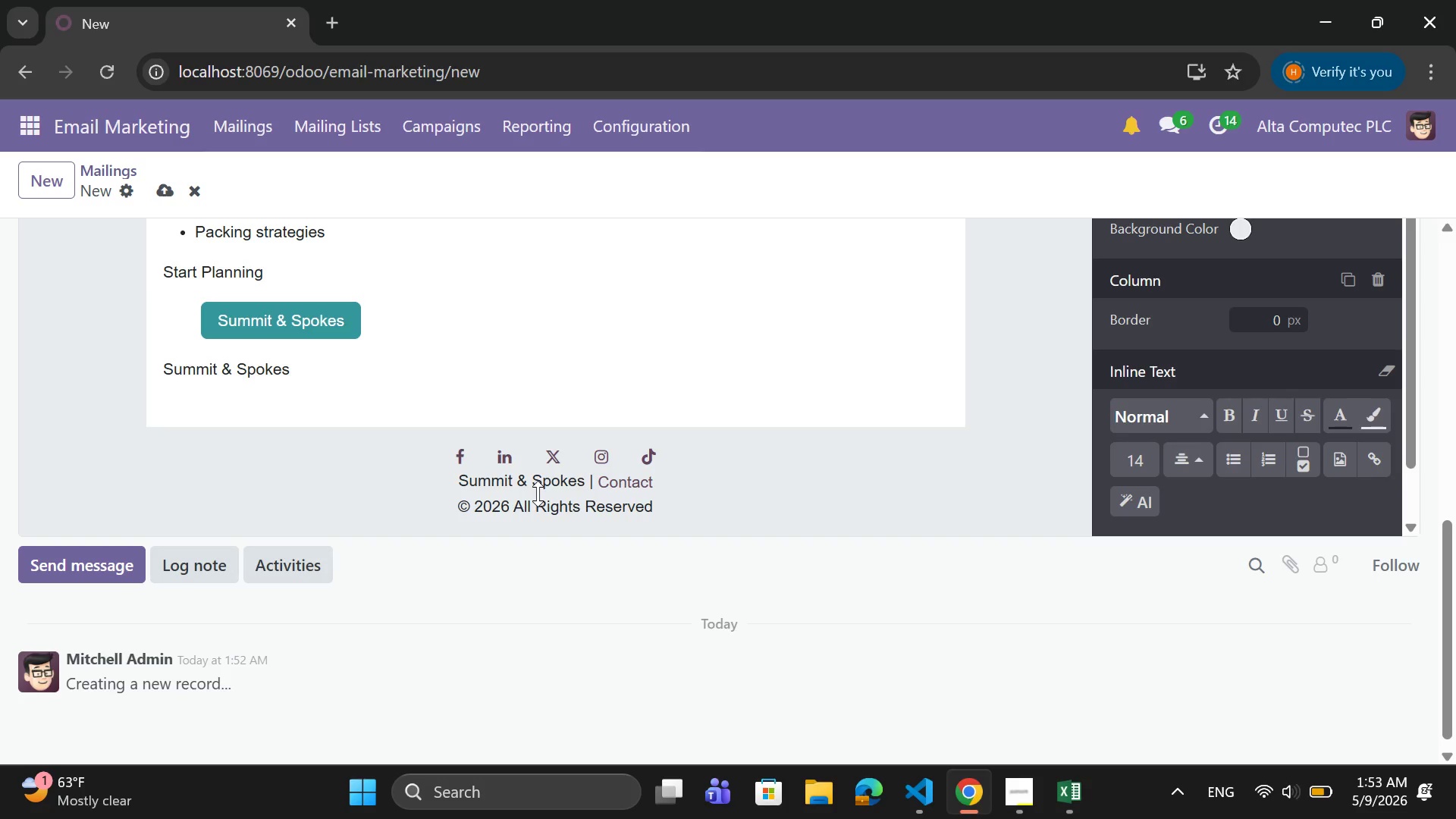 
wait(10.98)
 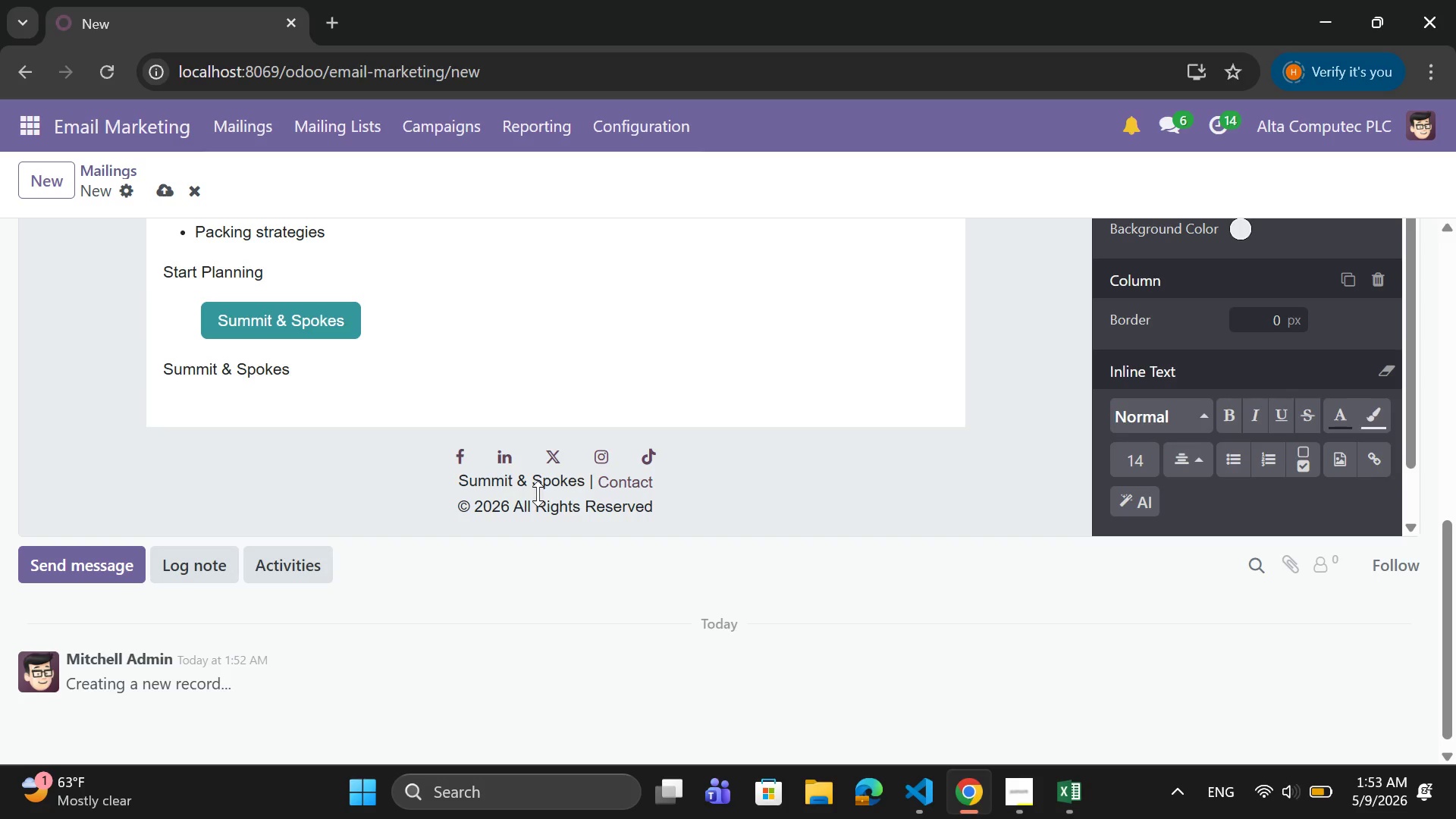 
scroll: coordinate [197, 381], scroll_direction: up, amount: 6.0
 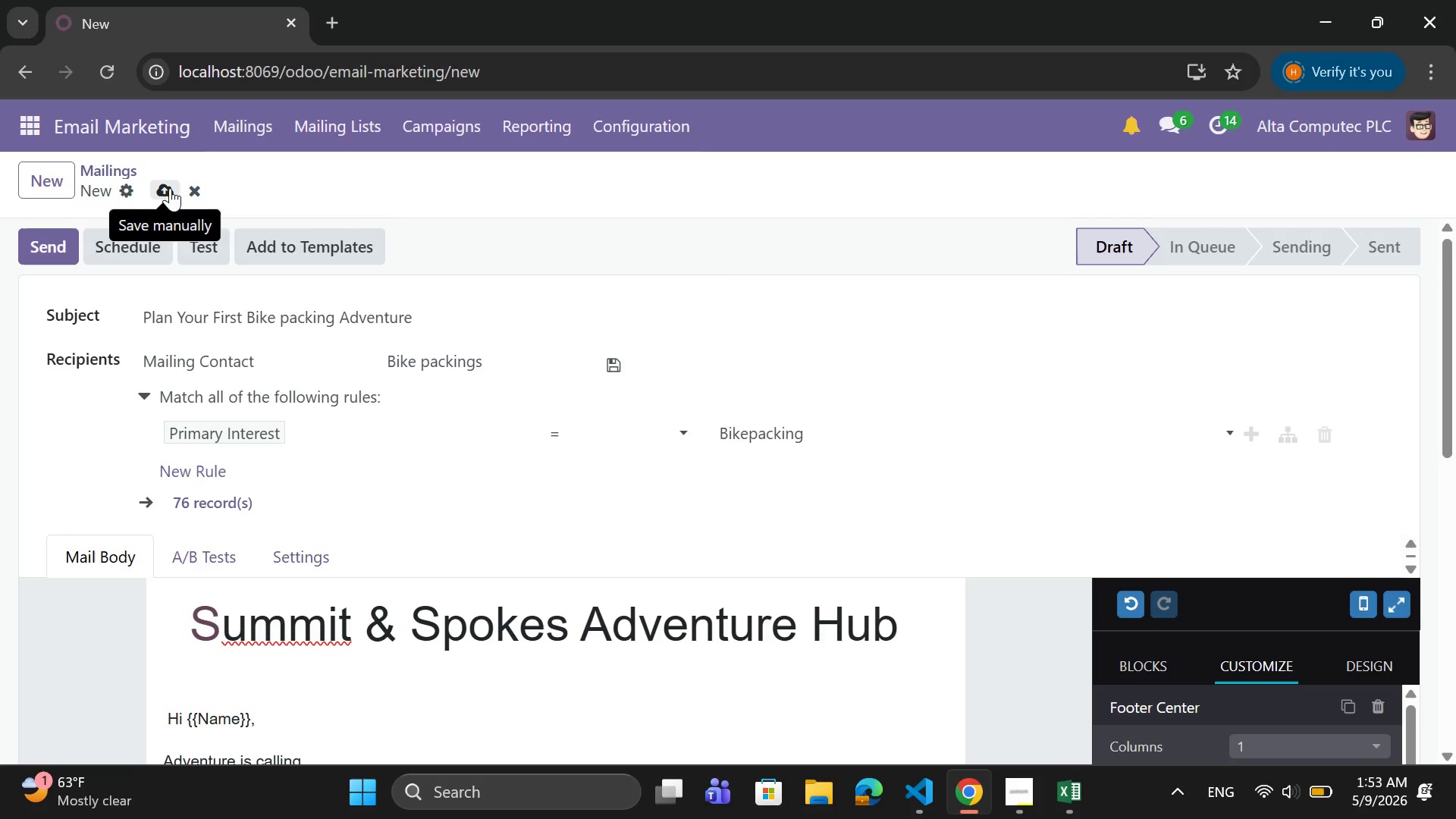 
left_click([170, 188])
 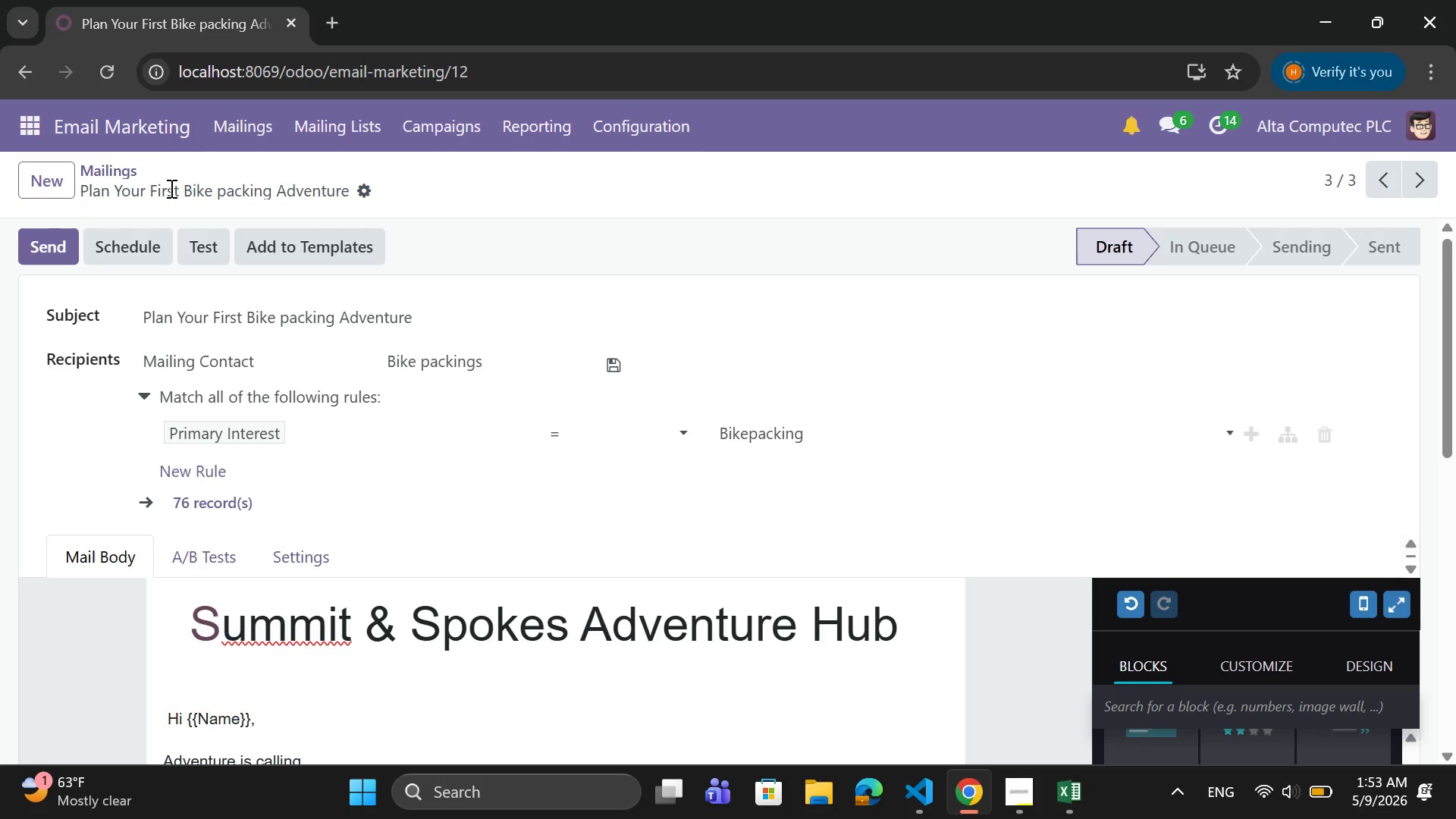 
wait(8.25)
 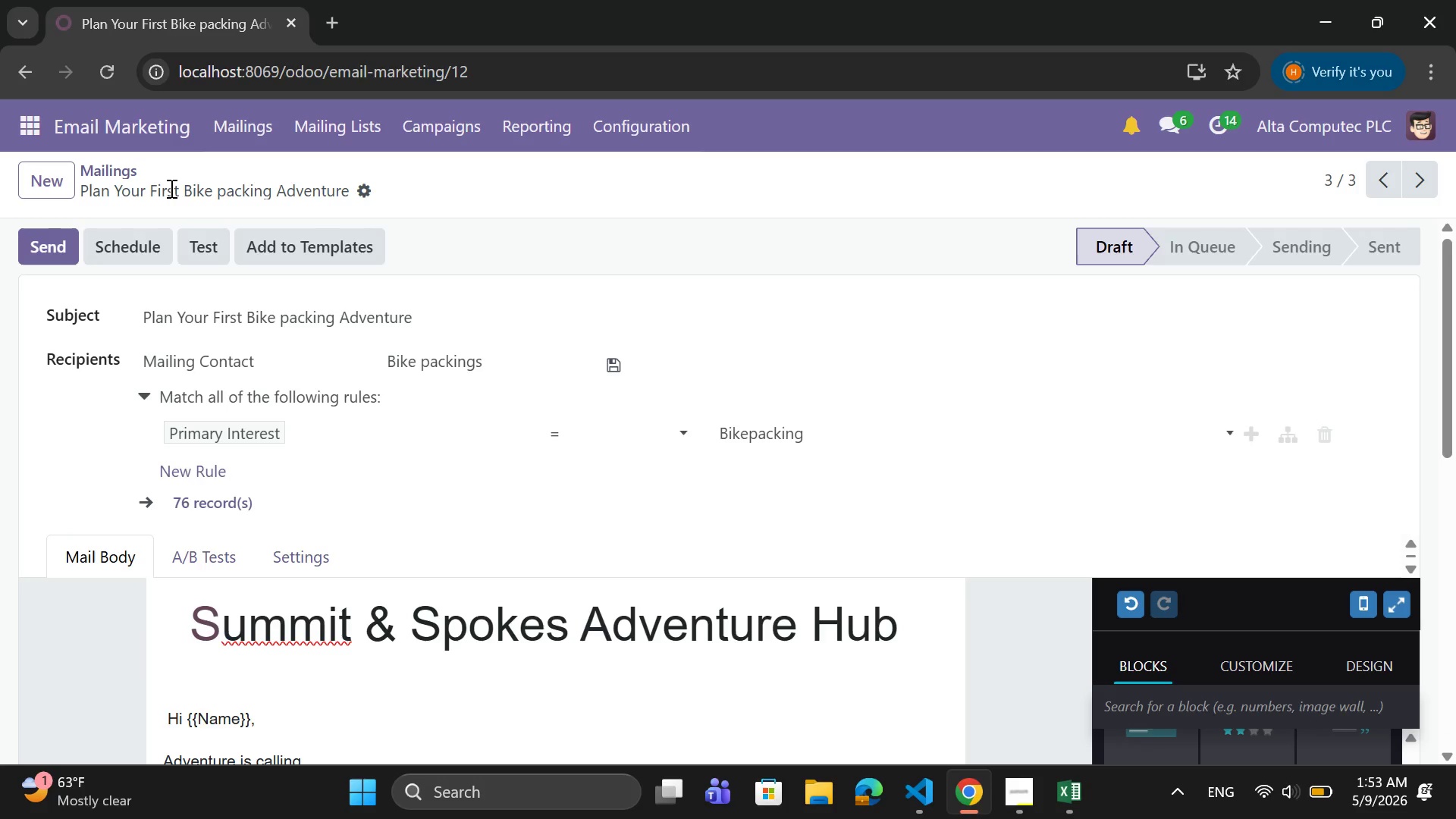 
left_click([36, 184])
 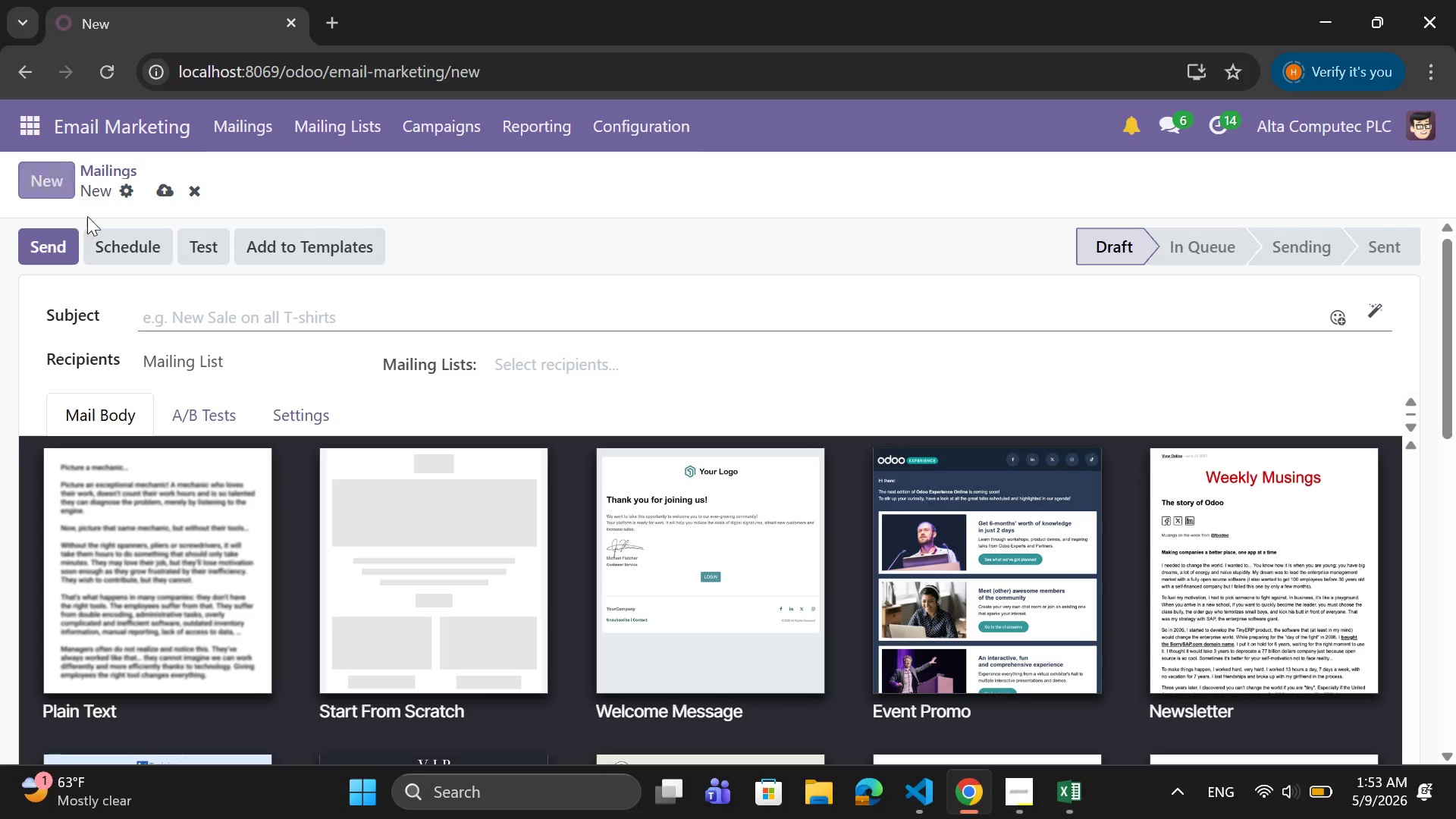 
wait(8.77)
 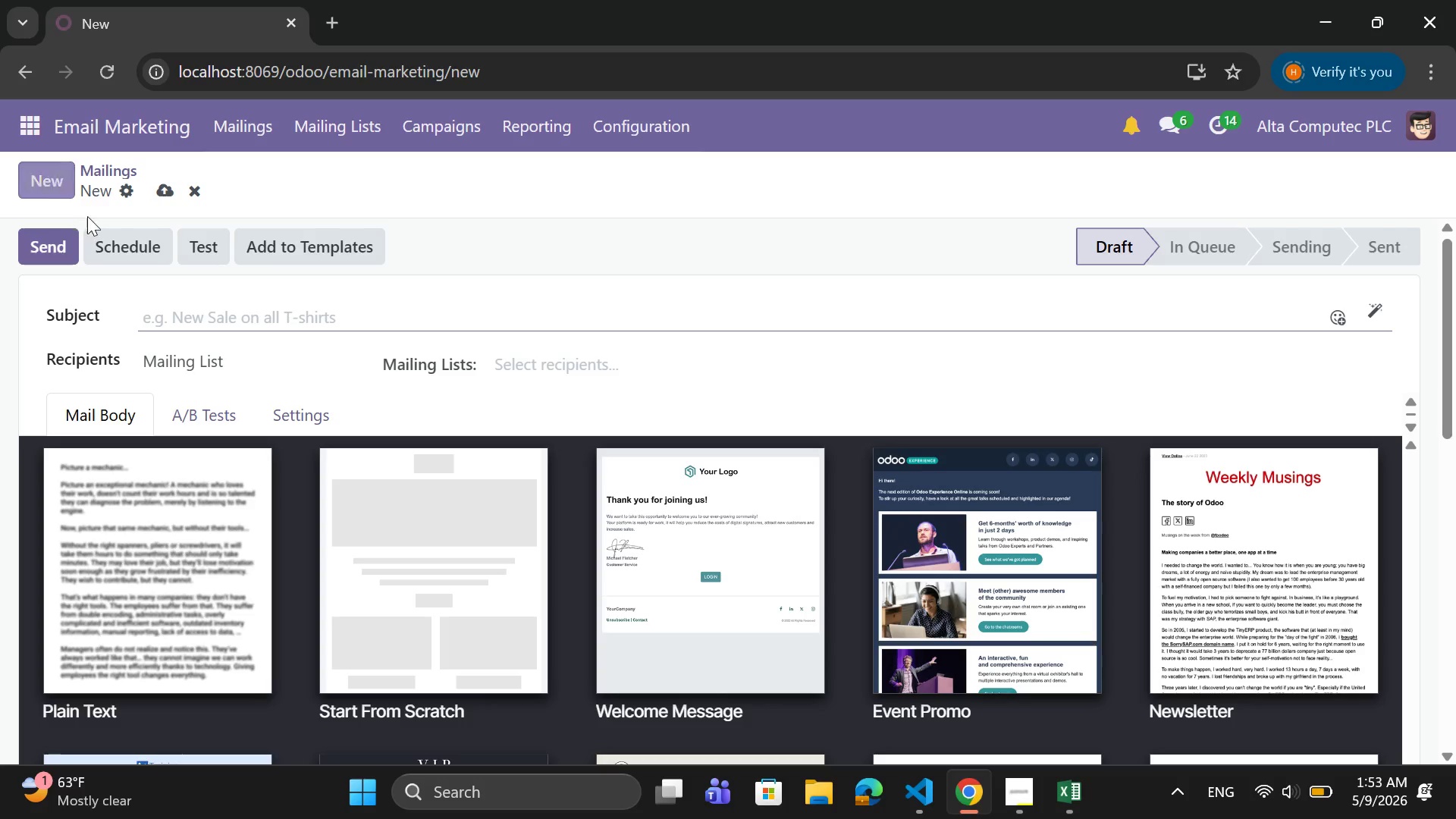 
left_click([163, 319])
 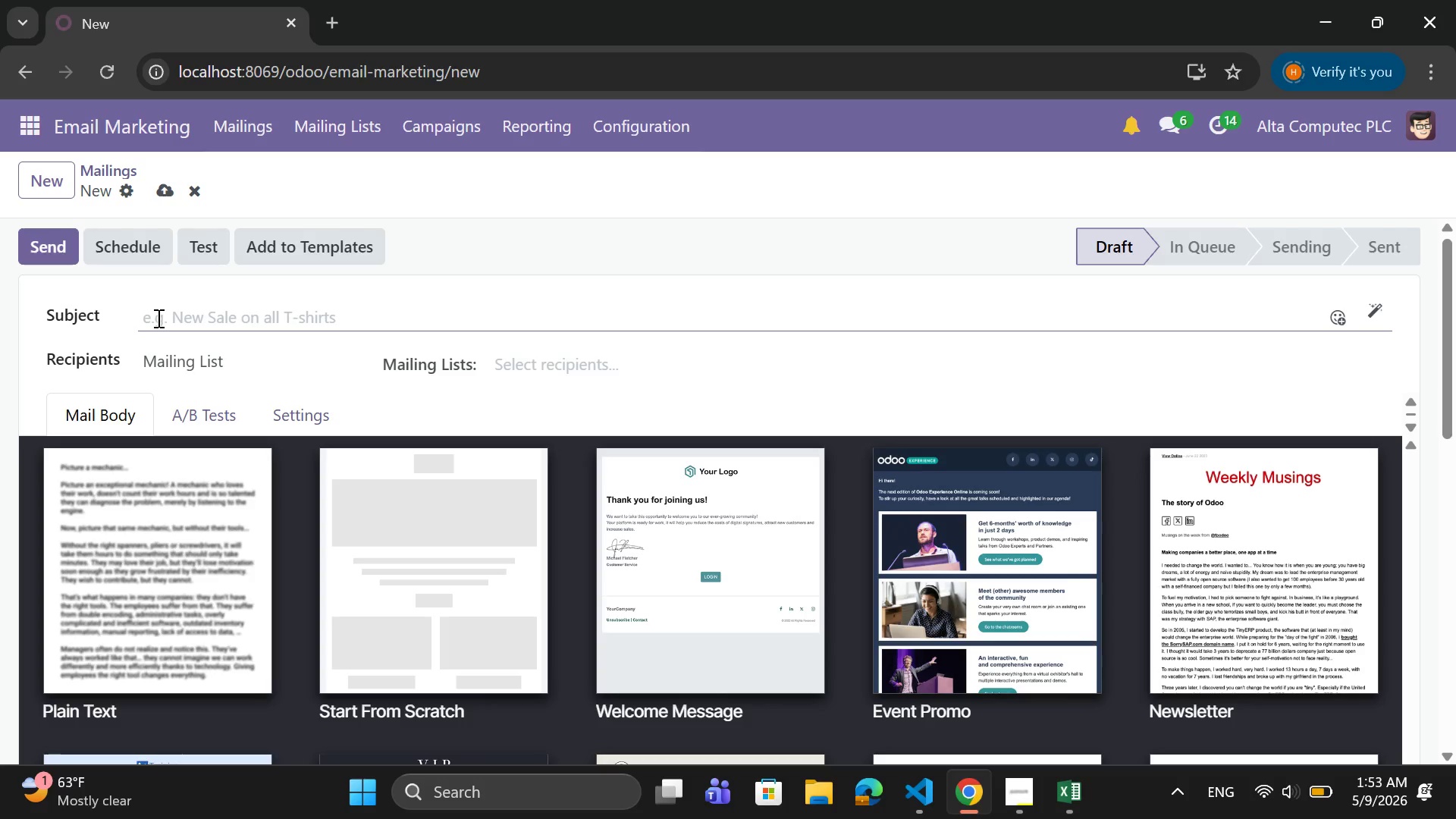 
key(CapsLock)
 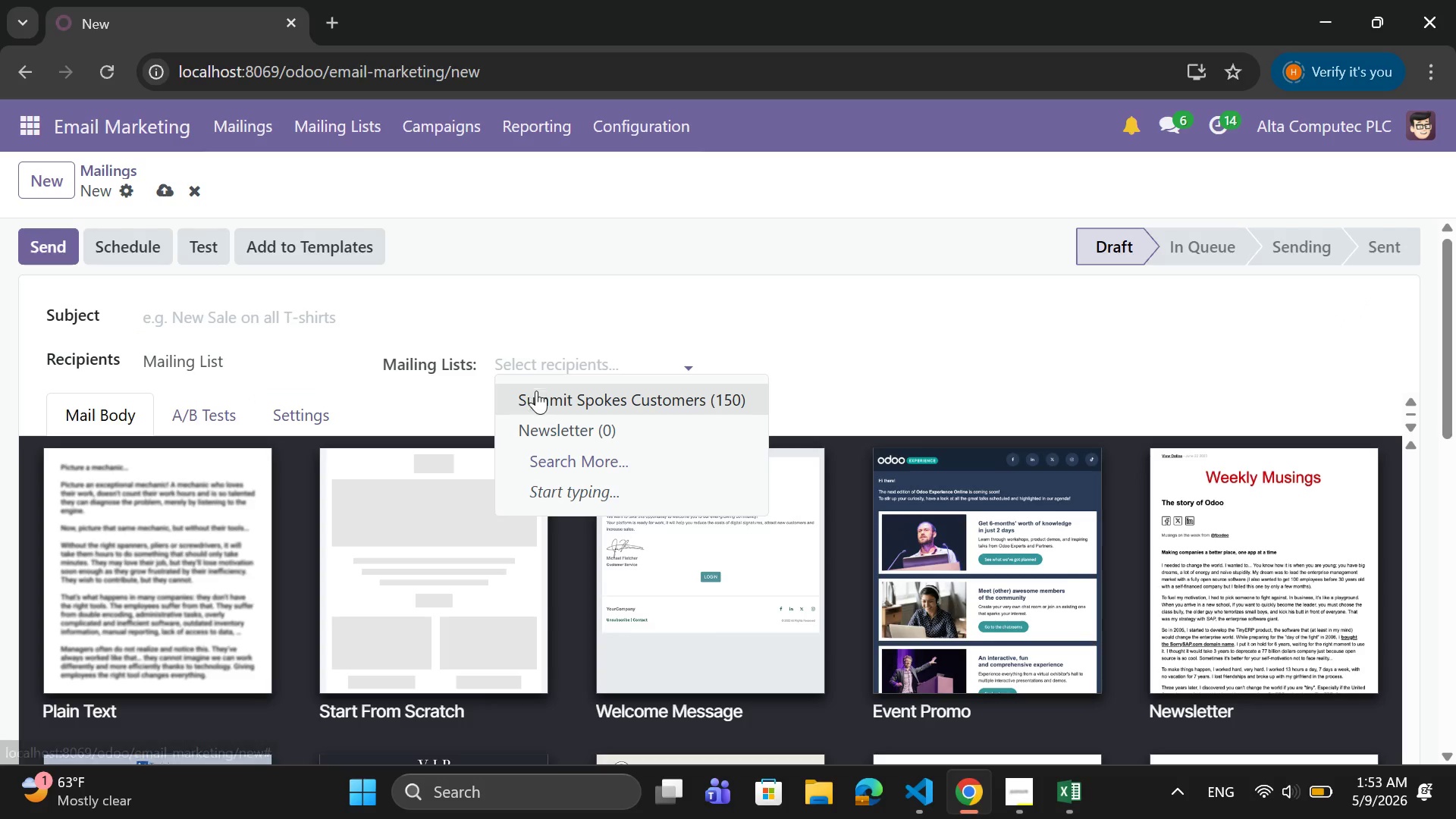 
left_click([545, 407])
 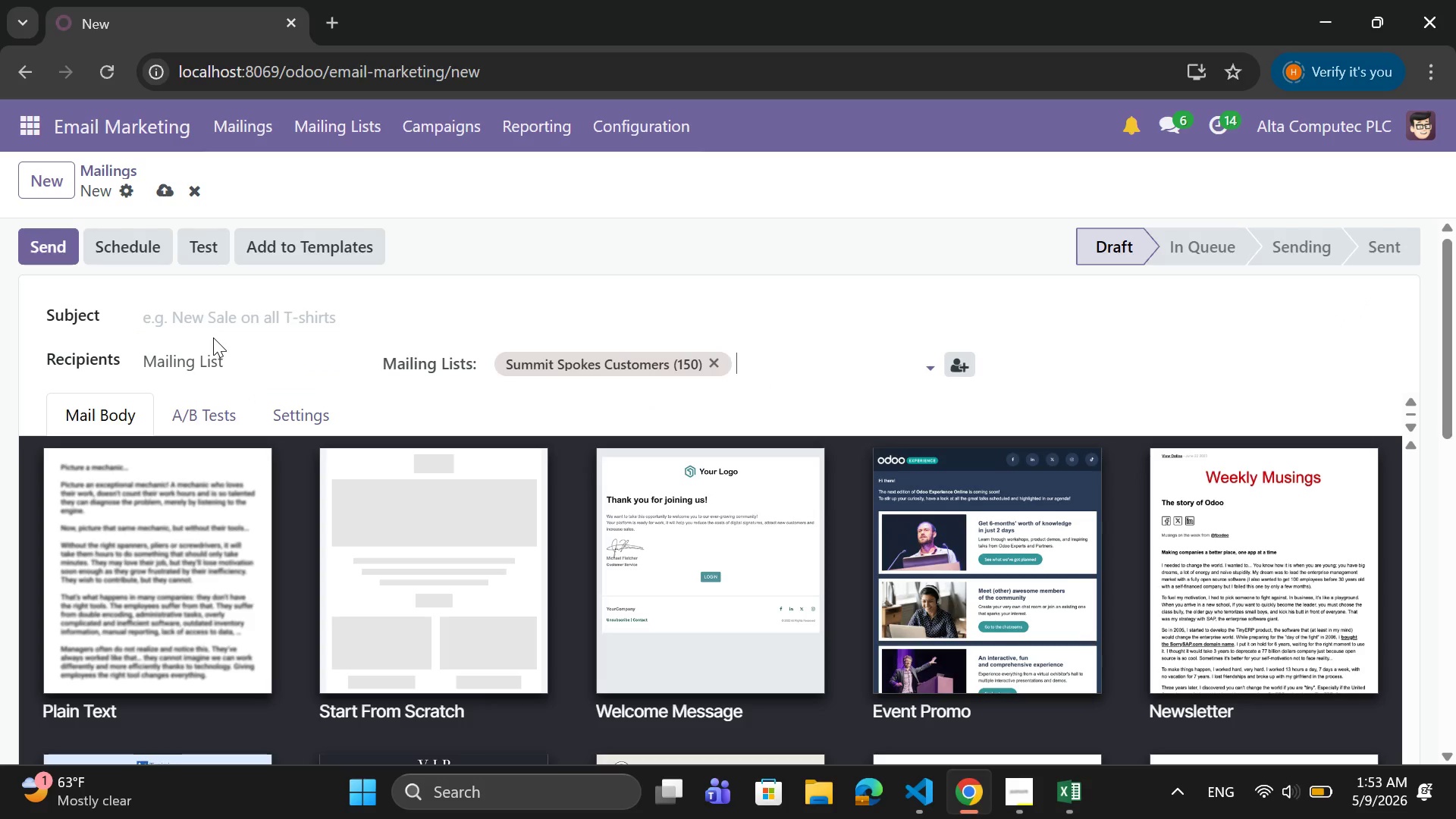 
left_click([210, 321])
 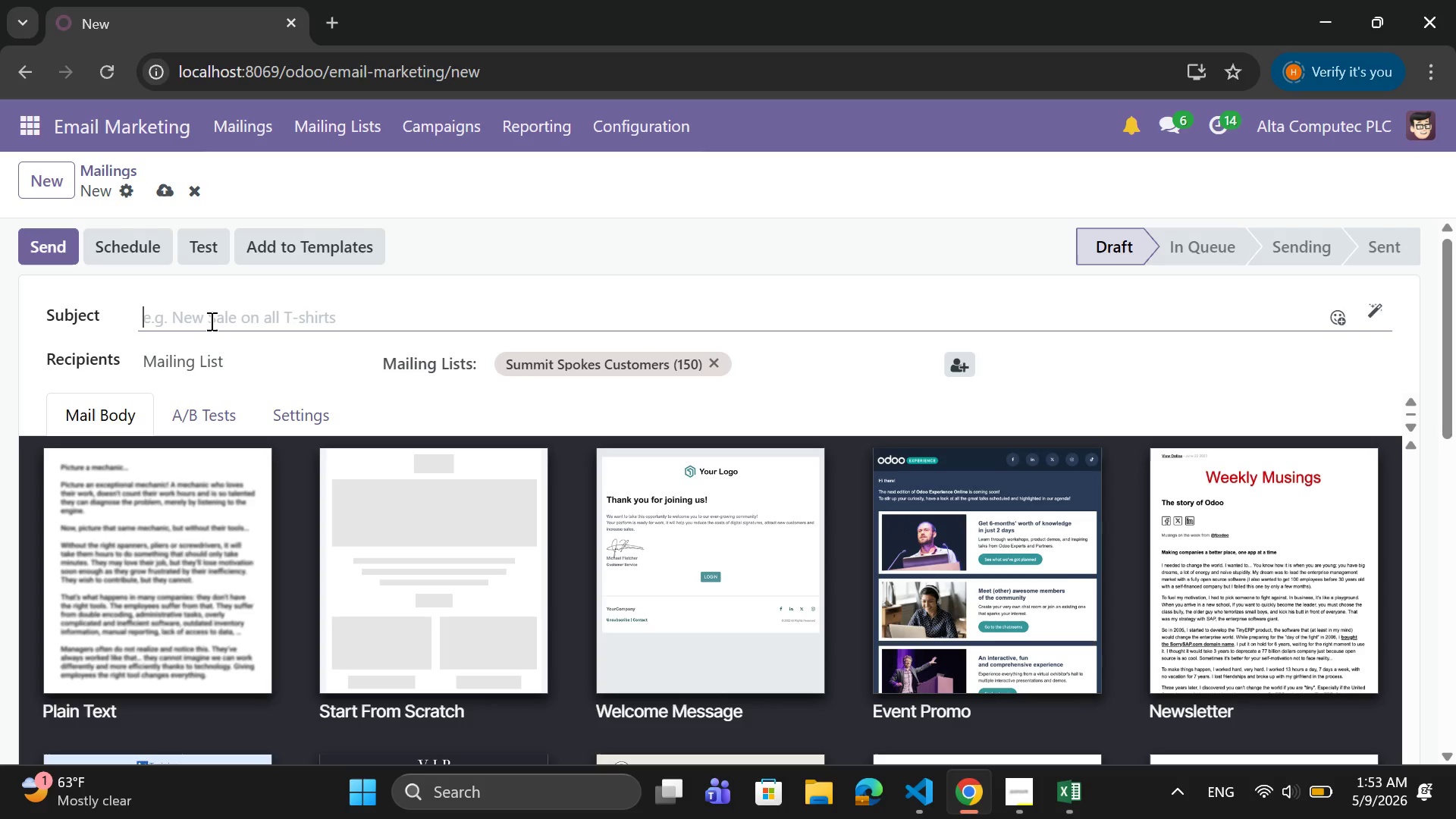 
wait(10.55)
 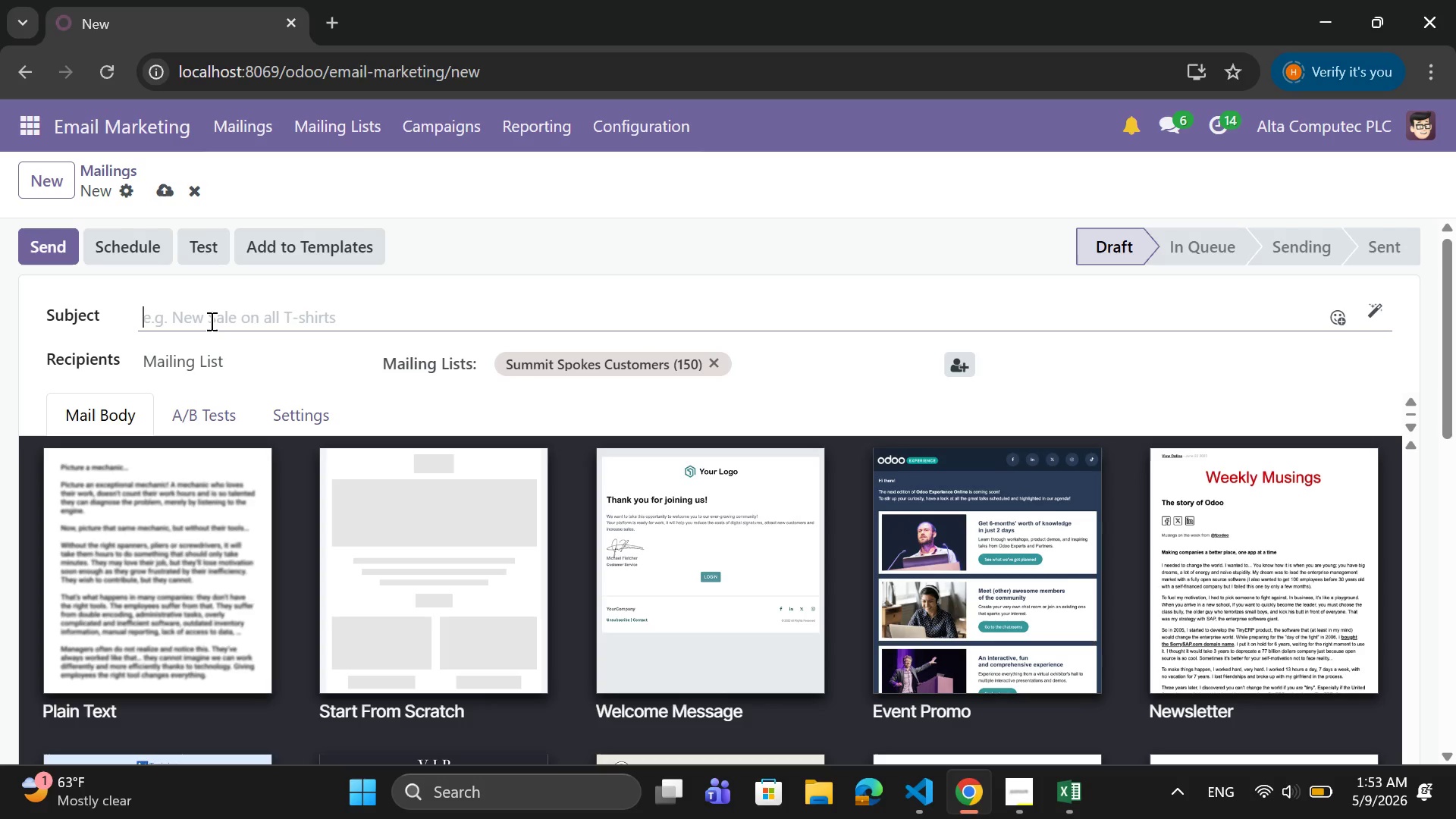 
type(E)
key(Backspace)
type(Join Our F)
key(Backspace)
type(G)
 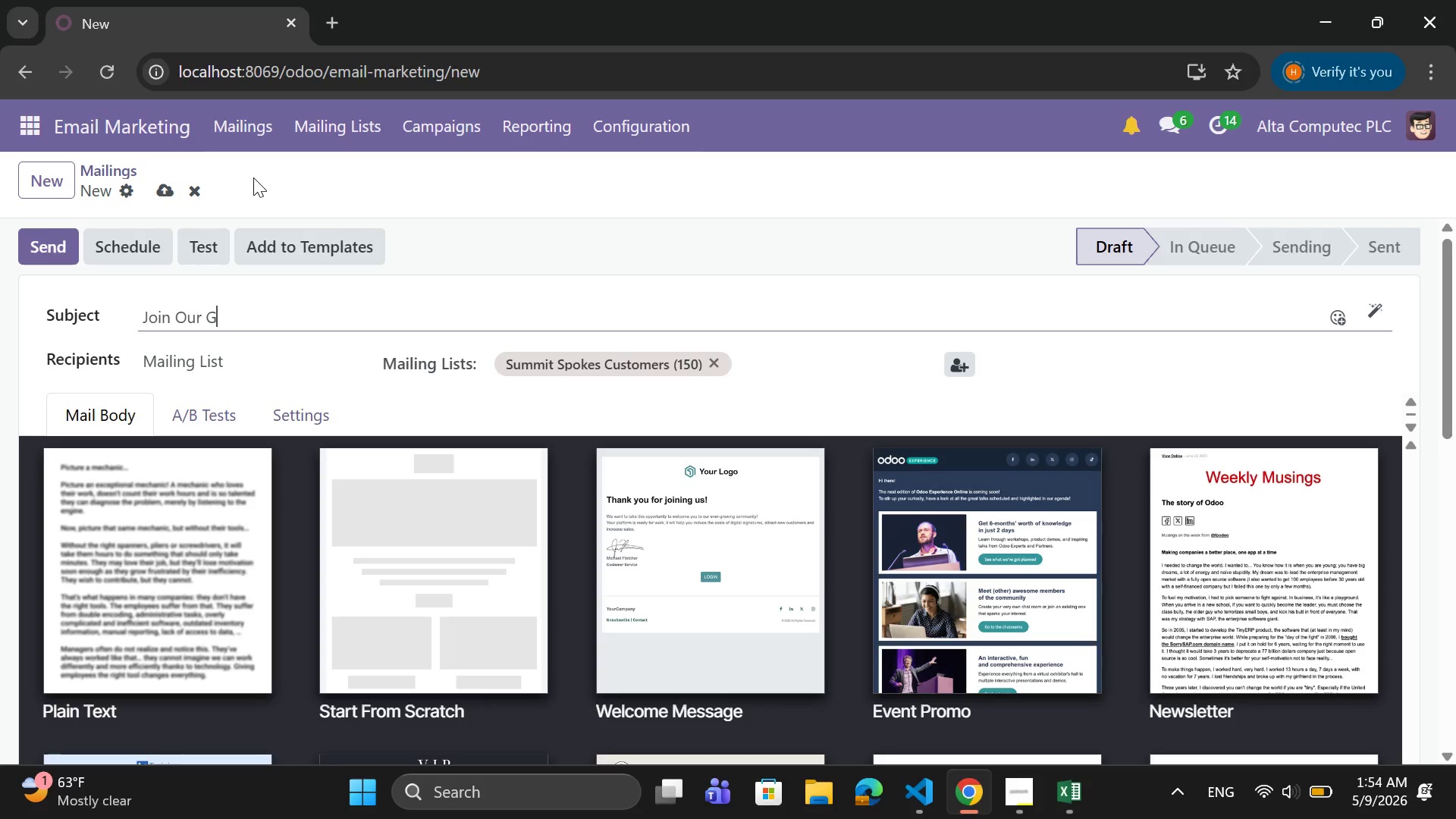 
type(ravel Discovery Weekend)
 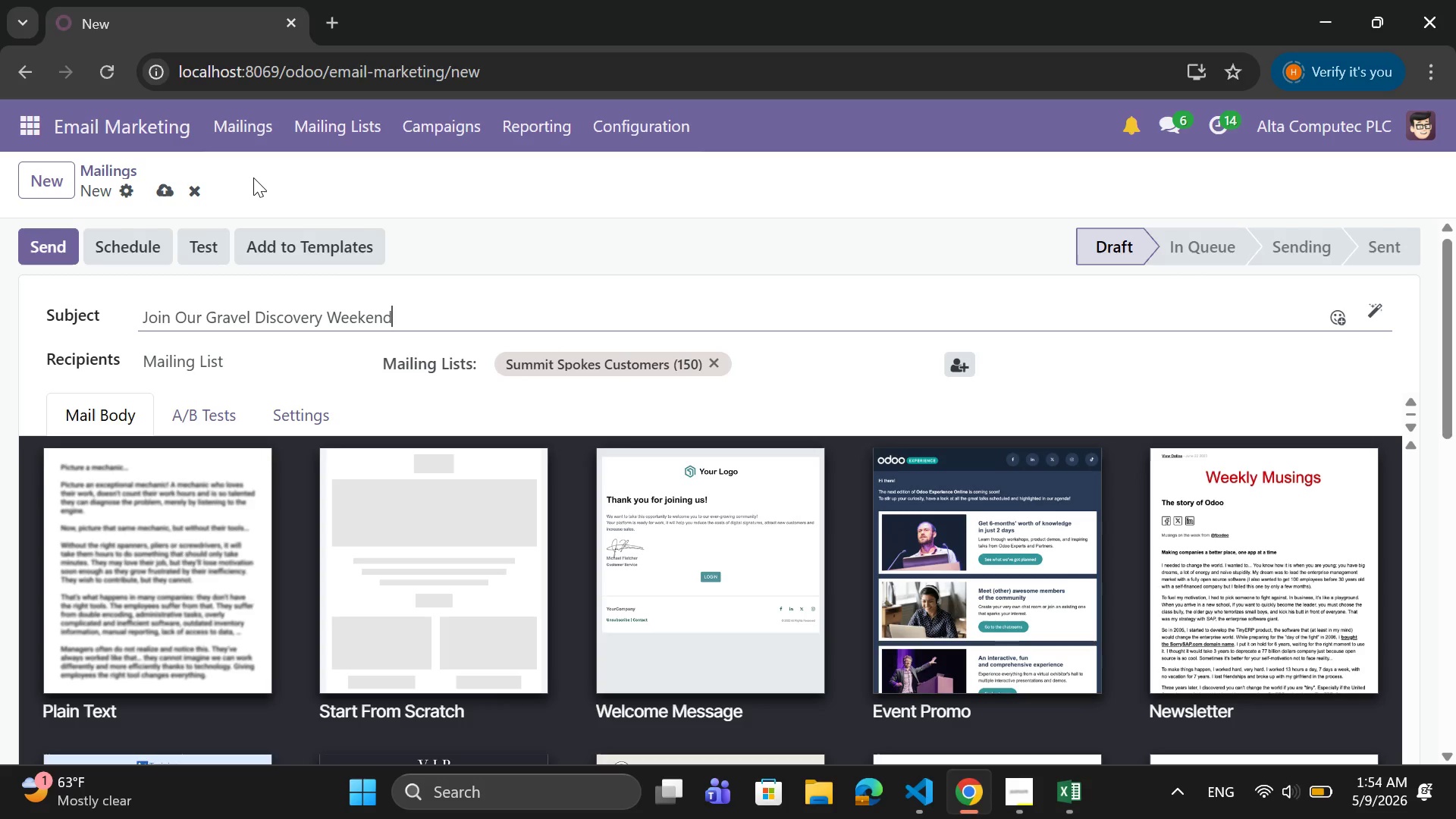 
wait(5.97)
 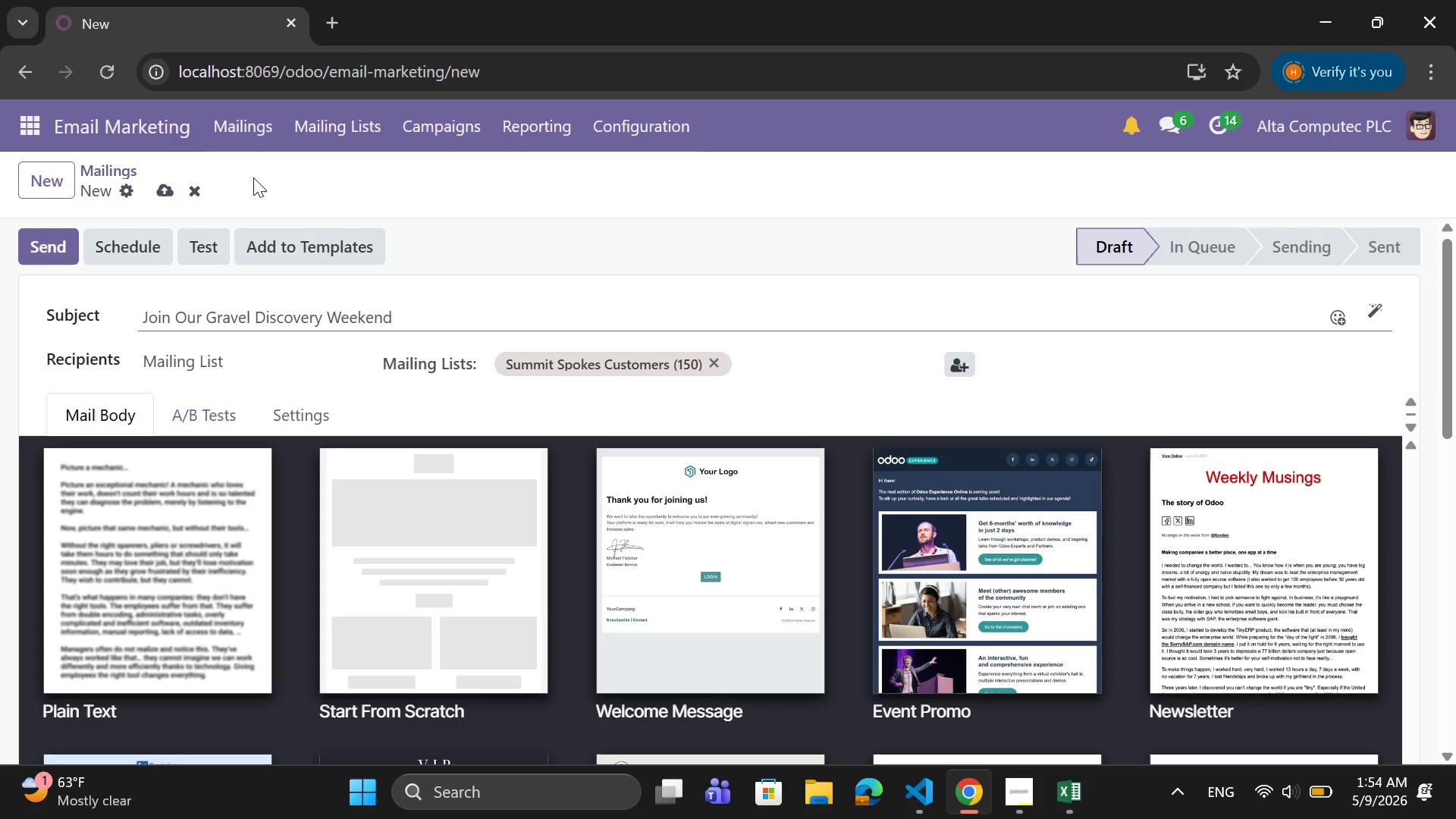 
left_click([454, 537])
 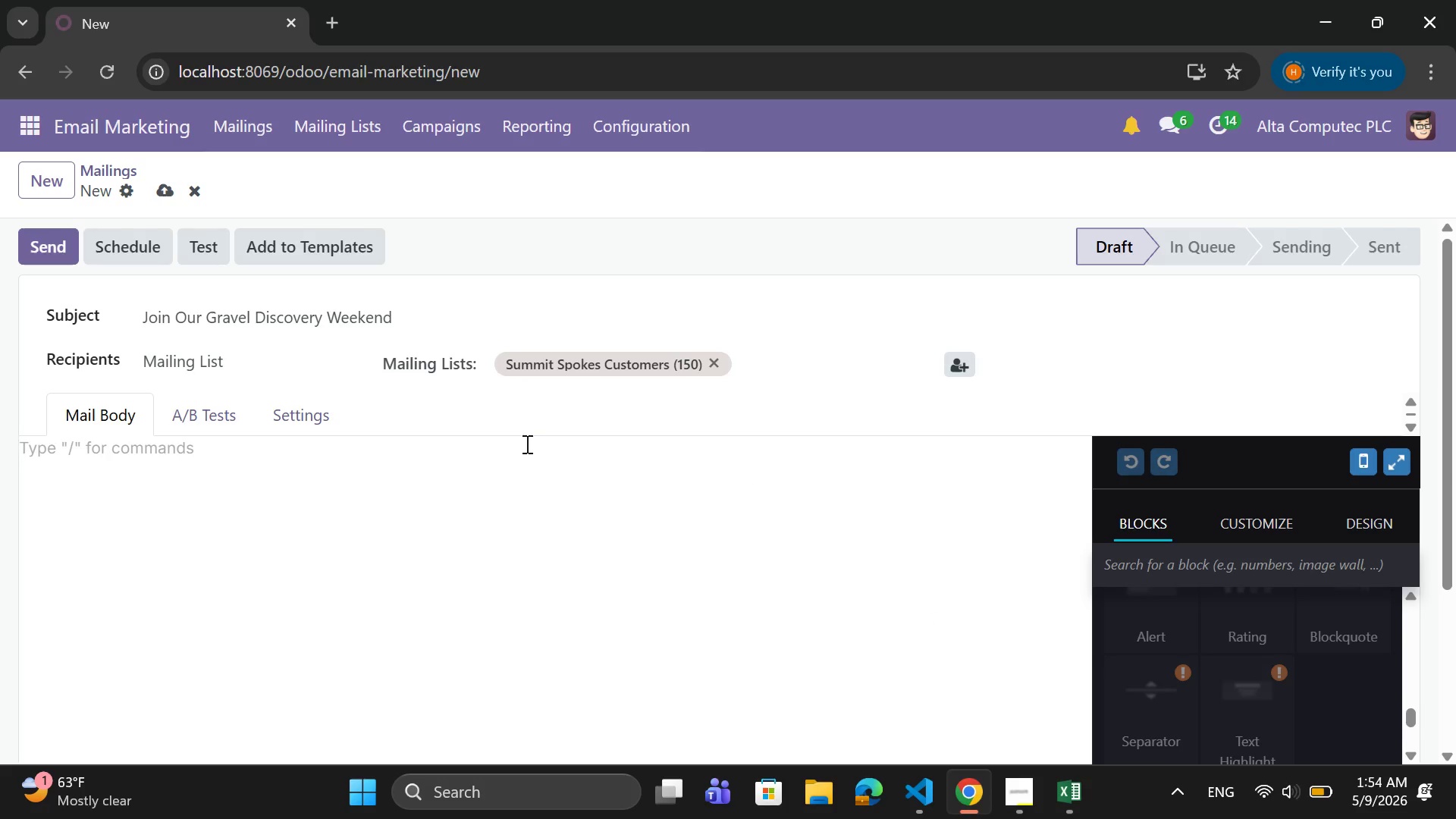 
left_click([173, 497])
 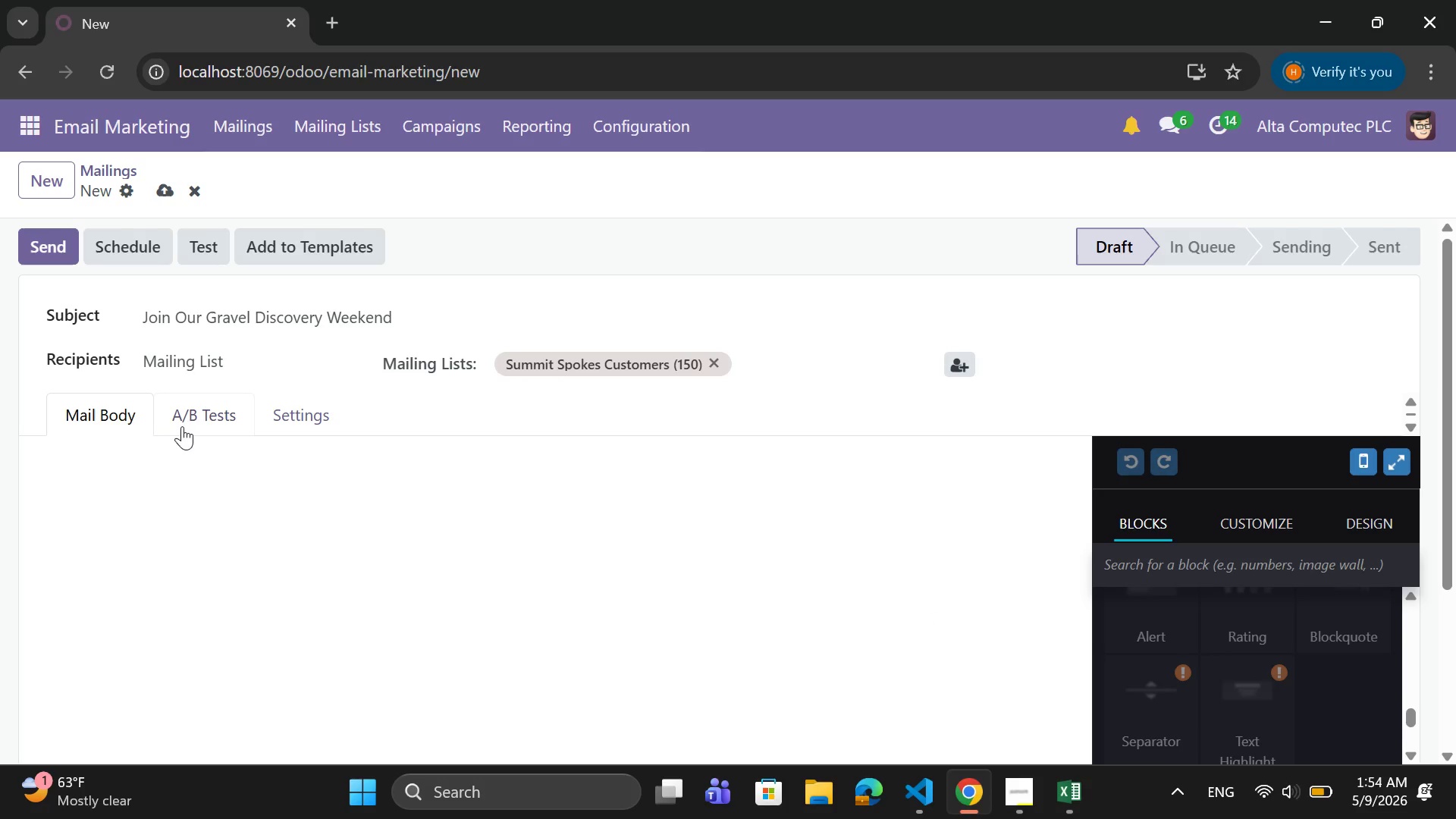 
left_click([190, 410])
 